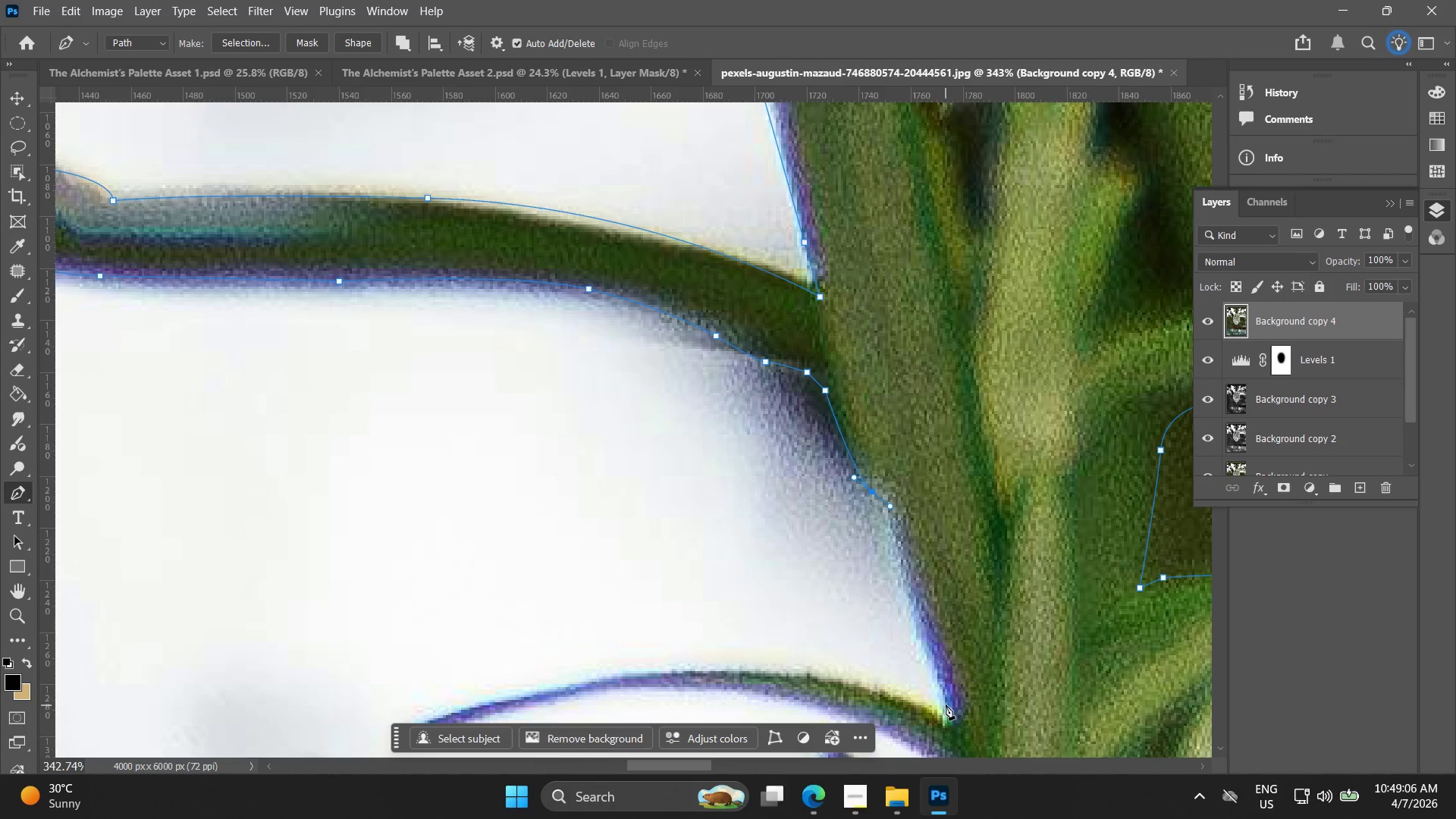 
left_click_drag(start_coordinate=[946, 704], to_coordinate=[950, 722])
 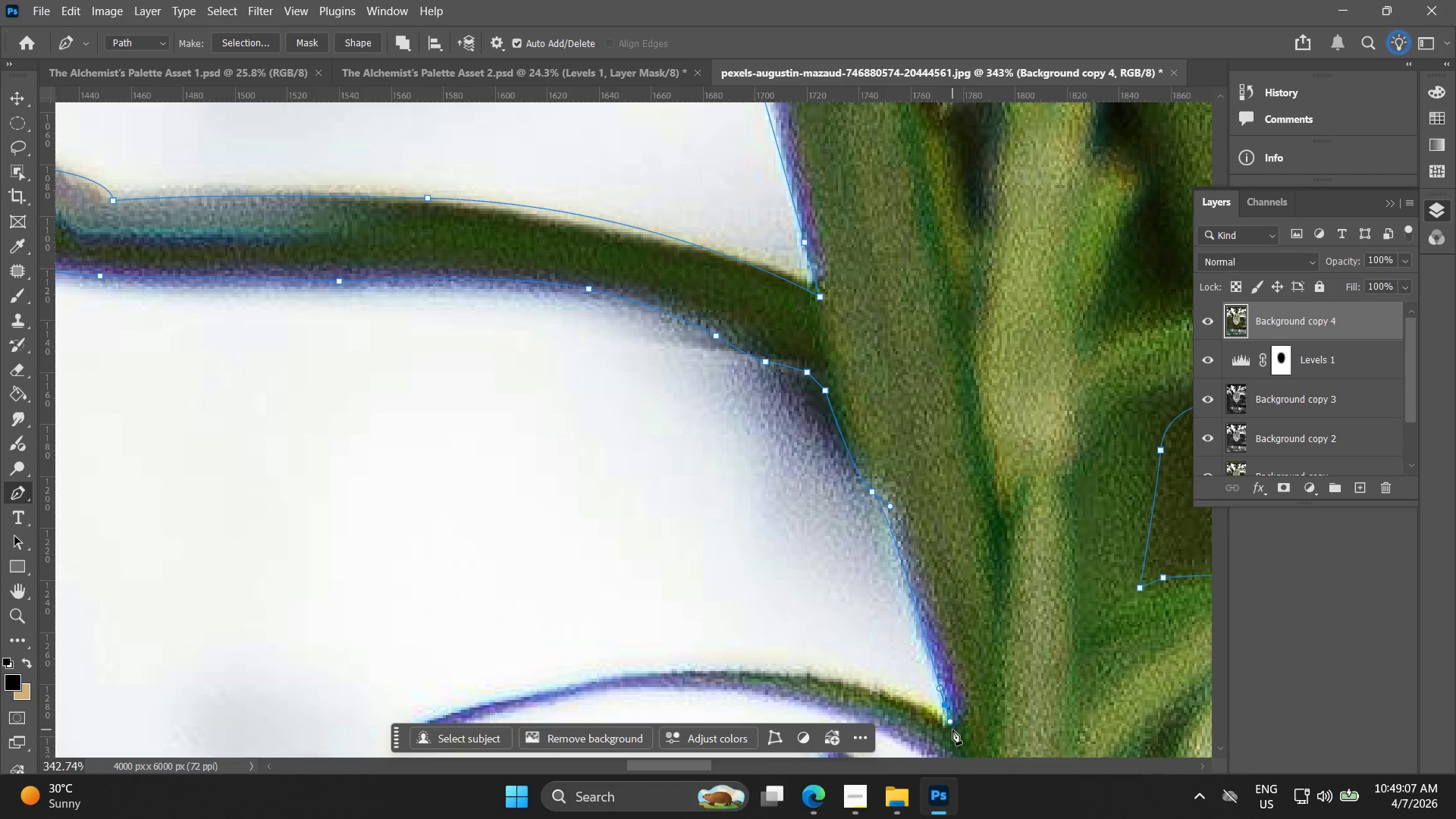 
left_click([952, 730])
 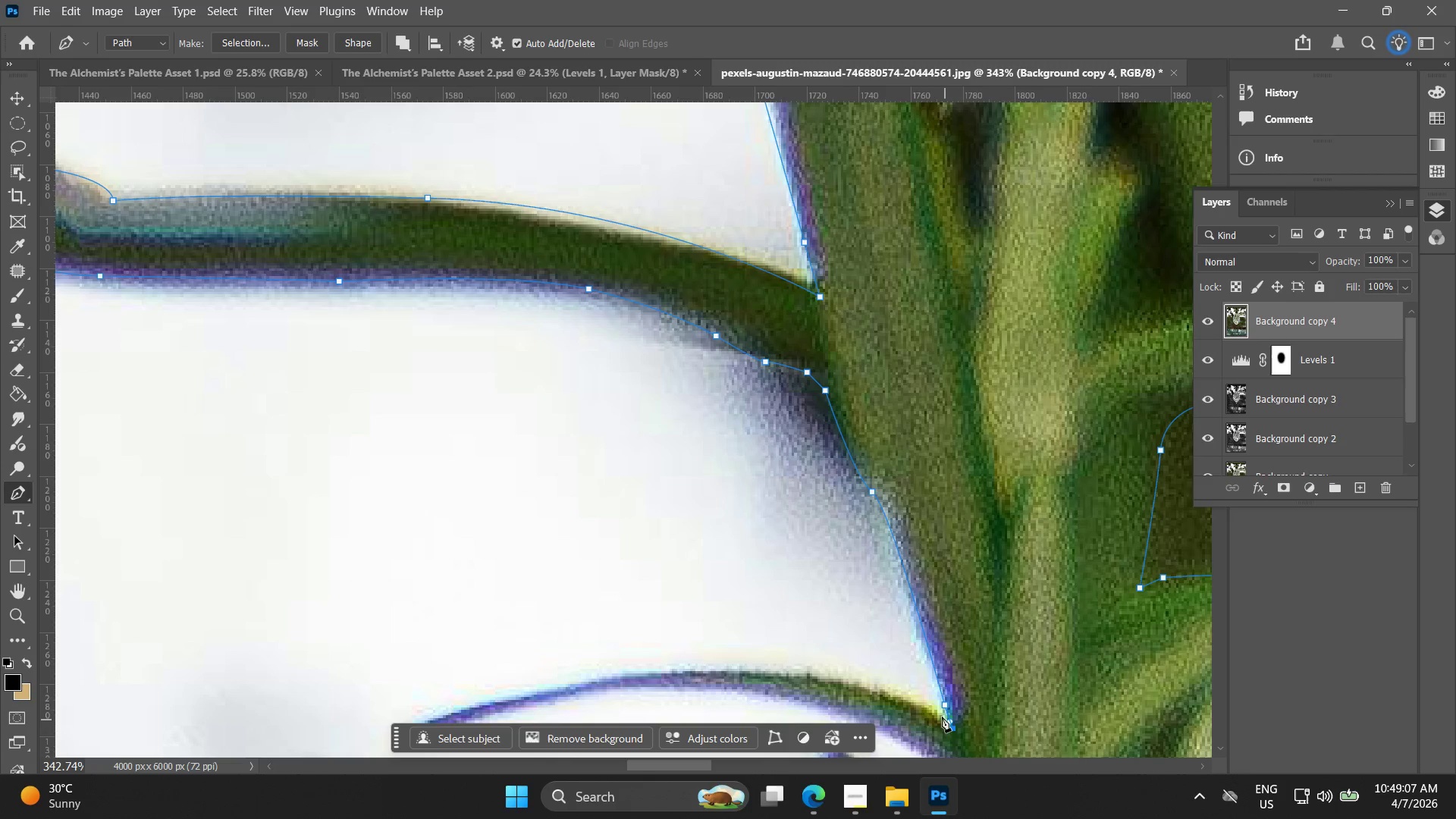 
hold_key(key=Space, duration=0.45)
 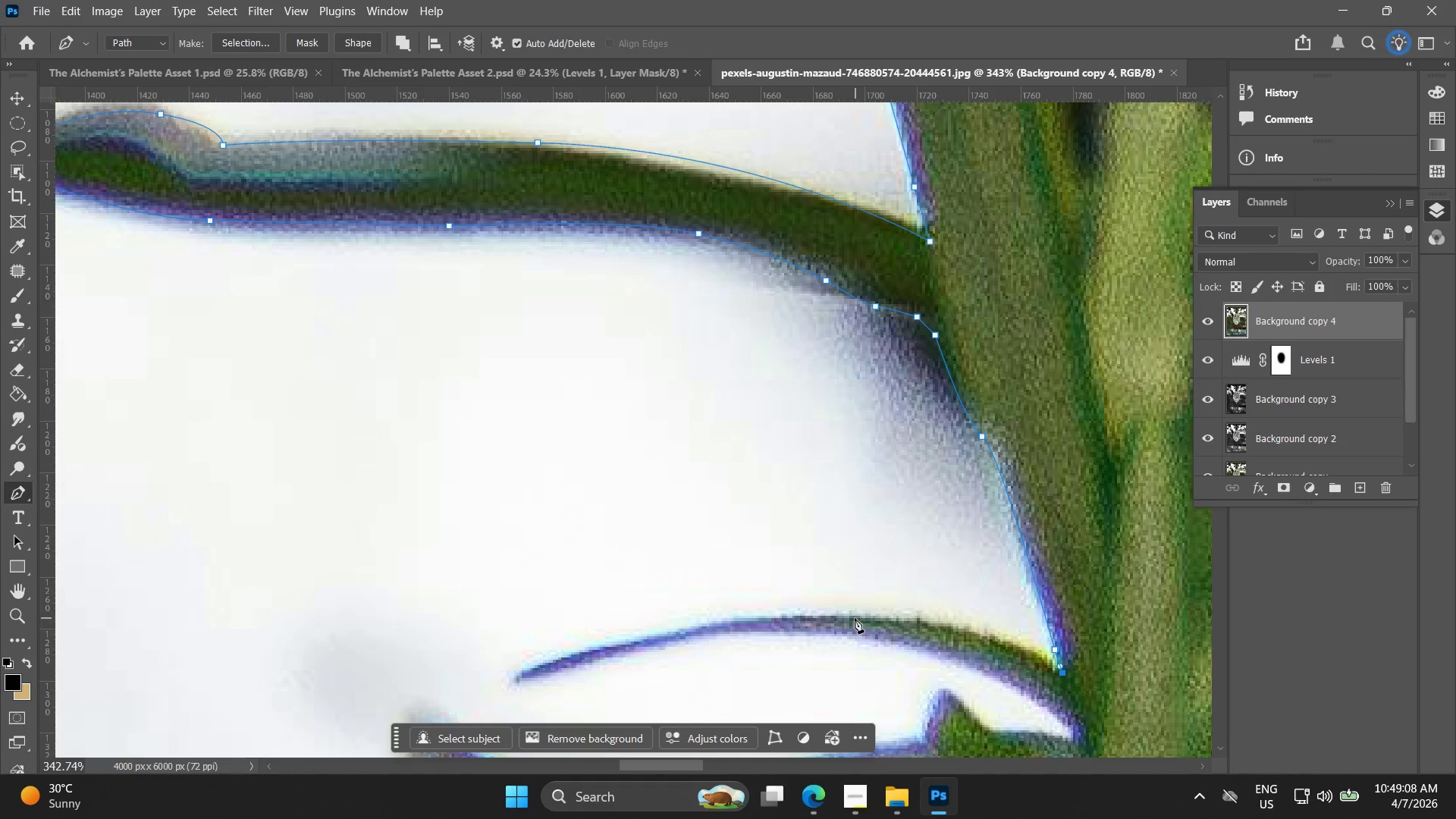 
left_click_drag(start_coordinate=[925, 705], to_coordinate=[1035, 650])
 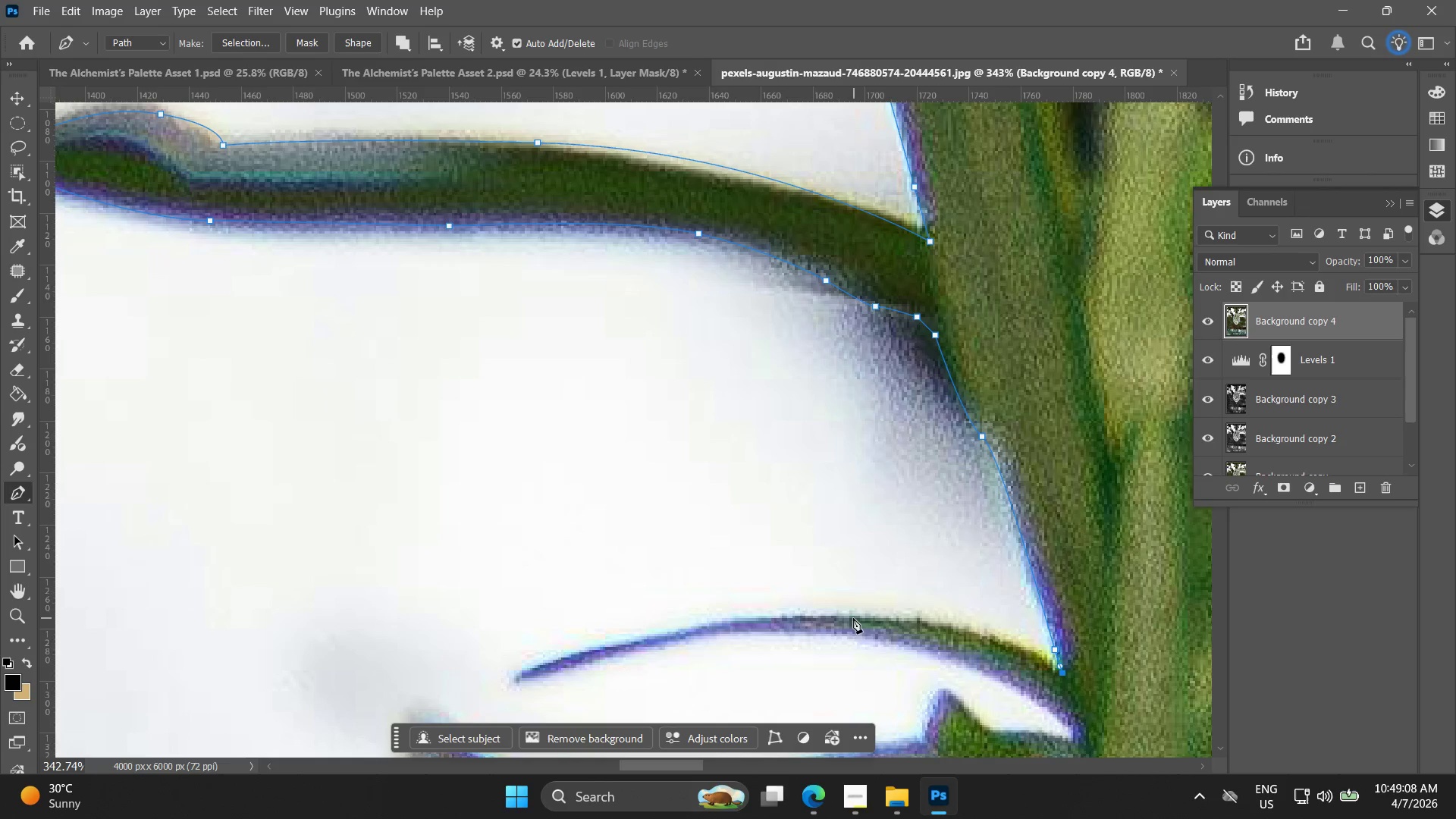 
left_click_drag(start_coordinate=[846, 615], to_coordinate=[713, 628])
 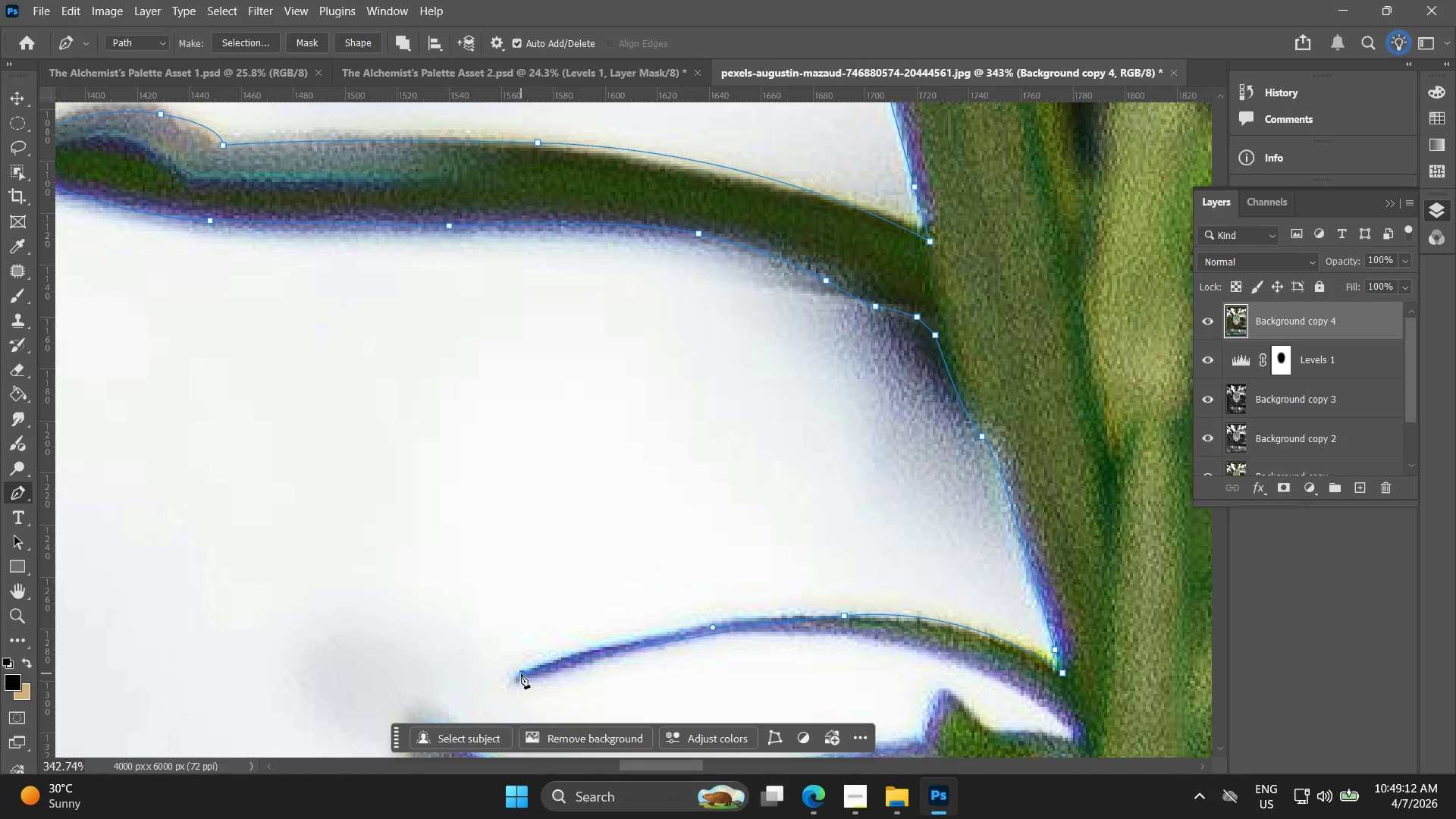 
key(Control+ControlLeft)
 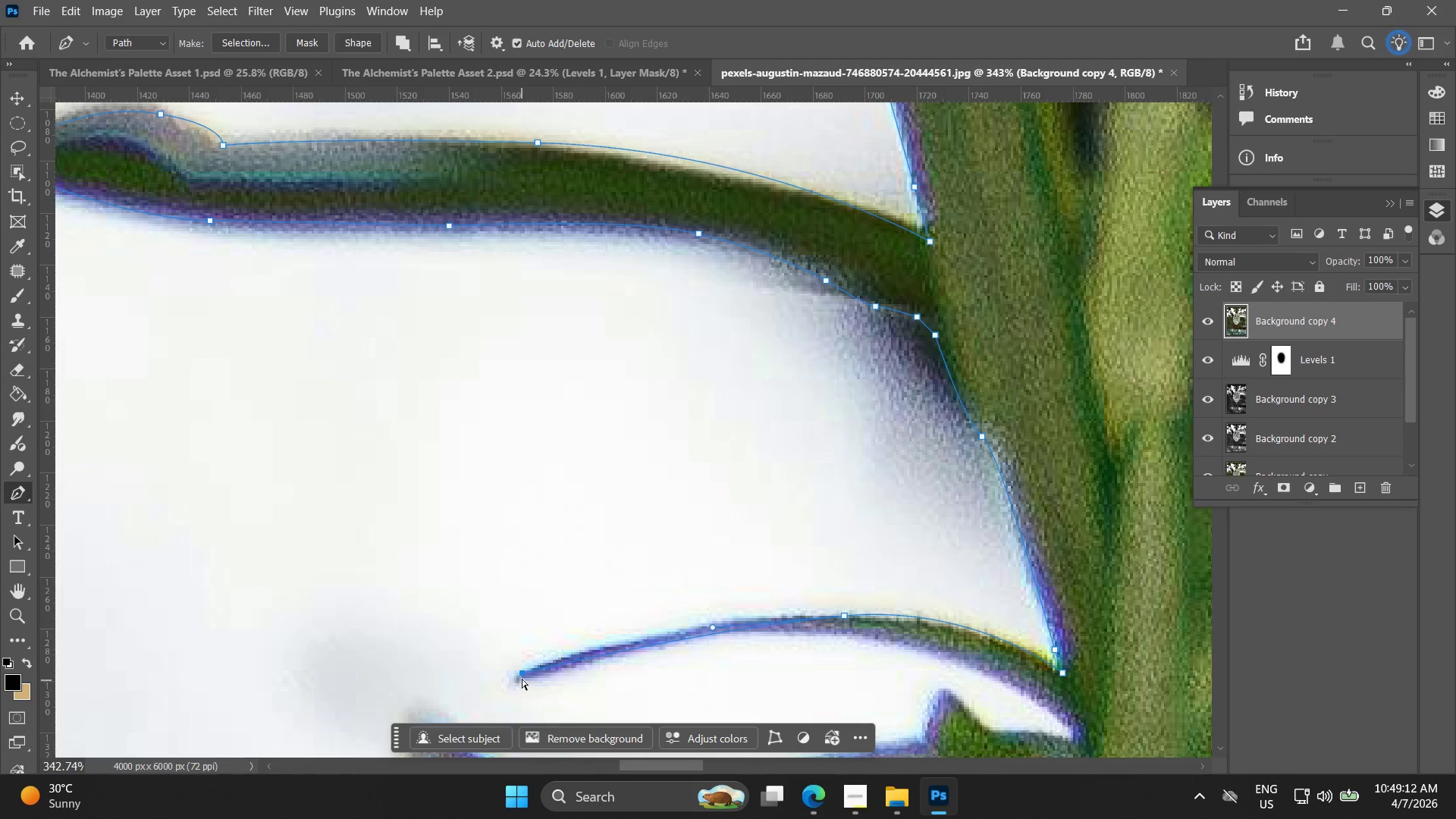 
key(Control+Z)
 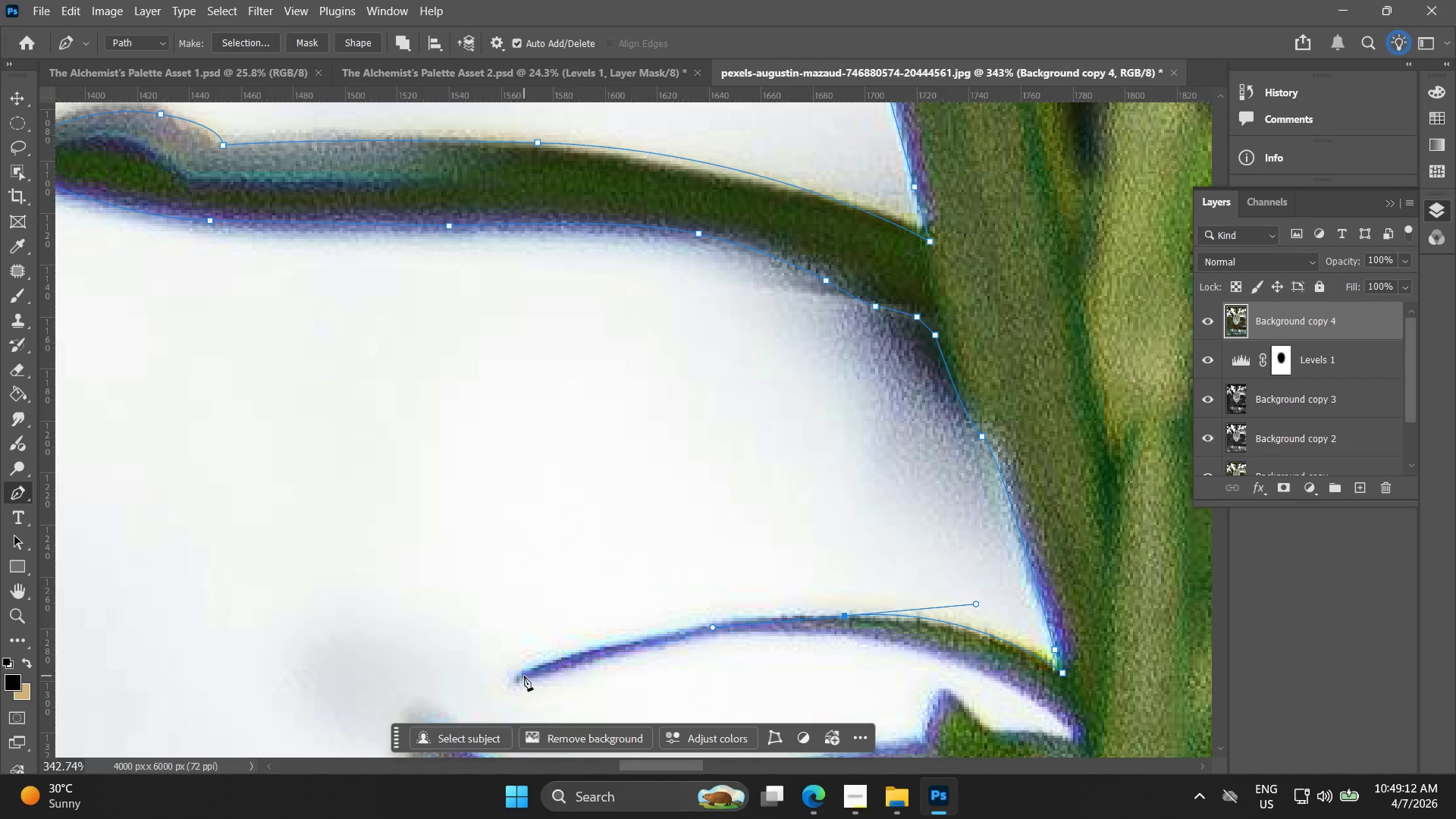 
left_click_drag(start_coordinate=[524, 676], to_coordinate=[516, 688])
 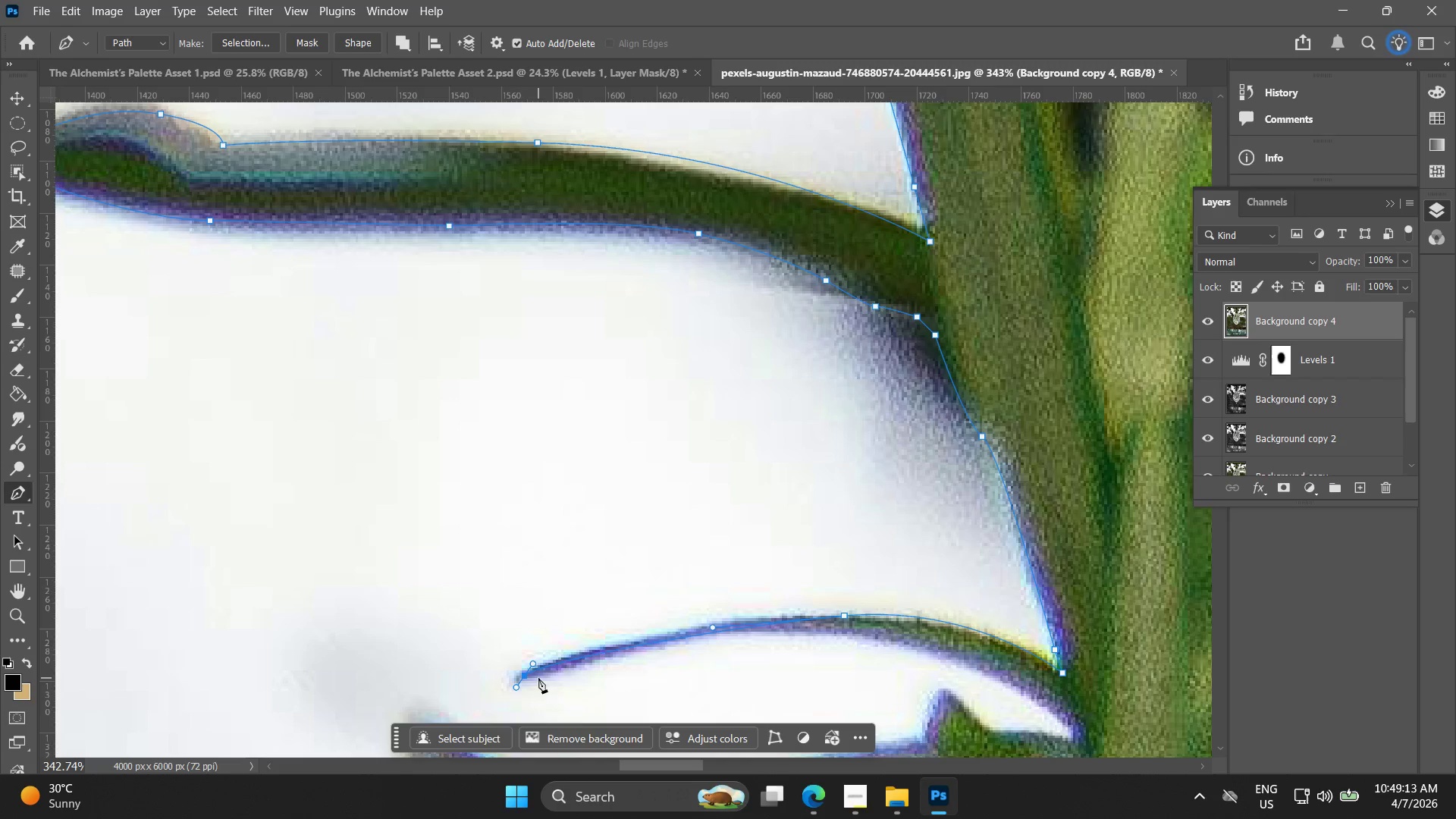 
left_click([539, 678])
 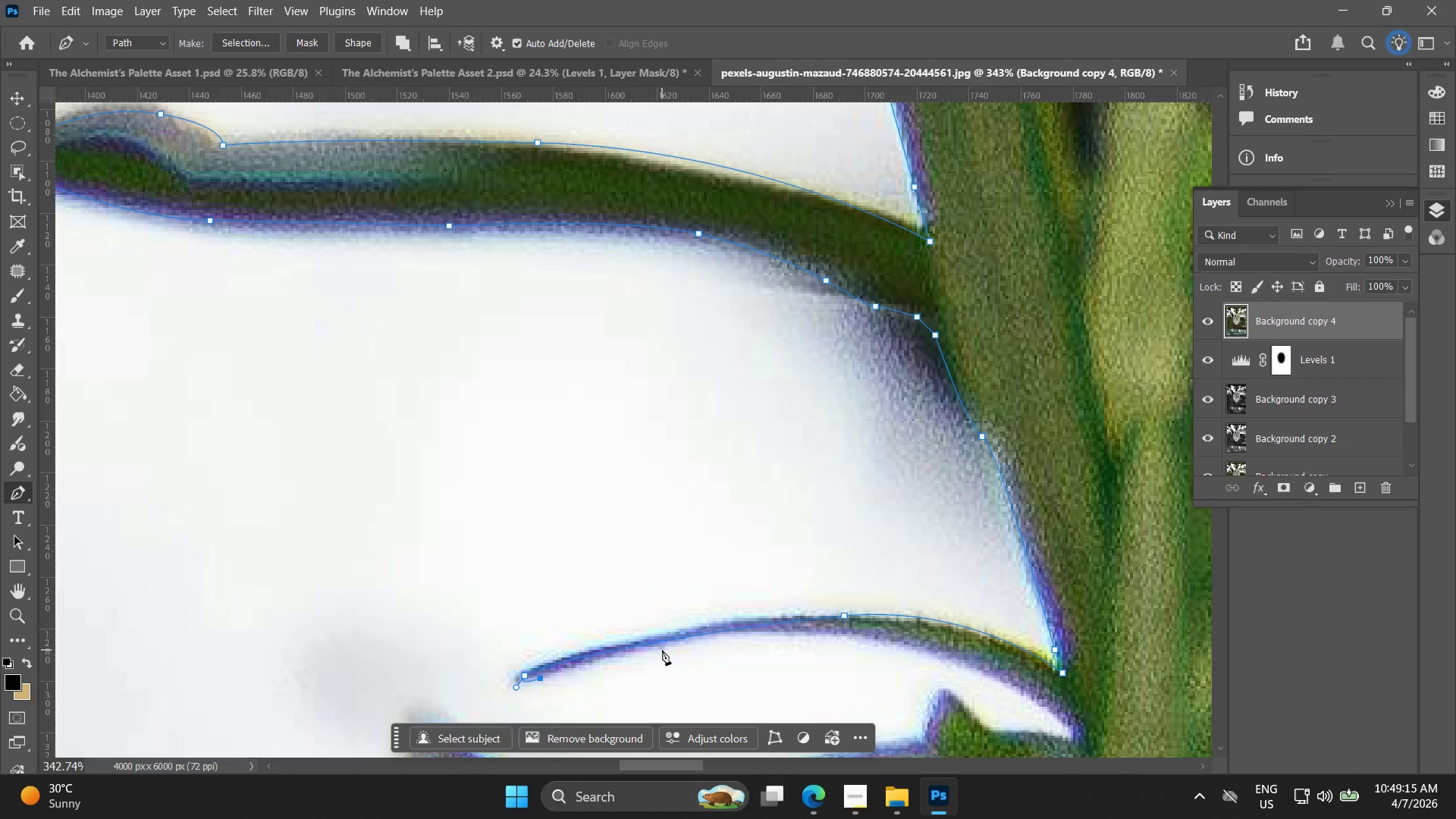 
key(Control+ControlLeft)
 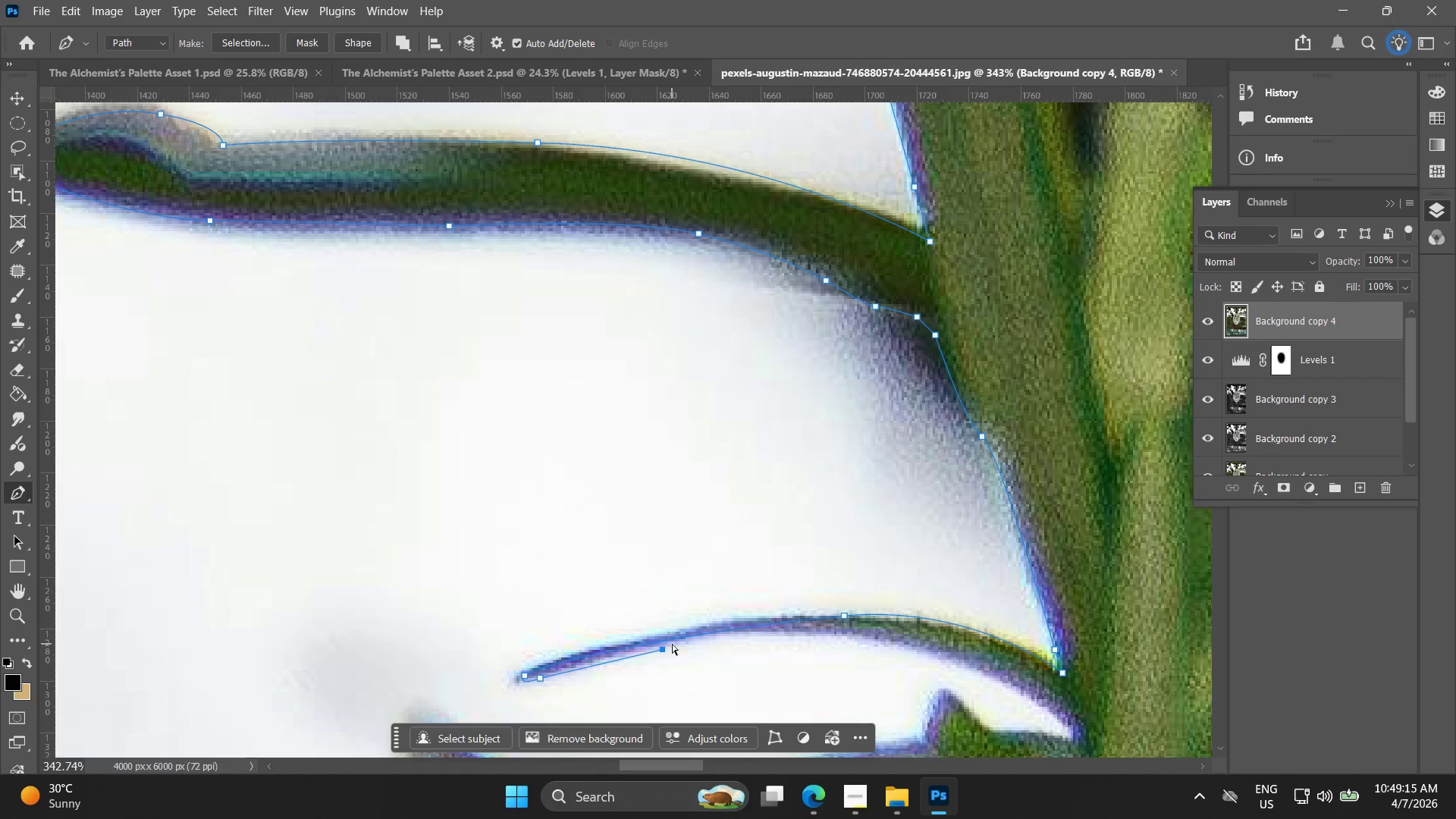 
key(Control+Z)
 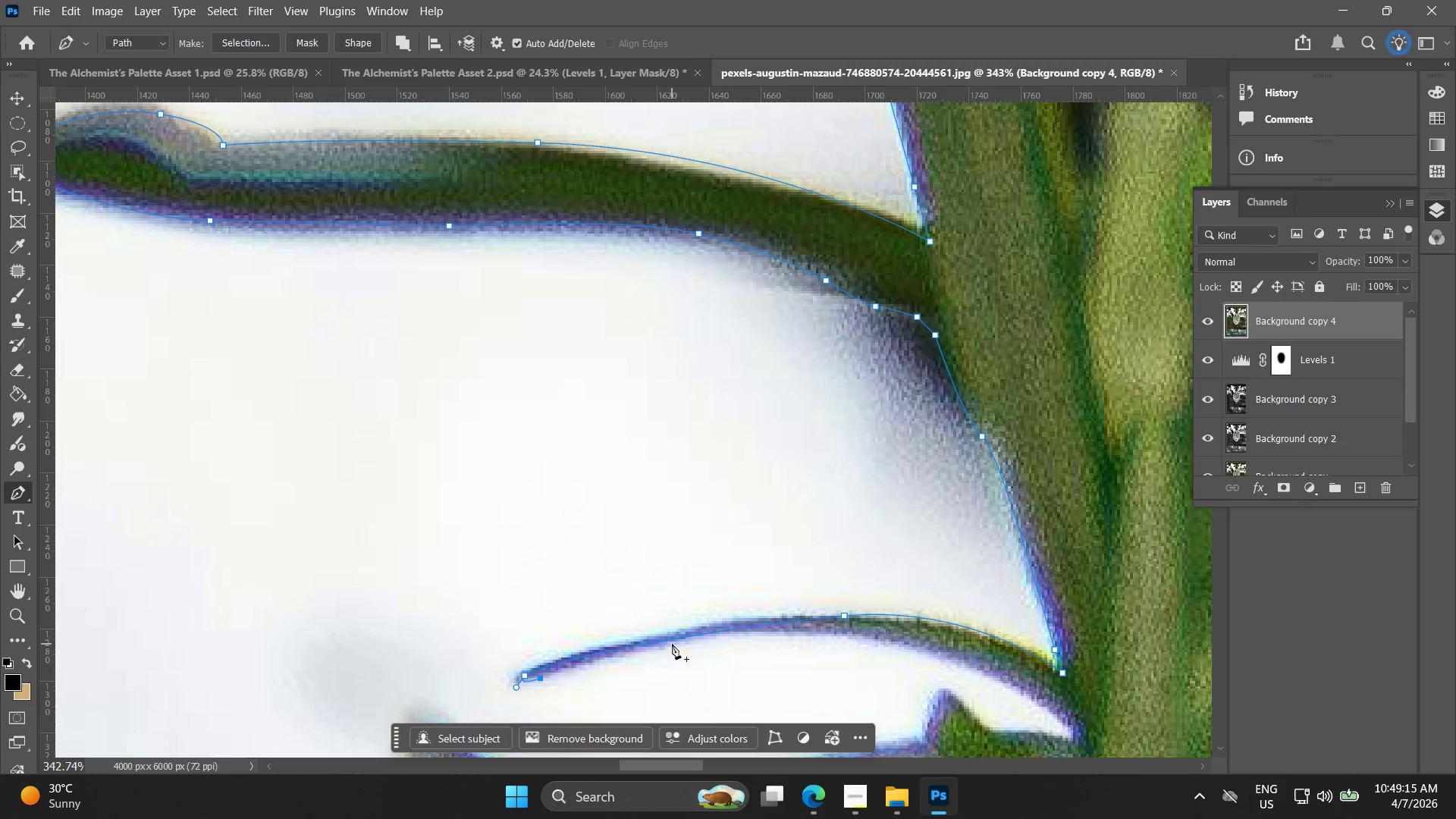 
left_click_drag(start_coordinate=[672, 644], to_coordinate=[693, 637])
 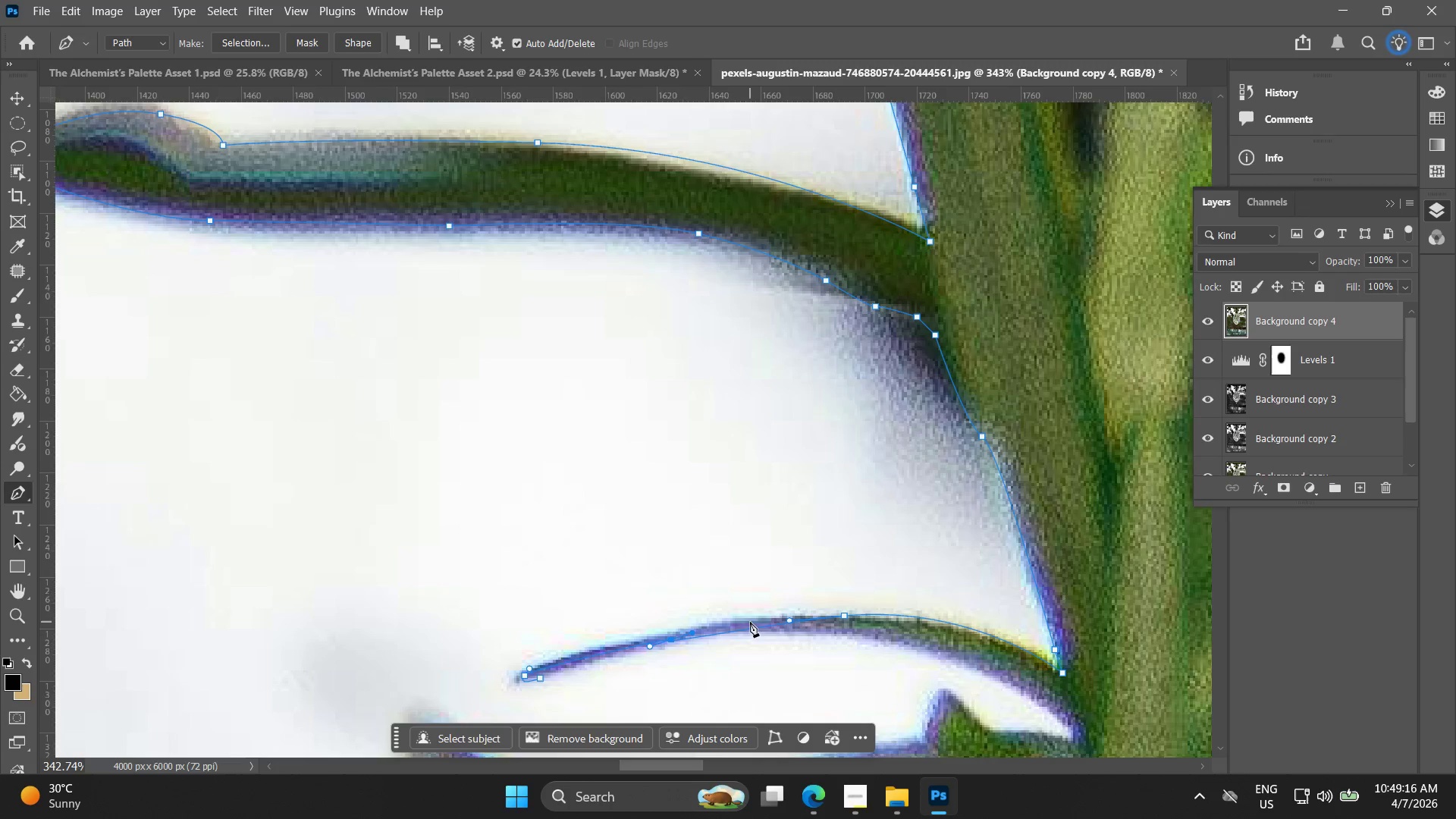 
key(Alt+AltLeft)
 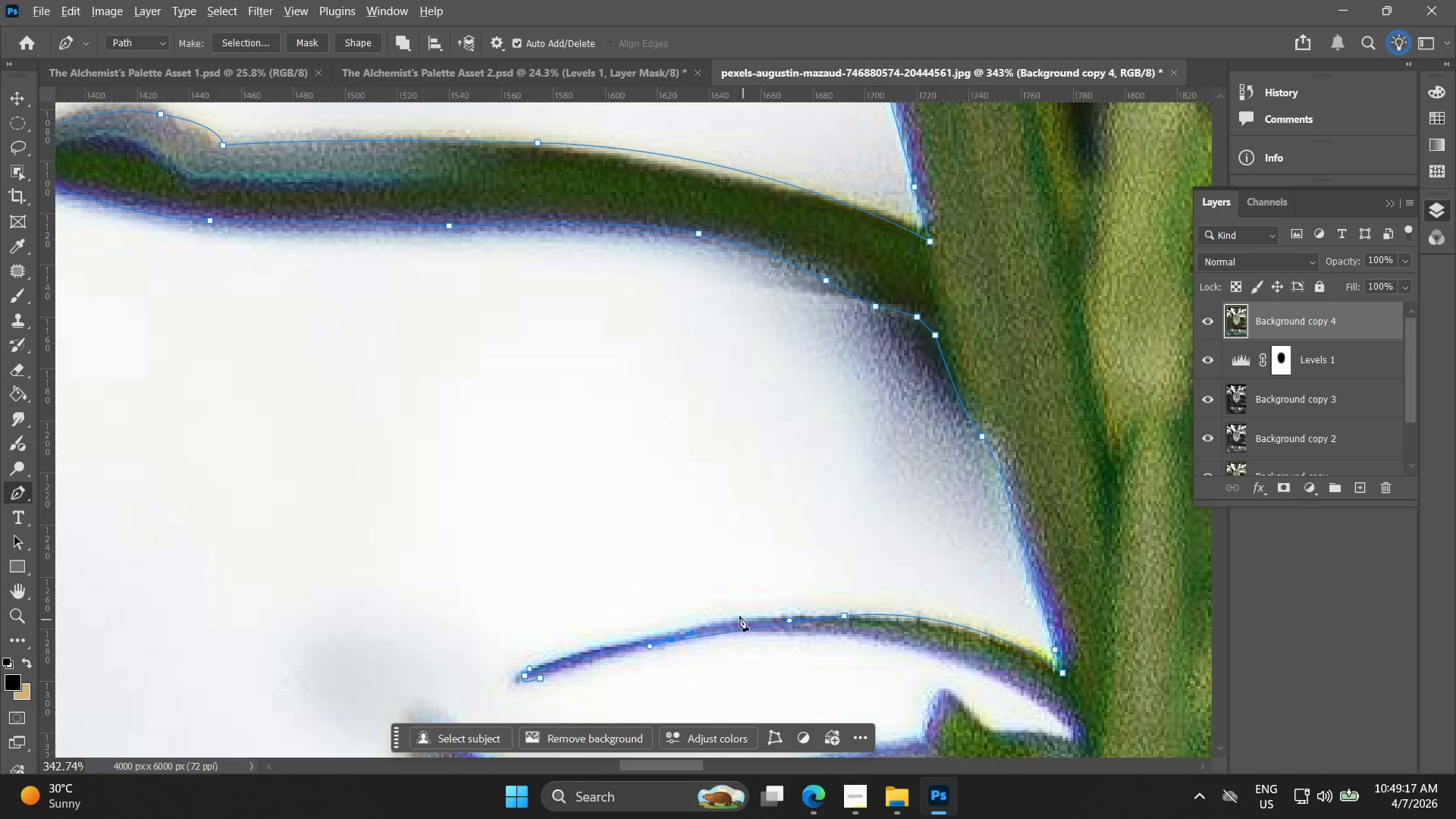 
key(Control+Z)
 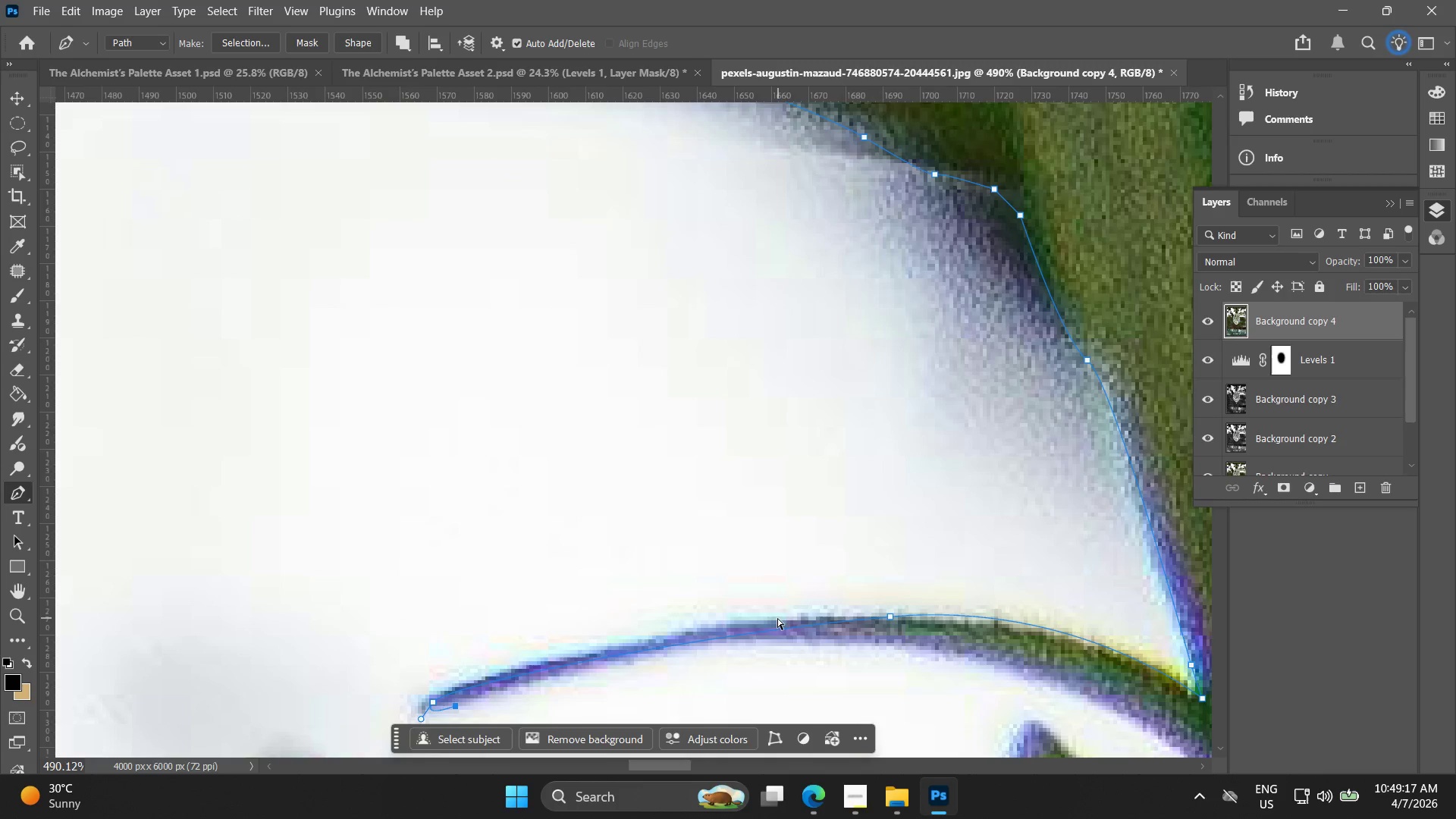 
scroll: coordinate [738, 614], scroll_direction: up, amount: 4.0
 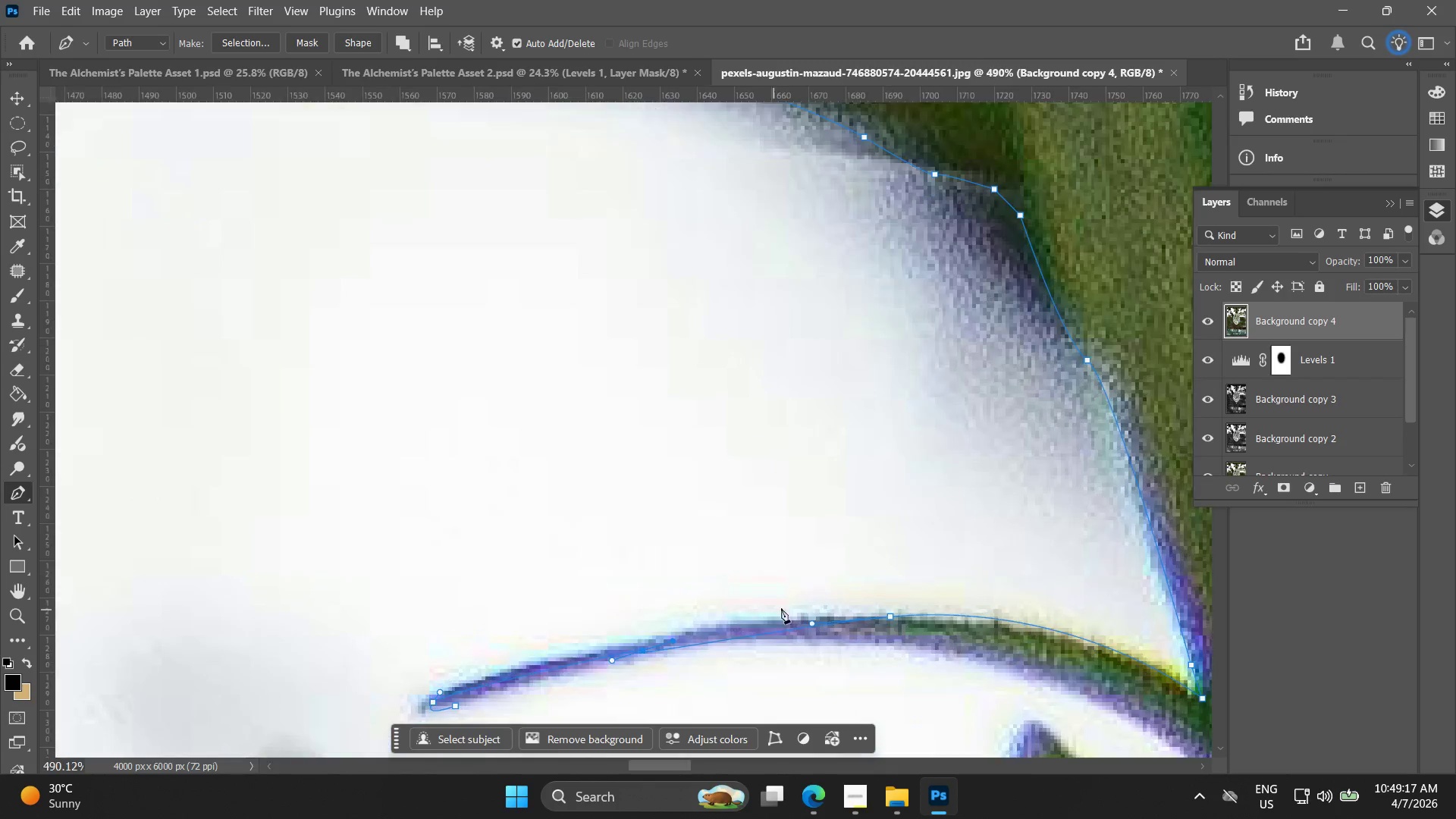 
key(Control+Z)
 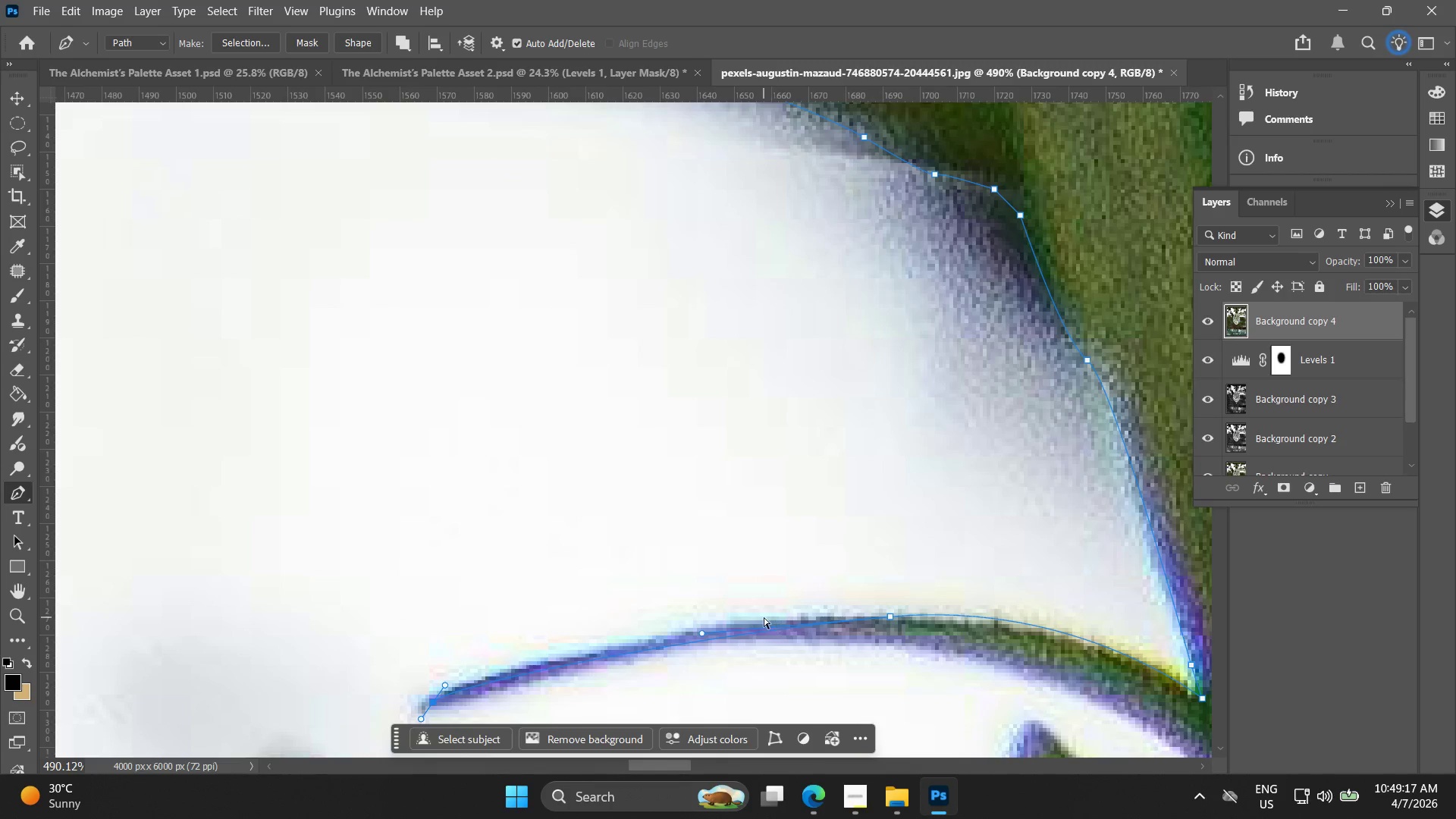 
key(Control+Z)
 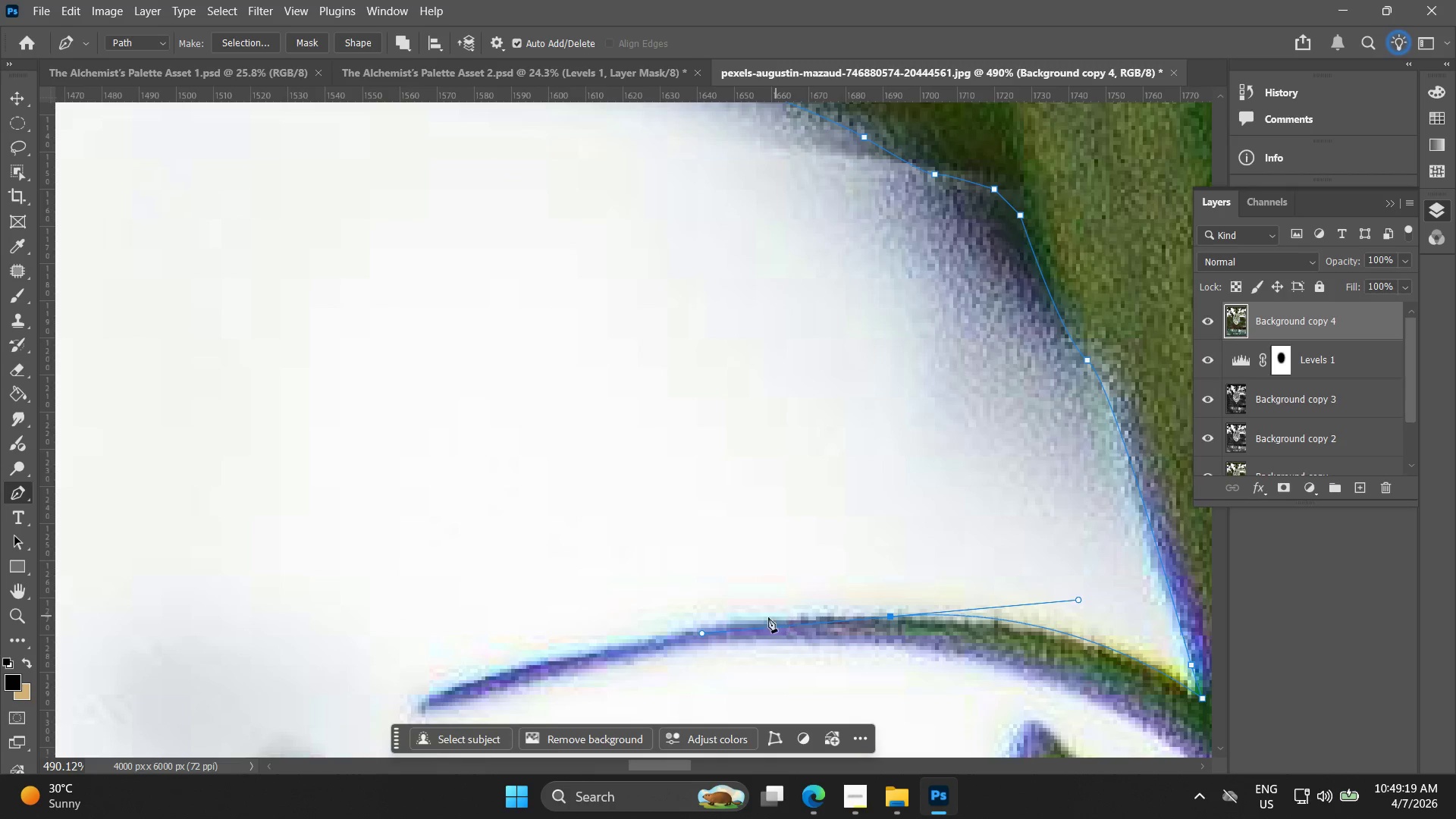 
left_click_drag(start_coordinate=[645, 632], to_coordinate=[581, 643])
 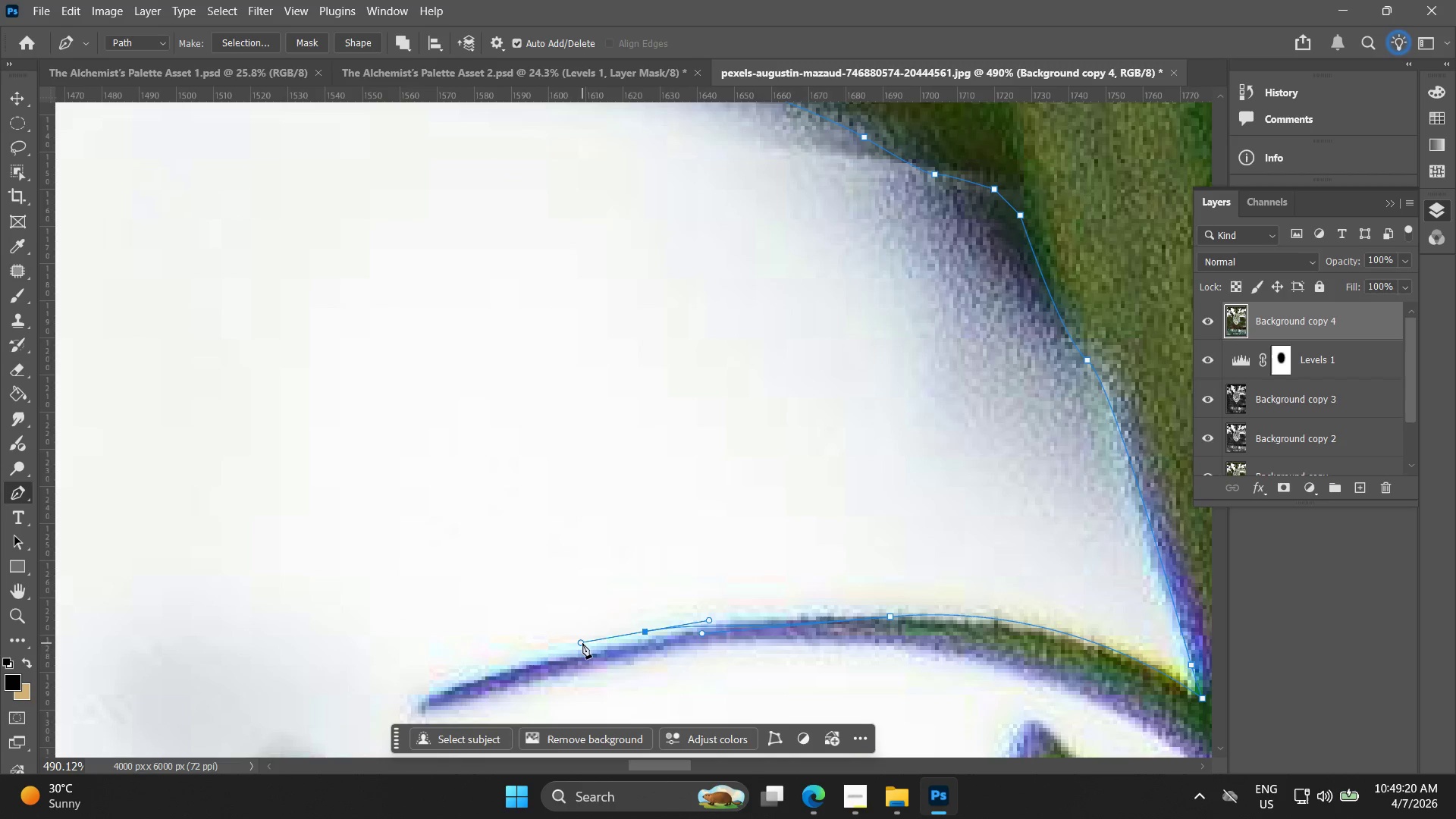 
key(Control+ControlLeft)
 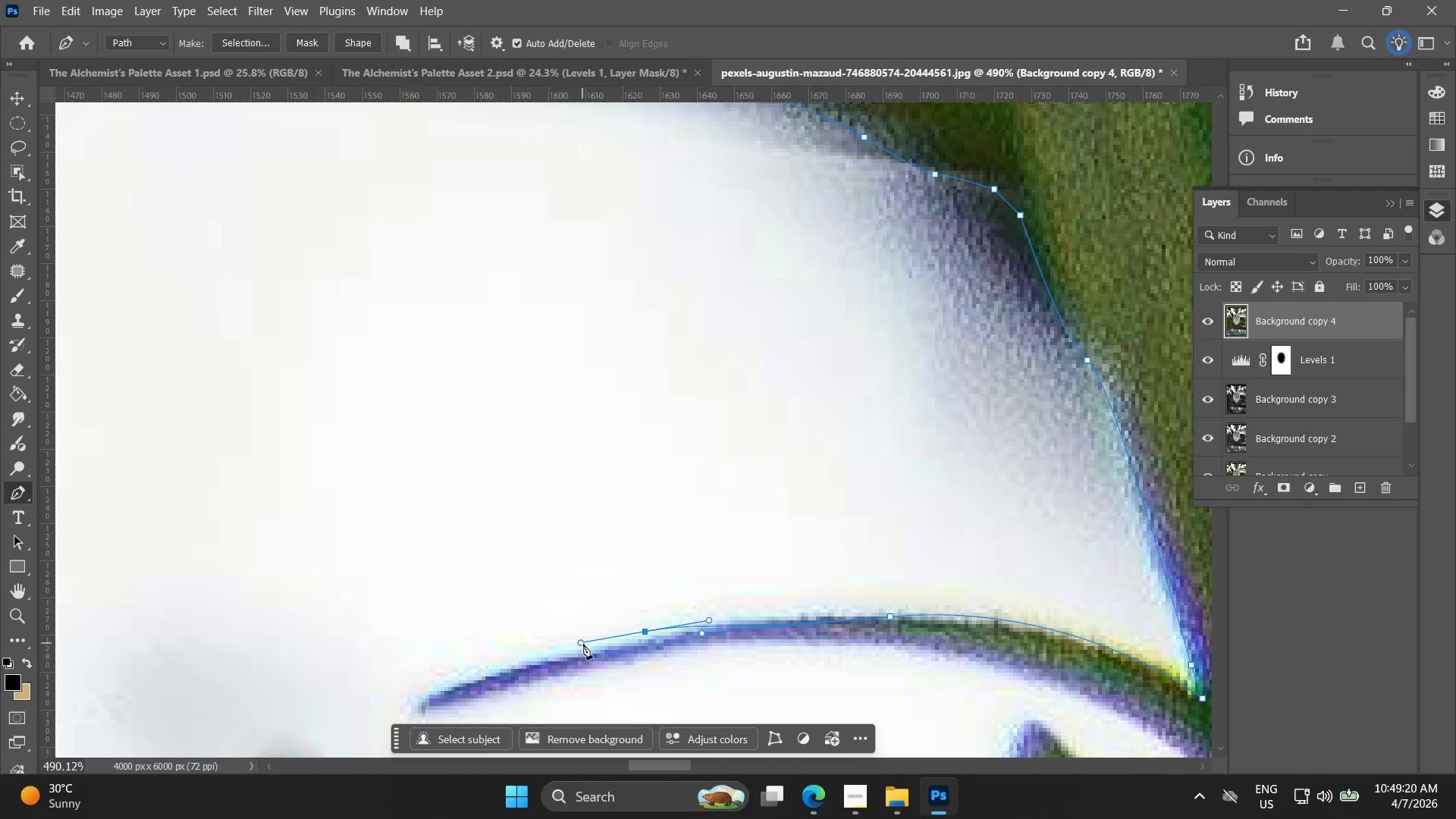 
key(Control+Z)
 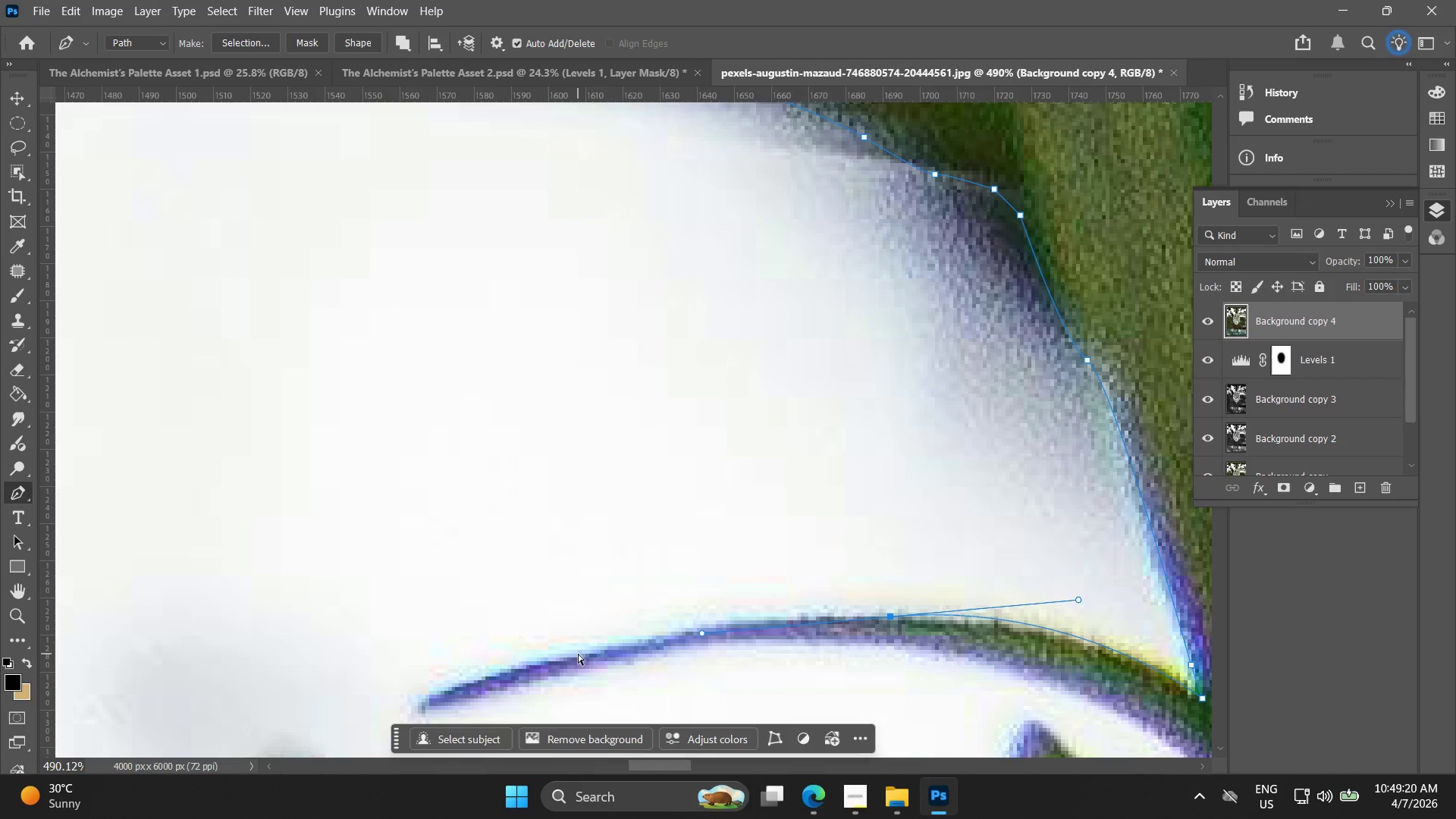 
left_click_drag(start_coordinate=[574, 655], to_coordinate=[435, 689])
 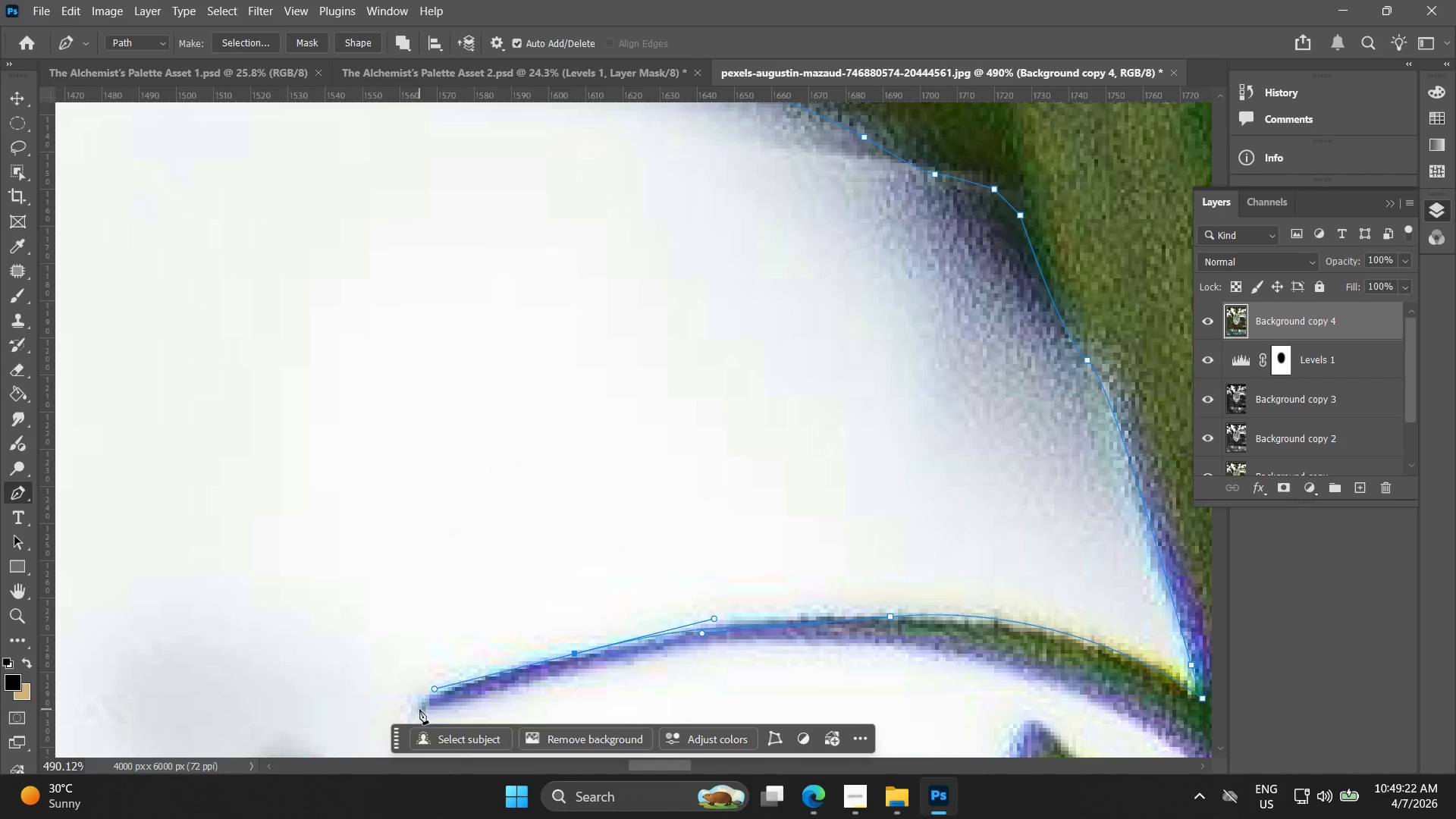 
left_click([419, 709])
 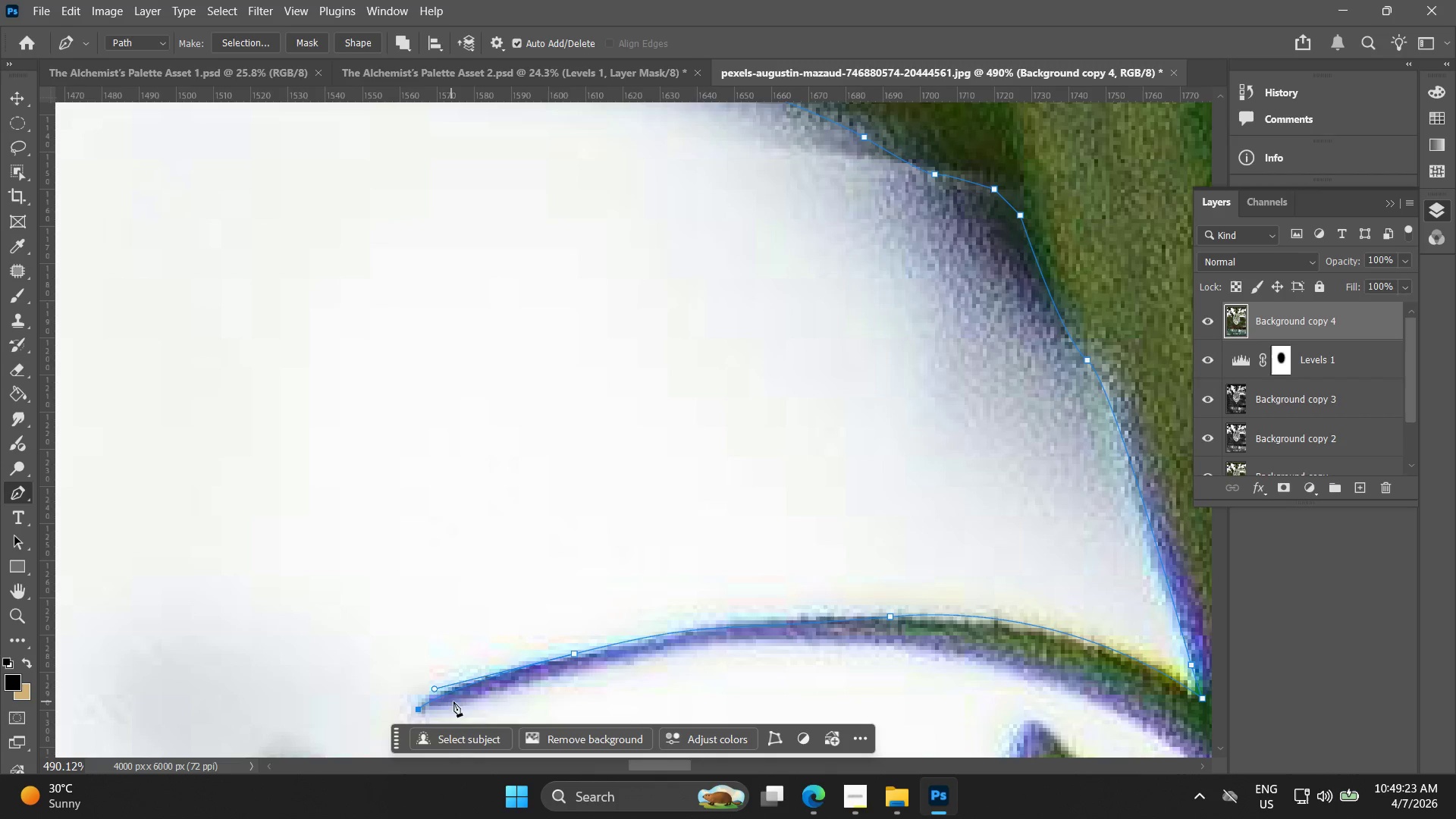 
left_click_drag(start_coordinate=[472, 701], to_coordinate=[484, 695])
 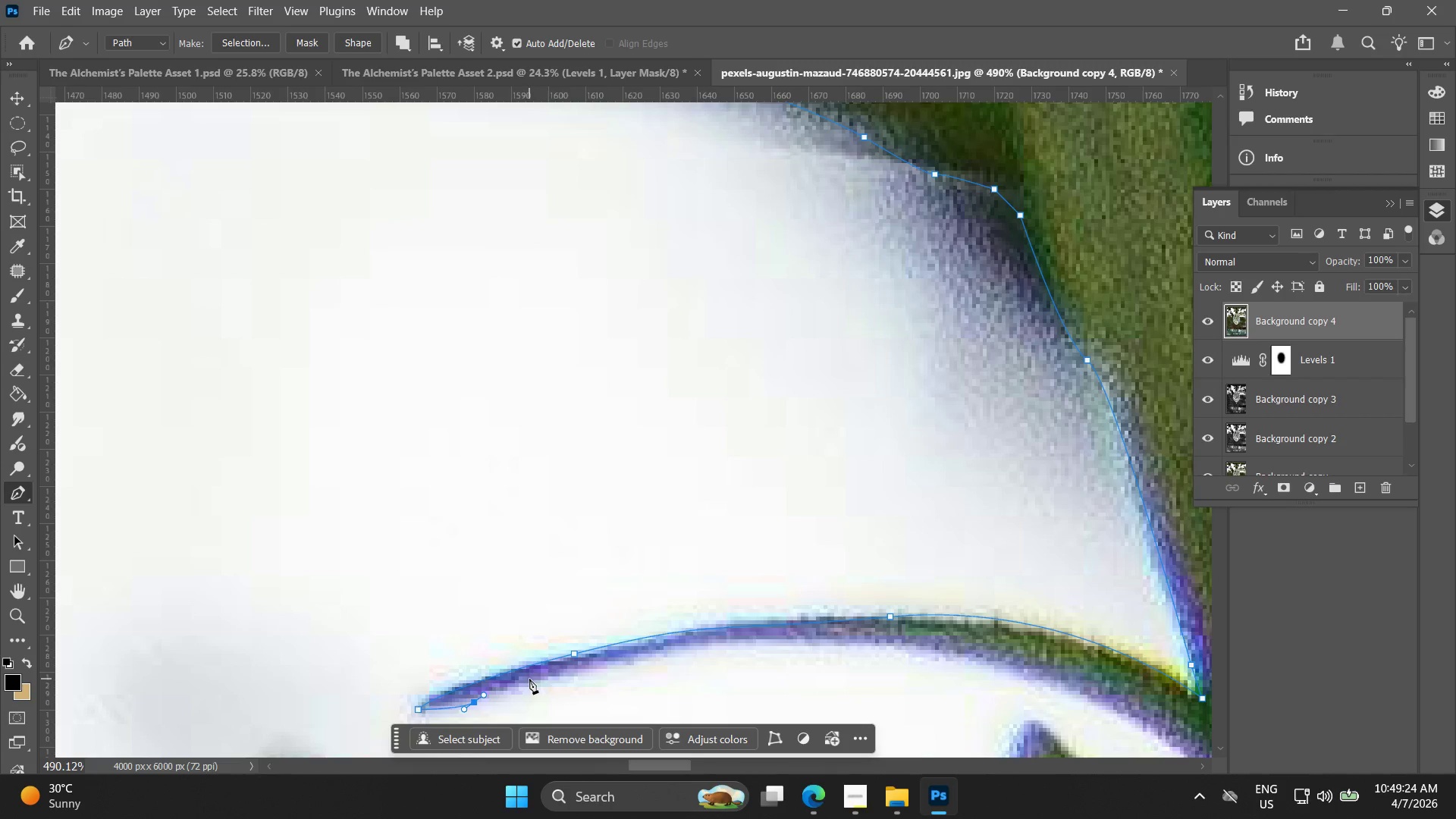 
left_click_drag(start_coordinate=[530, 679], to_coordinate=[571, 671])
 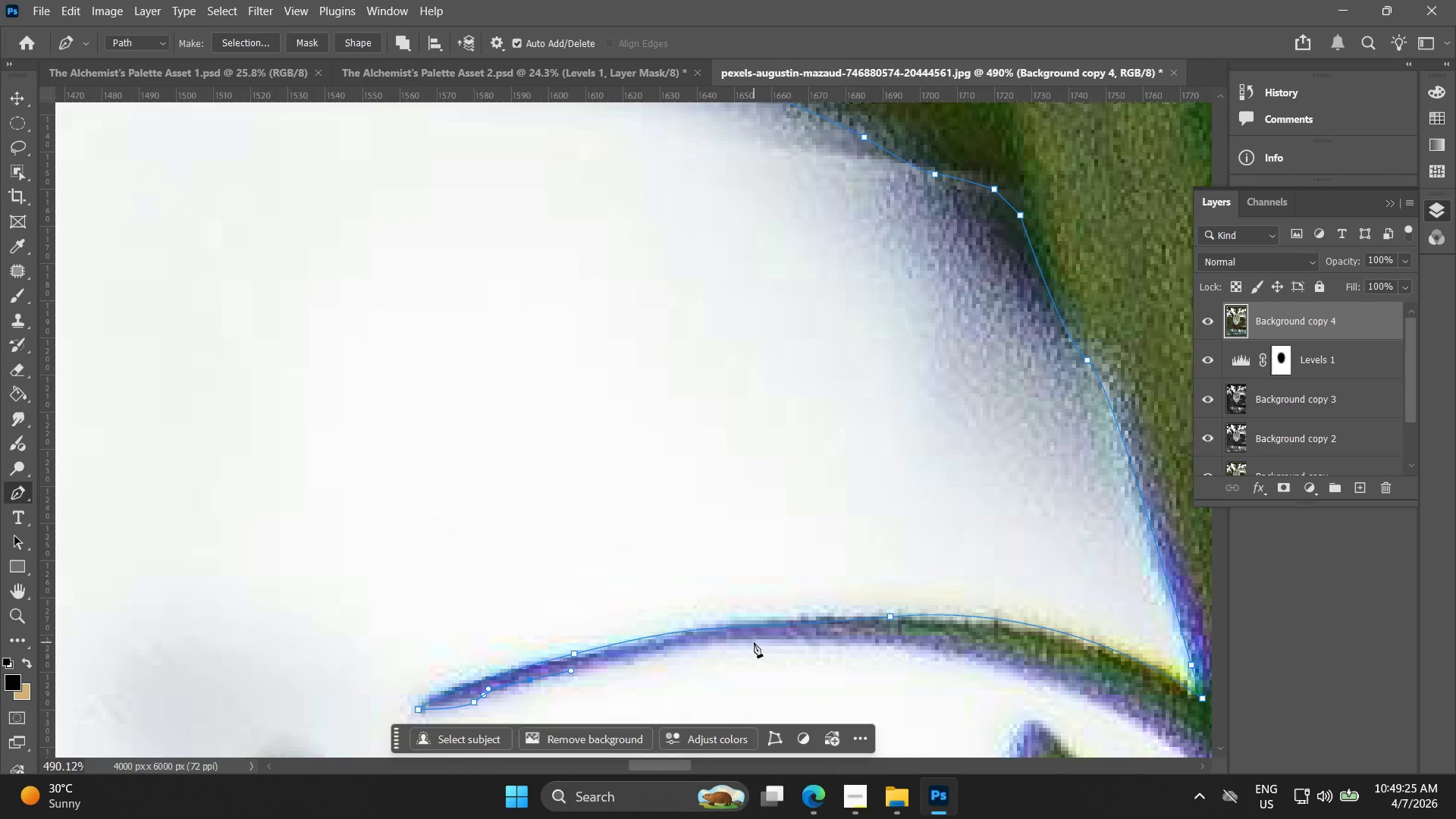 
left_click_drag(start_coordinate=[757, 643], to_coordinate=[826, 642])
 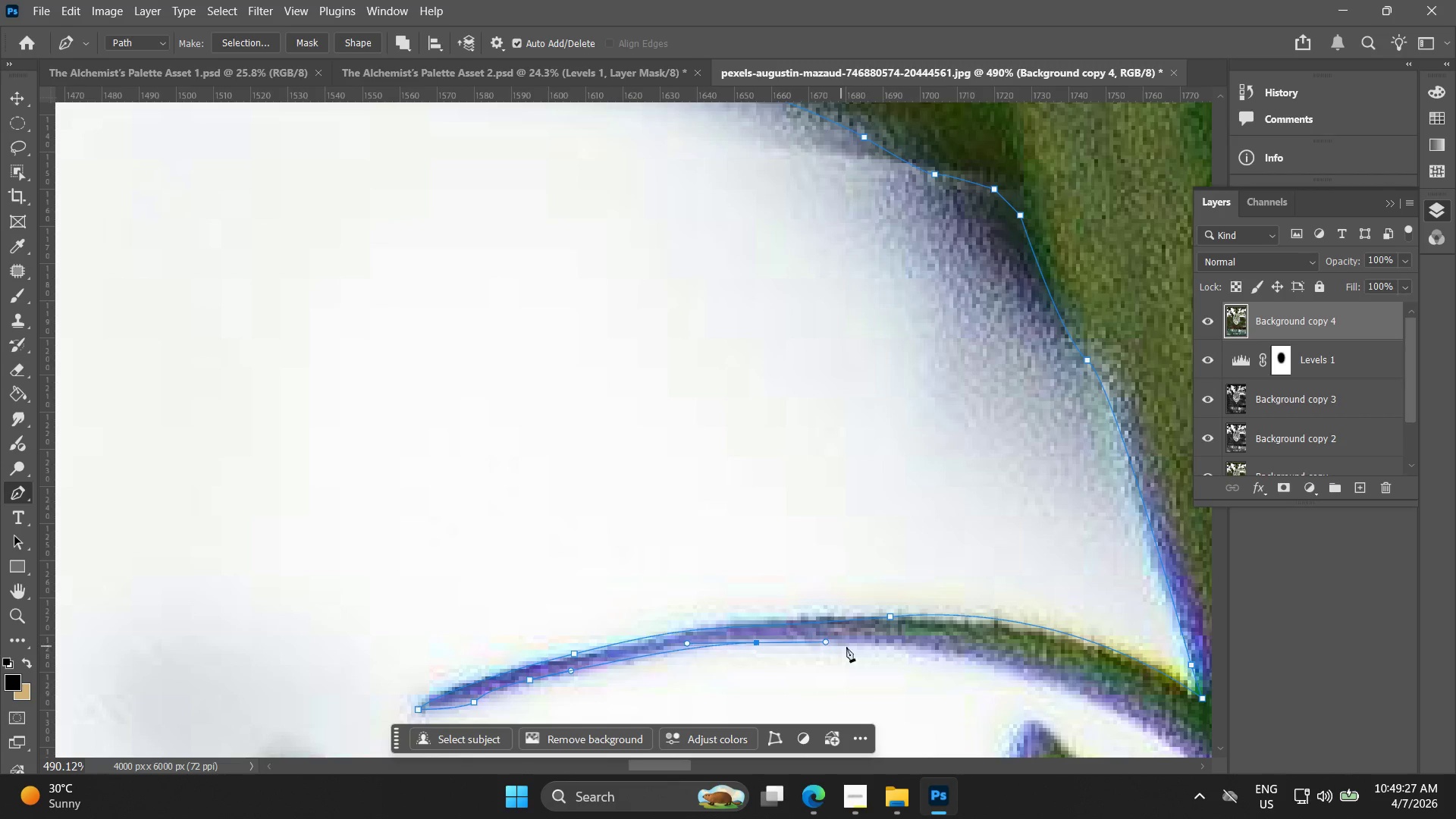 
hold_key(key=Space, duration=0.45)
 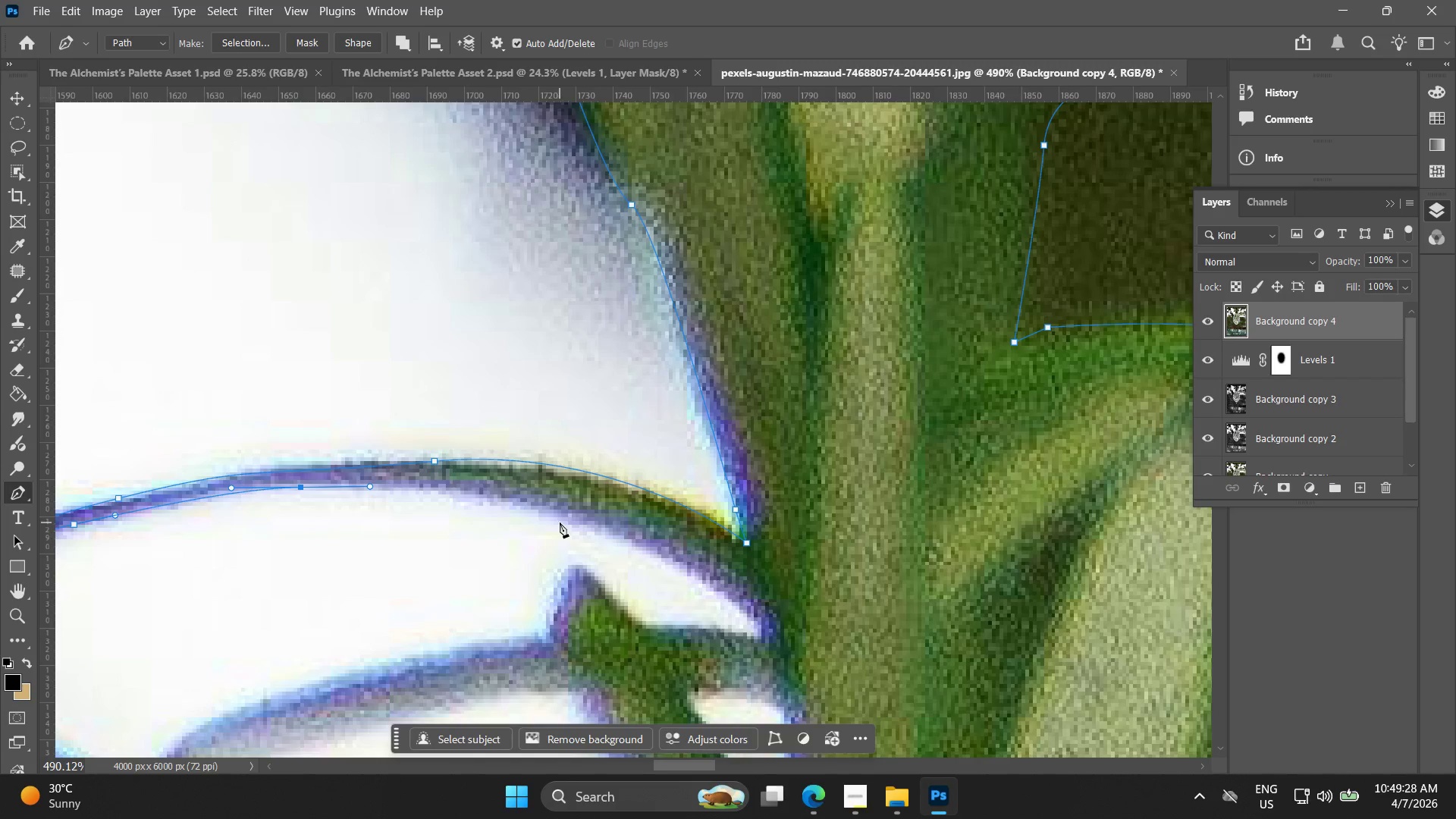 
left_click_drag(start_coordinate=[899, 629], to_coordinate=[479, 488])
 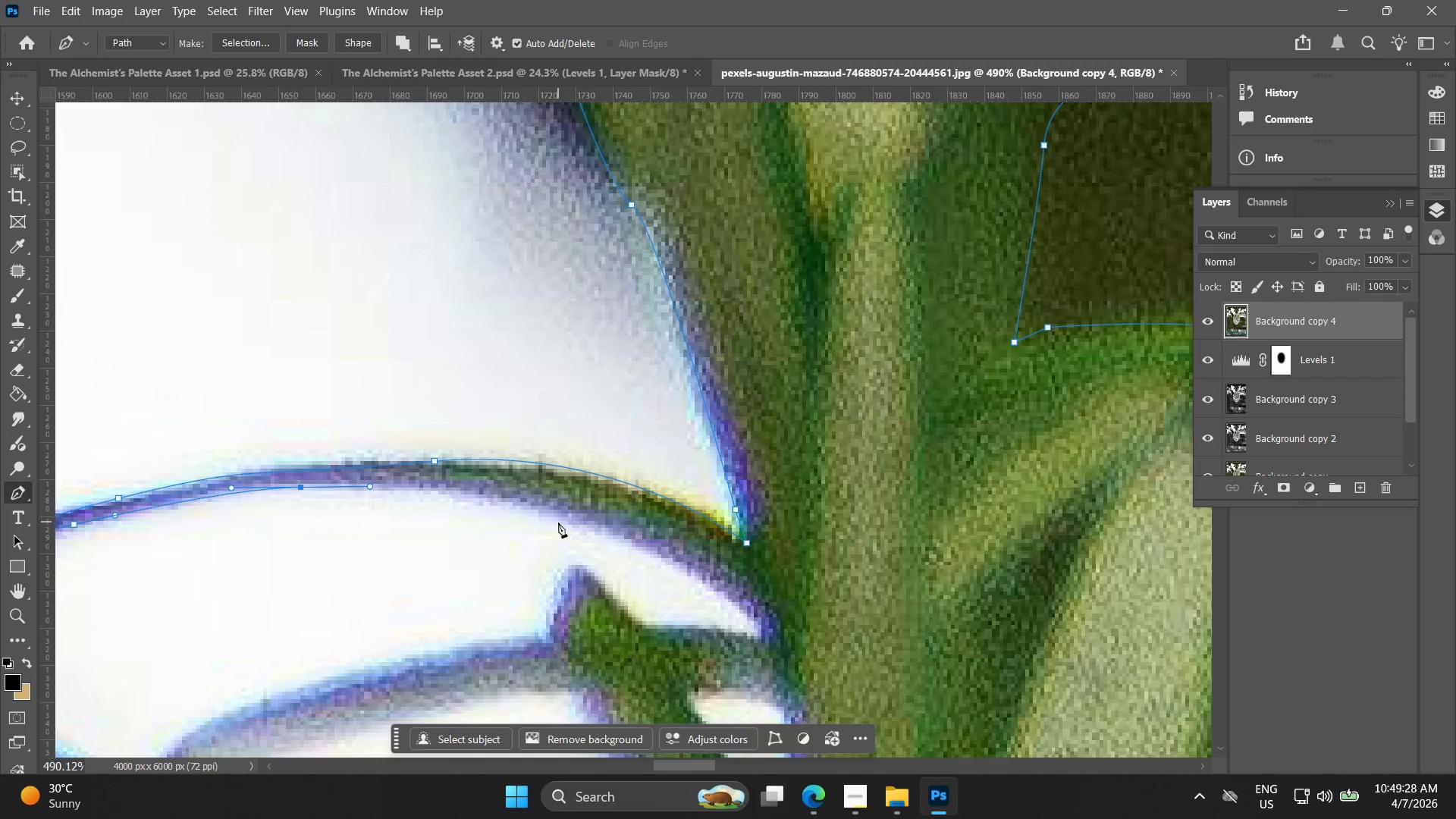 
left_click_drag(start_coordinate=[563, 522], to_coordinate=[617, 535])
 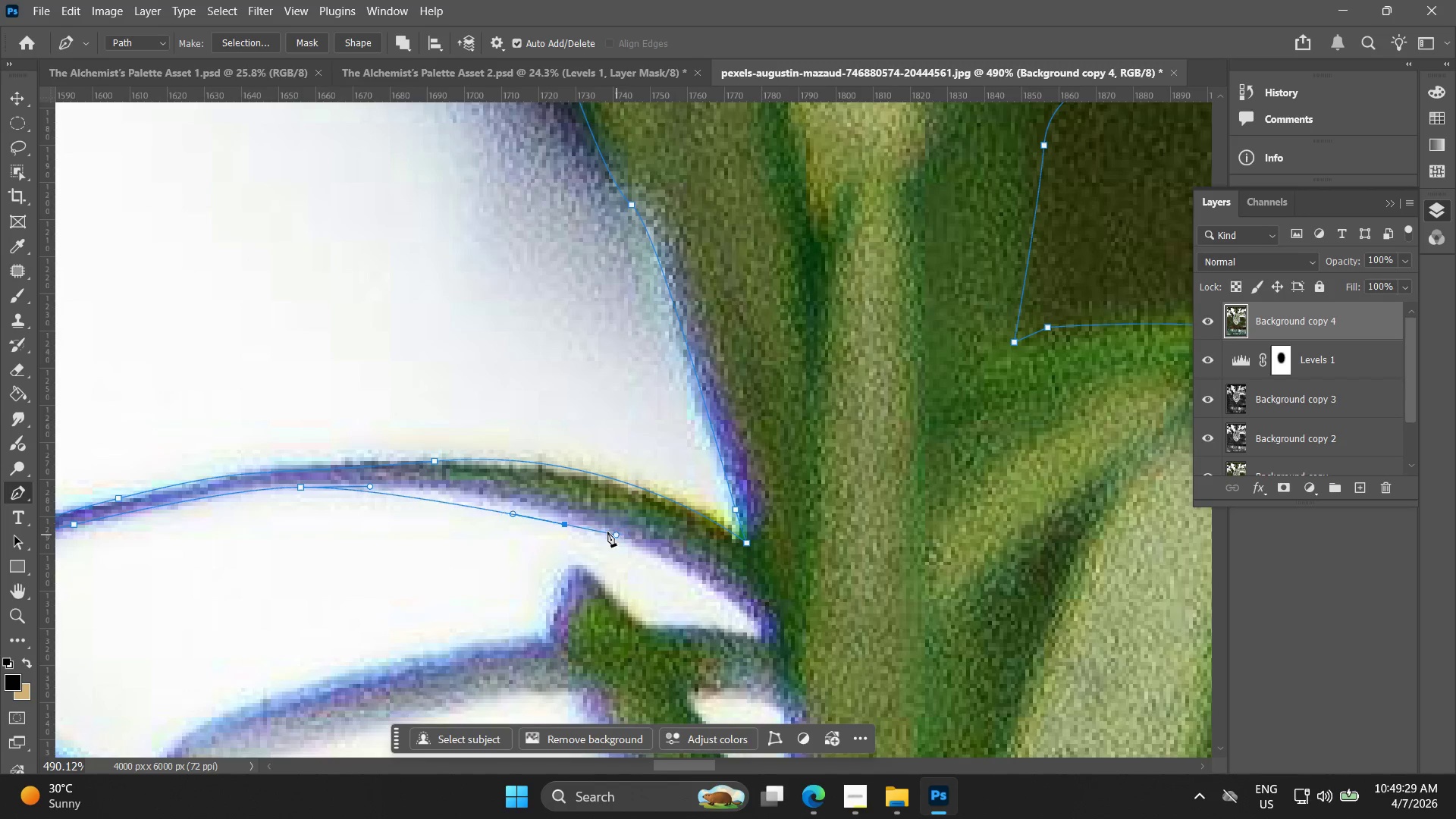 
key(Control+ControlLeft)
 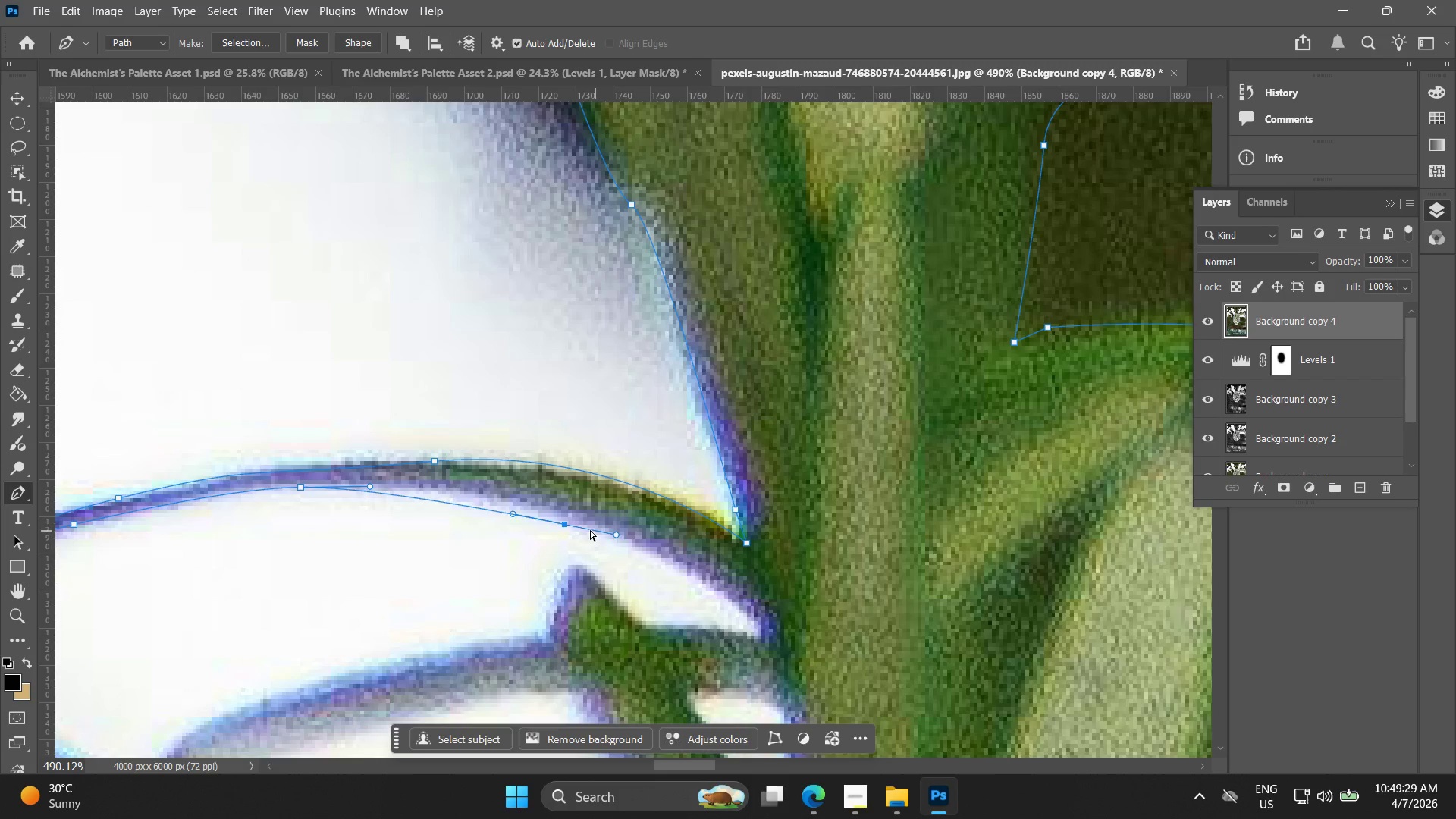 
key(Control+Z)
 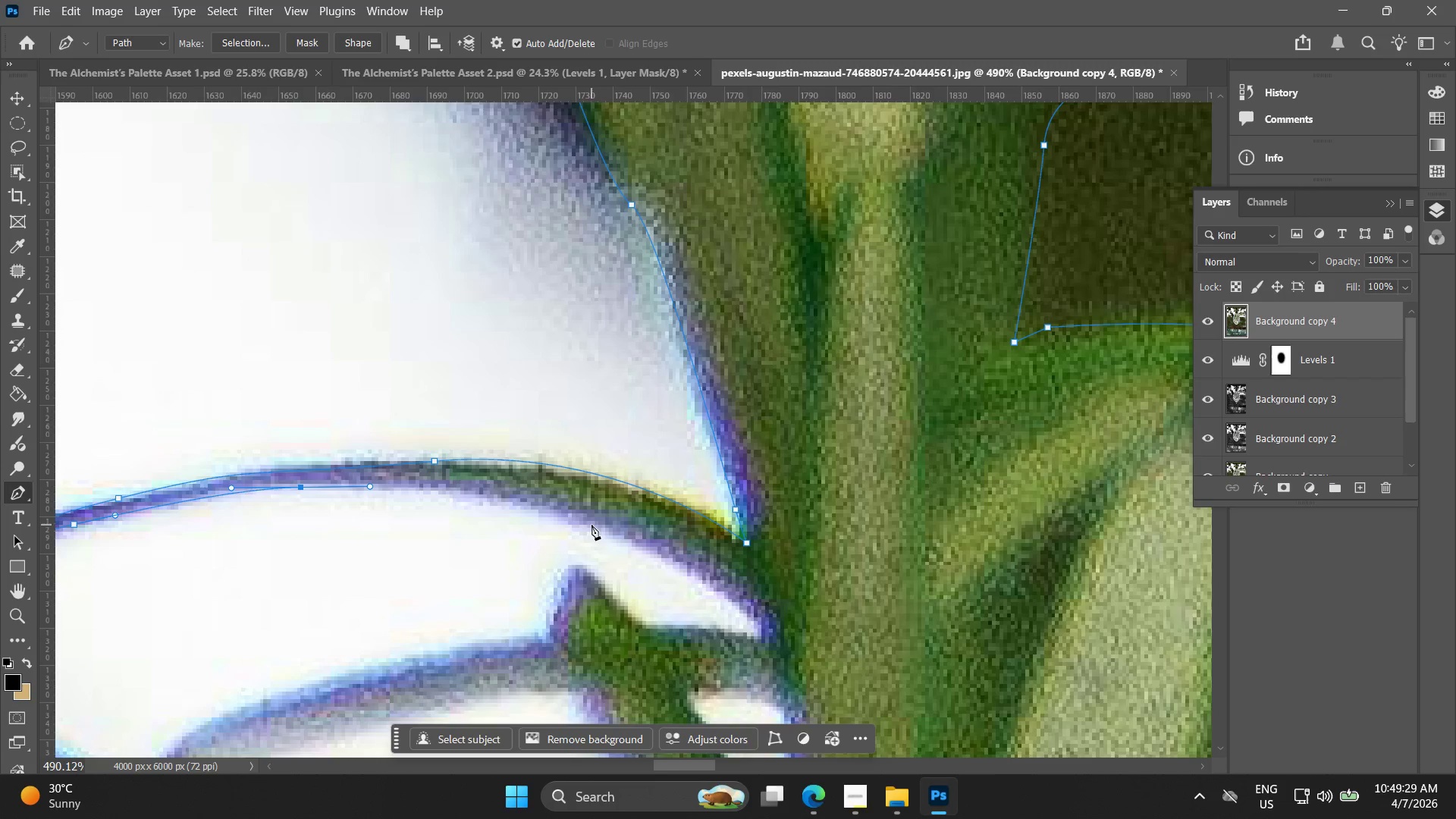 
left_click_drag(start_coordinate=[594, 525], to_coordinate=[667, 557])
 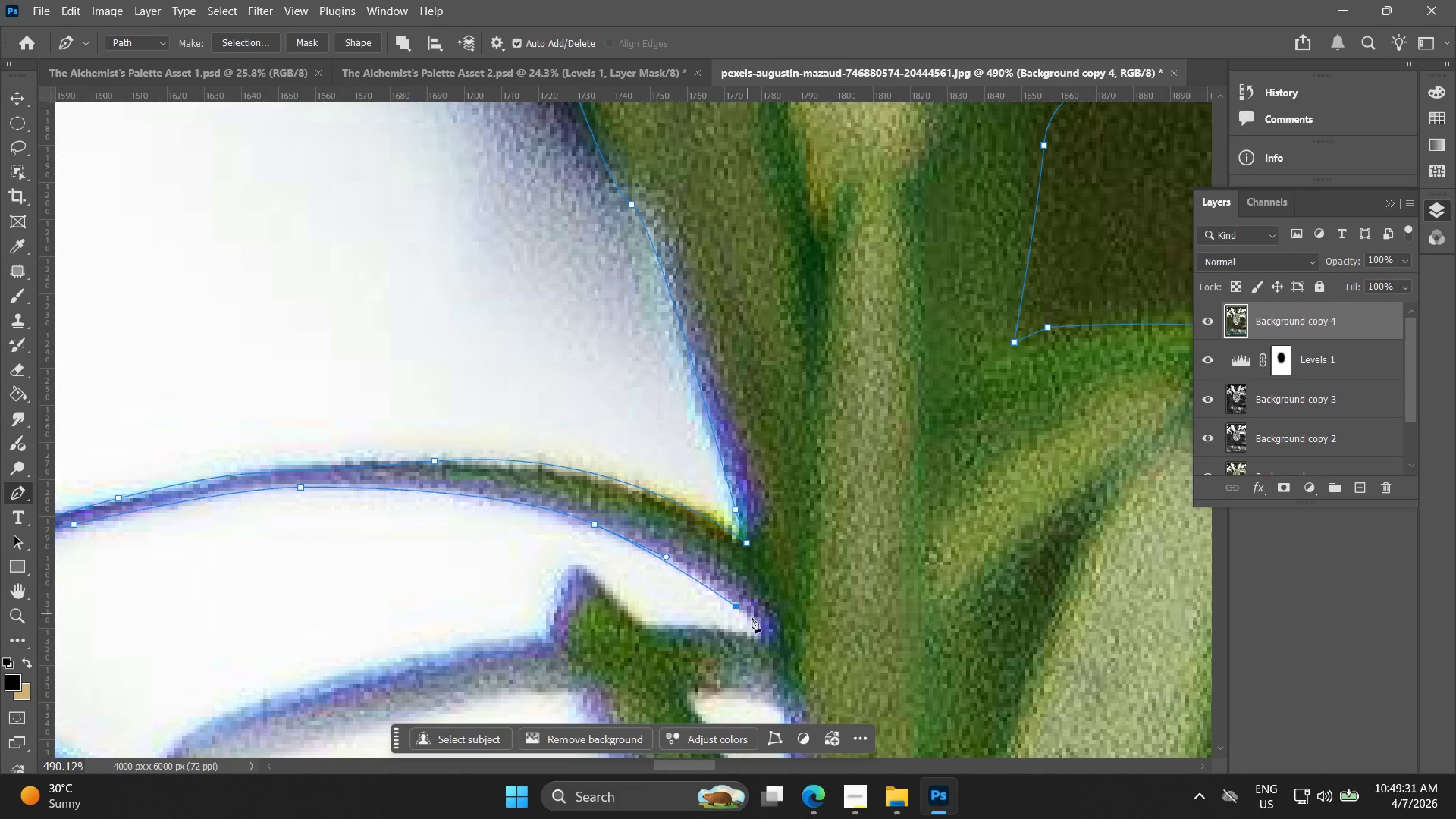 
left_click([756, 627])
 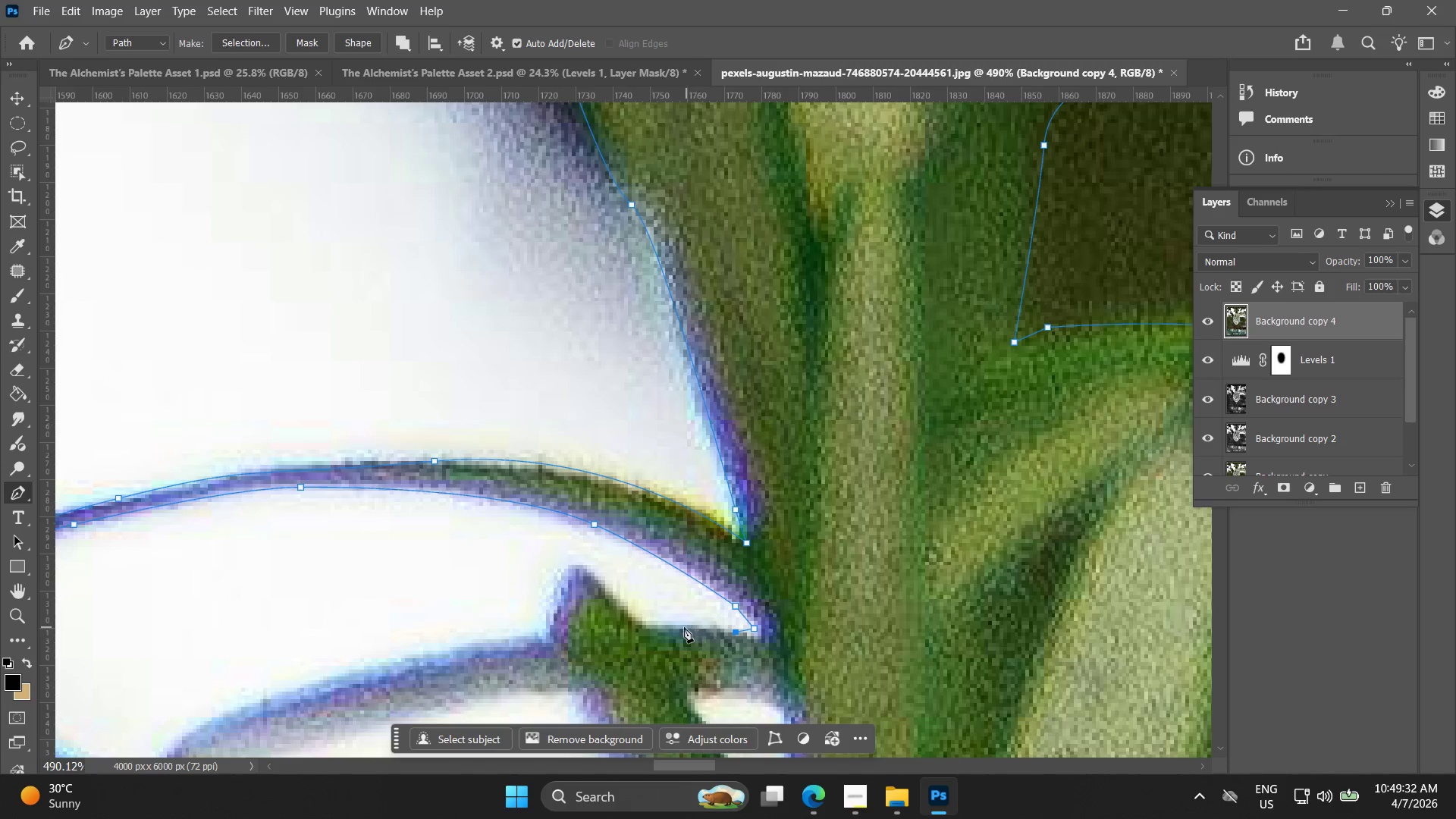 
left_click([645, 627])
 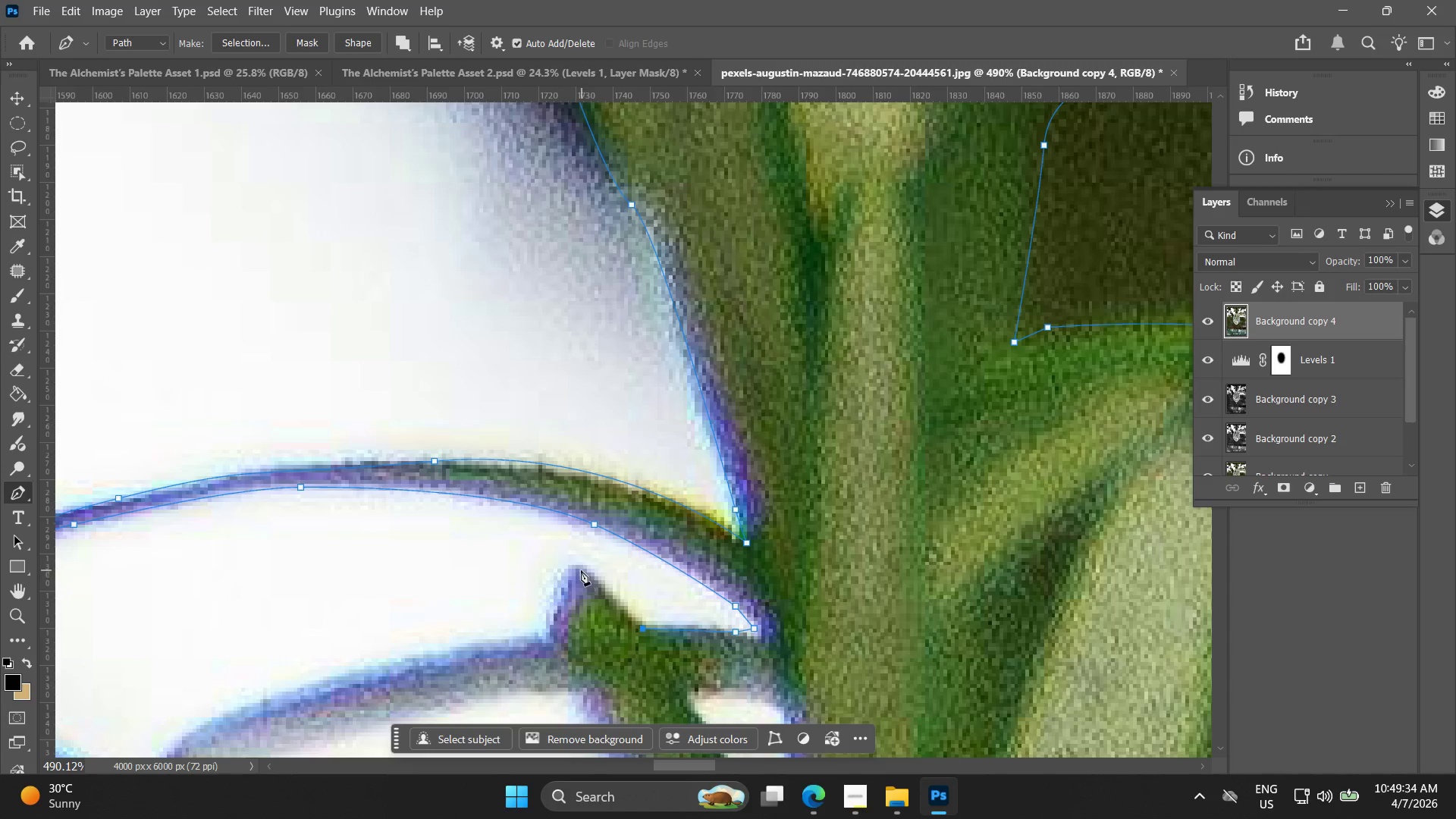 
left_click_drag(start_coordinate=[578, 568], to_coordinate=[563, 570])
 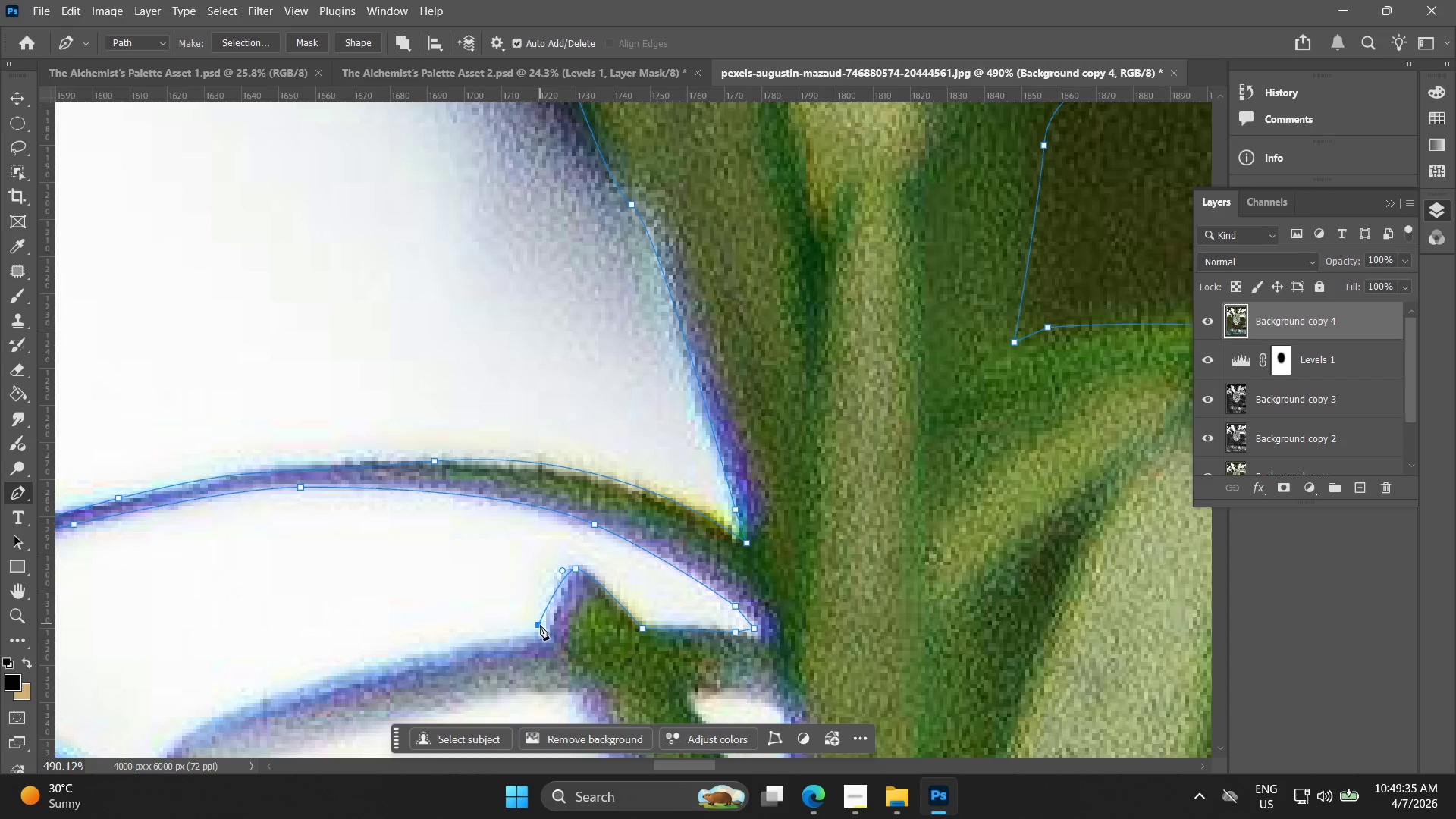 
key(Control+ControlLeft)
 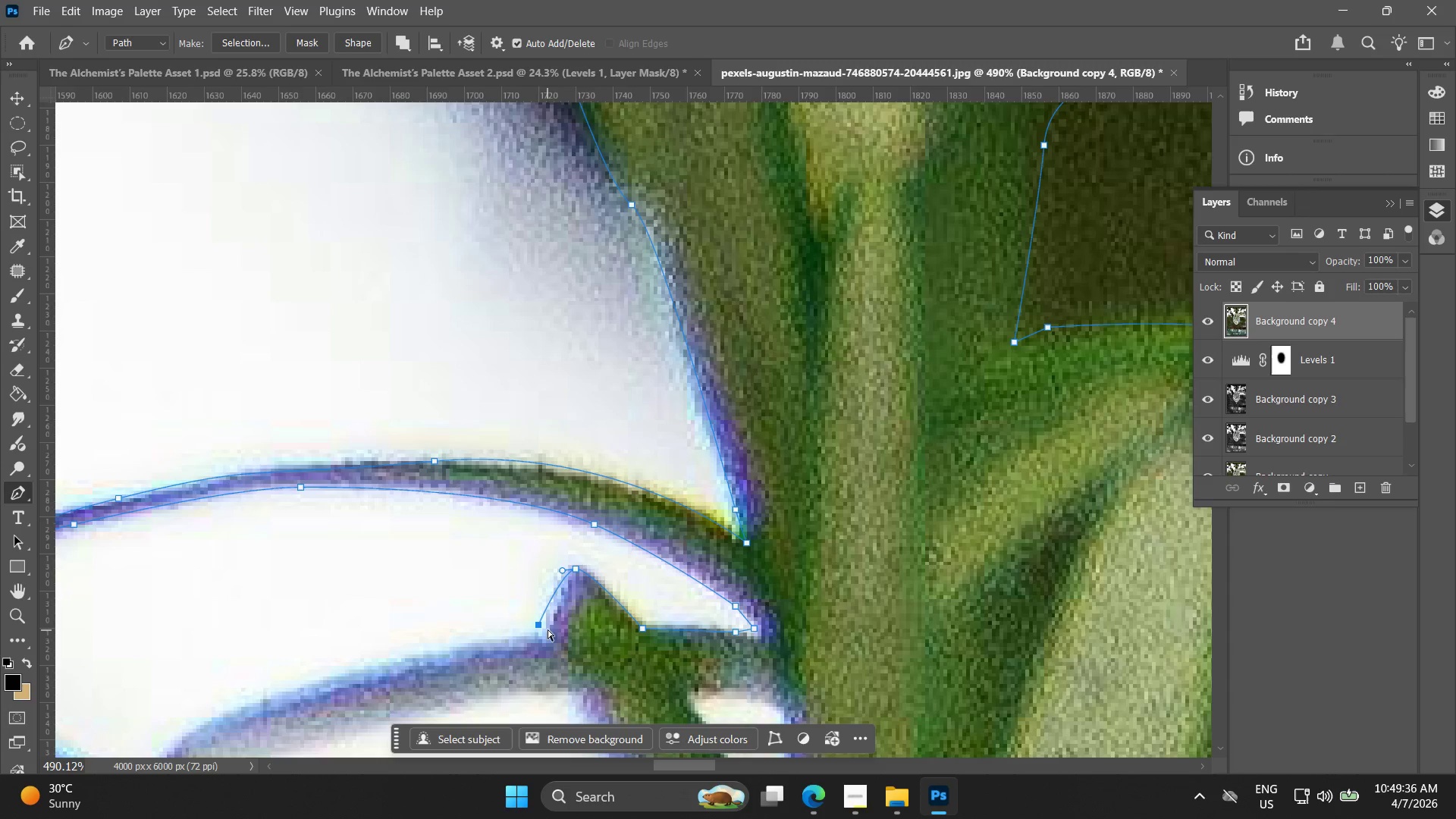 
key(Control+Z)
 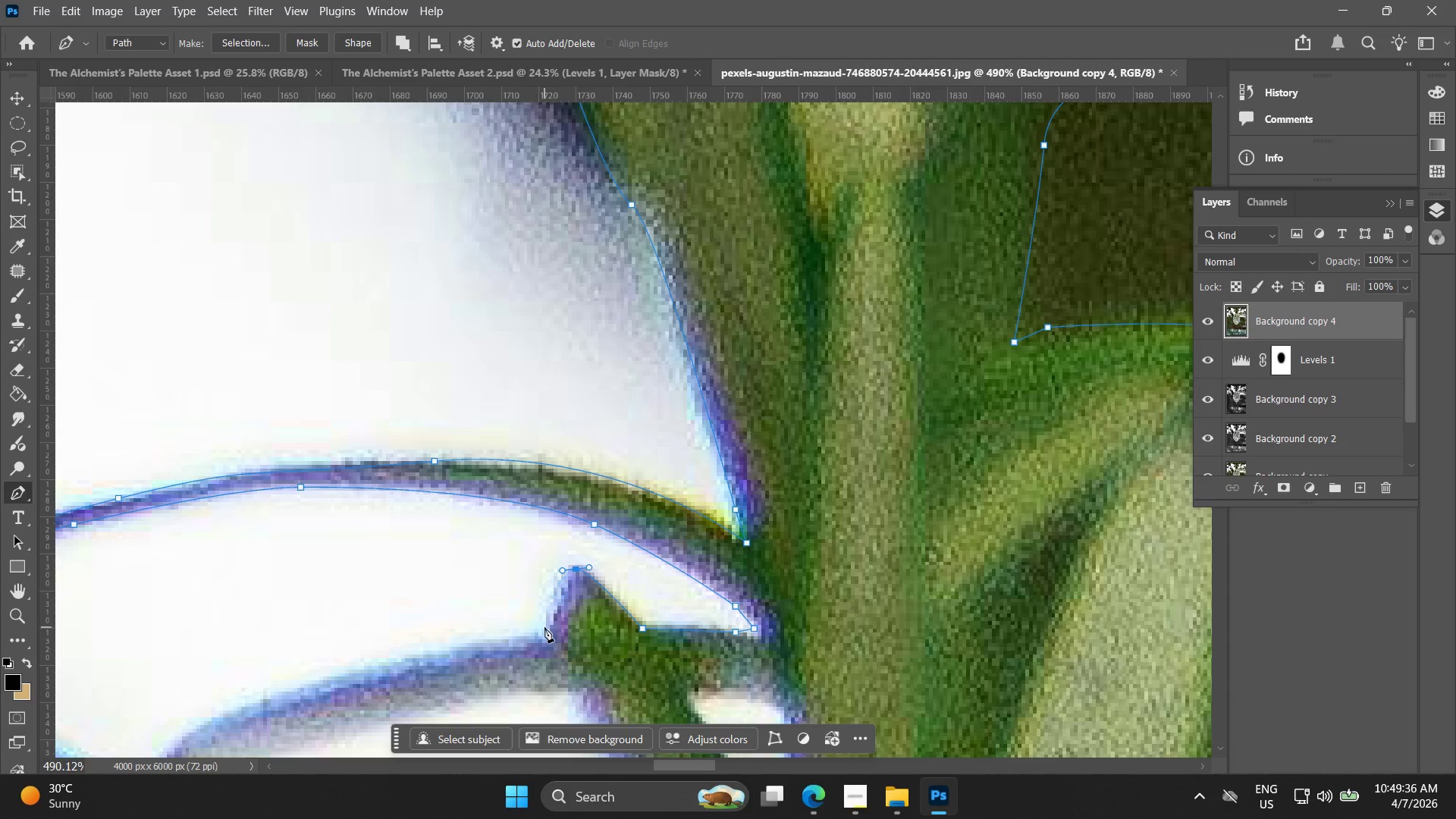 
left_click_drag(start_coordinate=[544, 627], to_coordinate=[542, 635])
 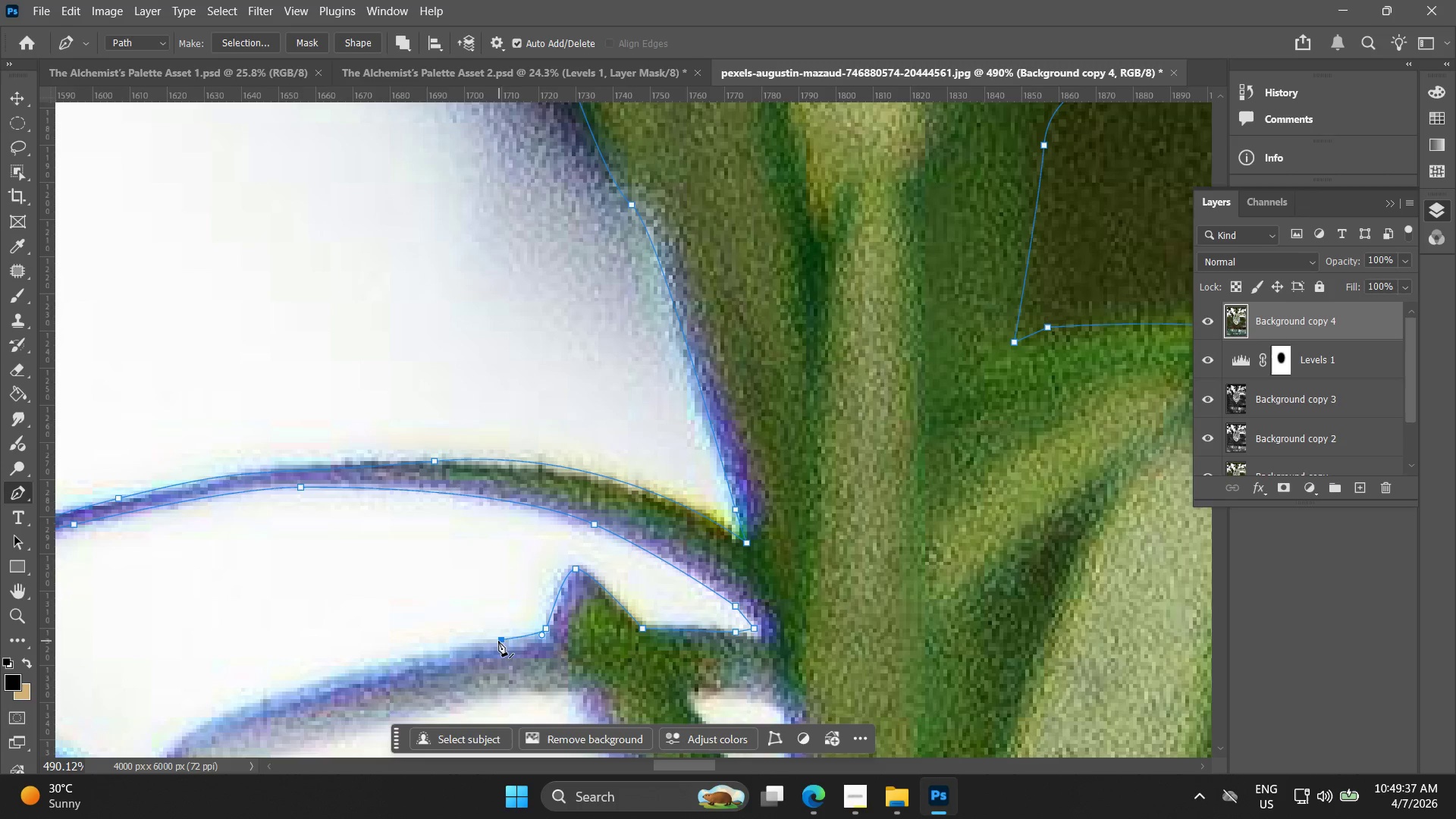 
hold_key(key=Space, duration=0.47)
 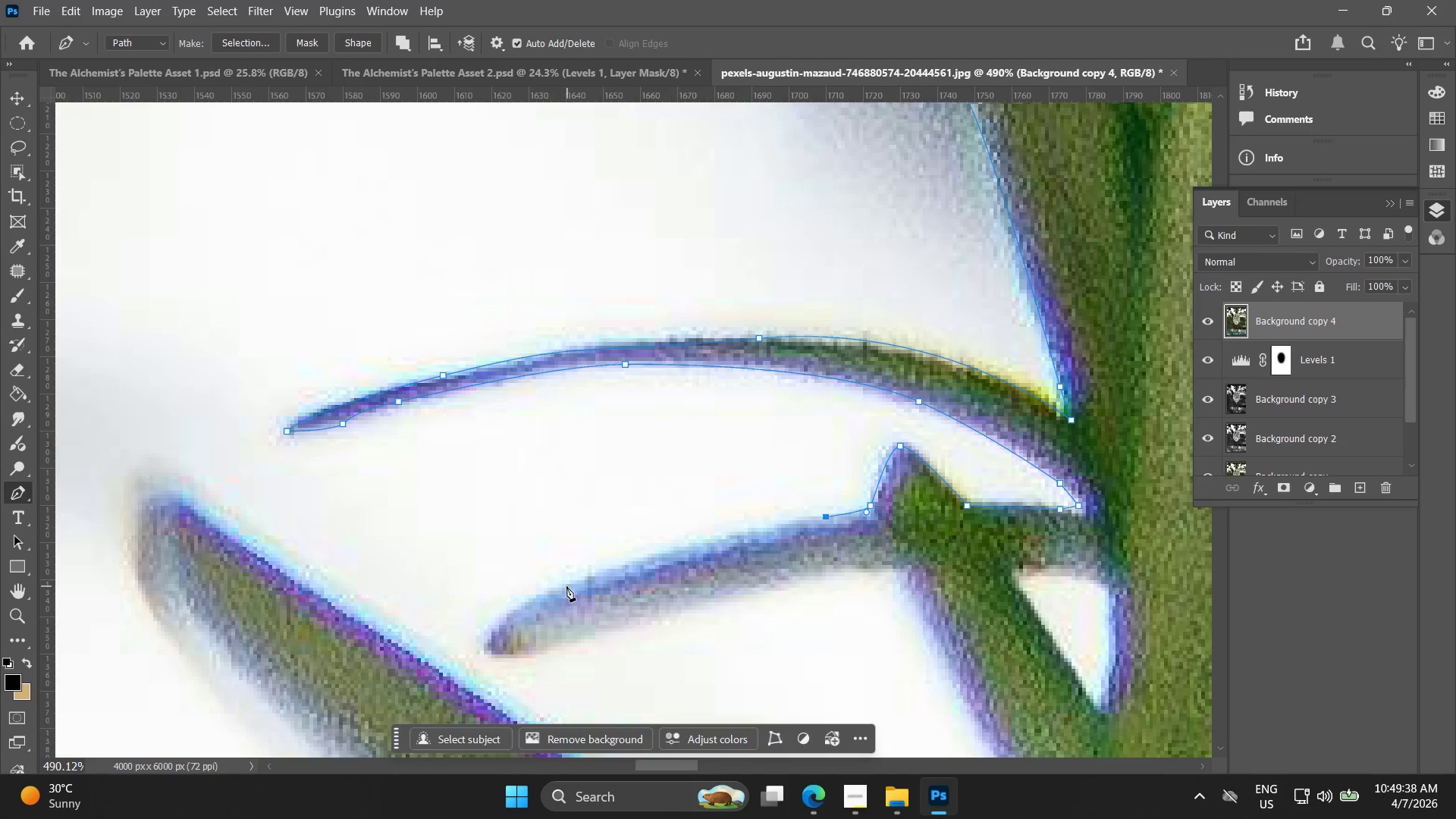 
left_click_drag(start_coordinate=[493, 646], to_coordinate=[817, 523])
 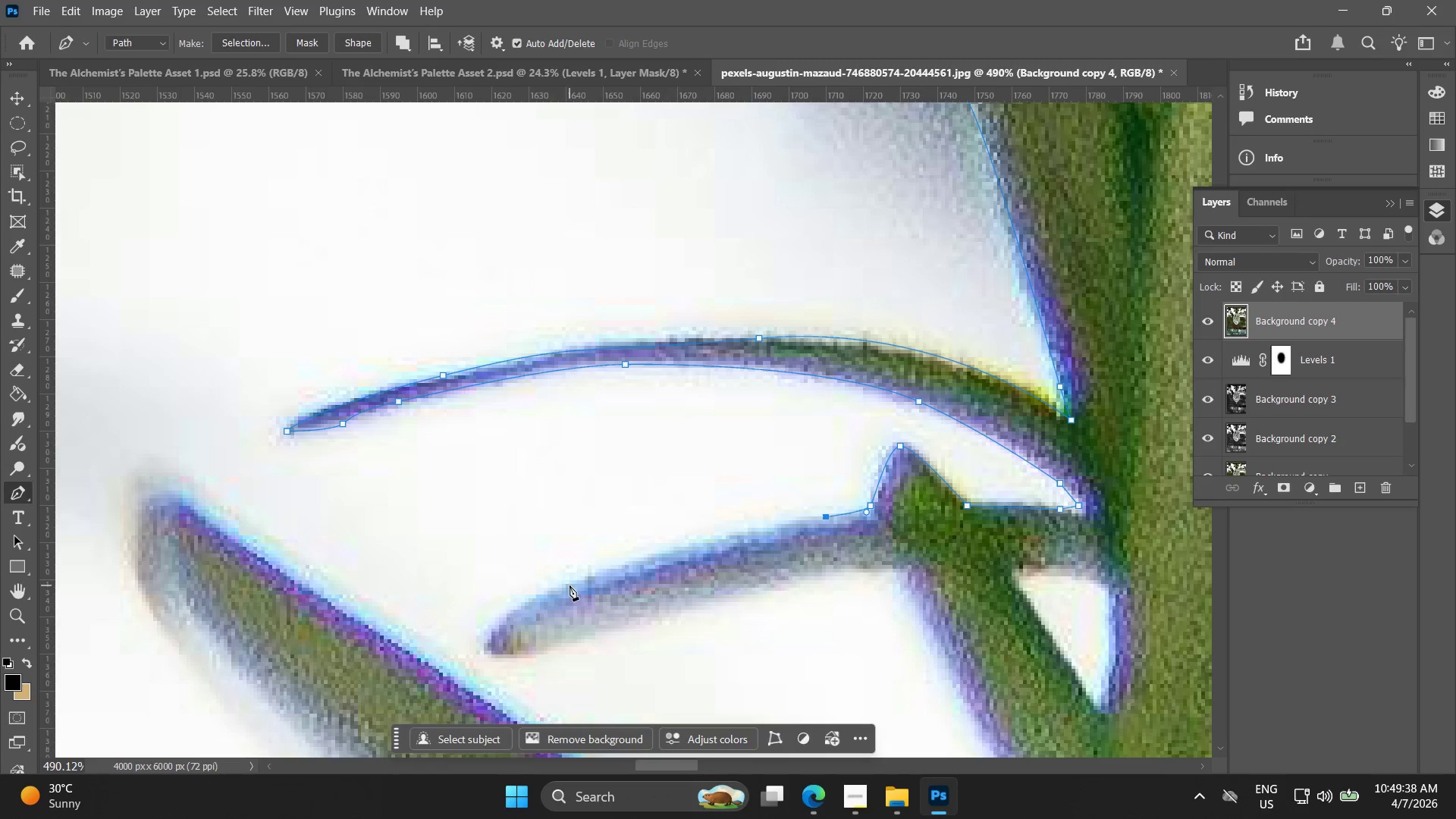 
left_click_drag(start_coordinate=[563, 587], to_coordinate=[501, 618])
 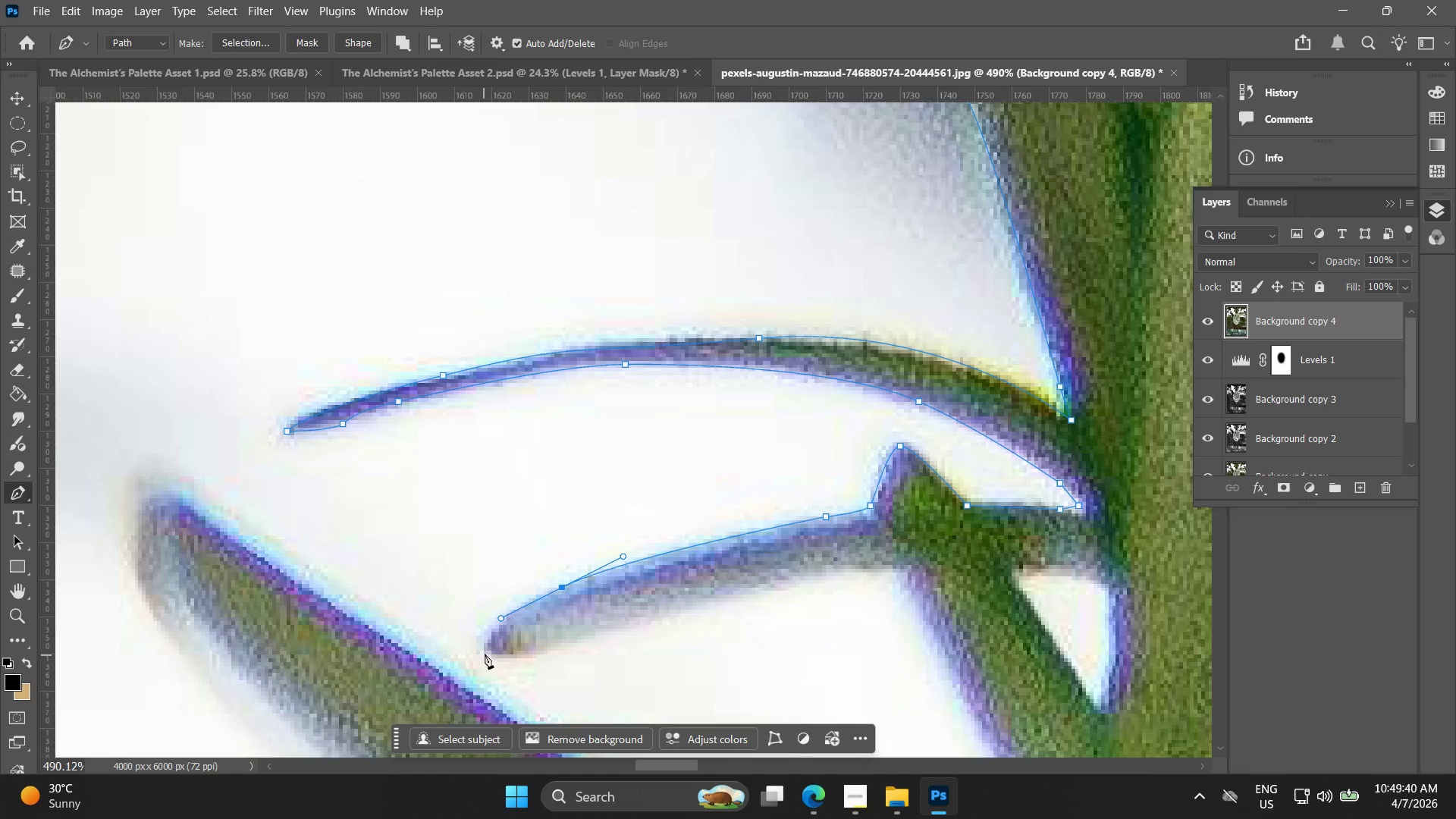 
key(Control+ControlLeft)
 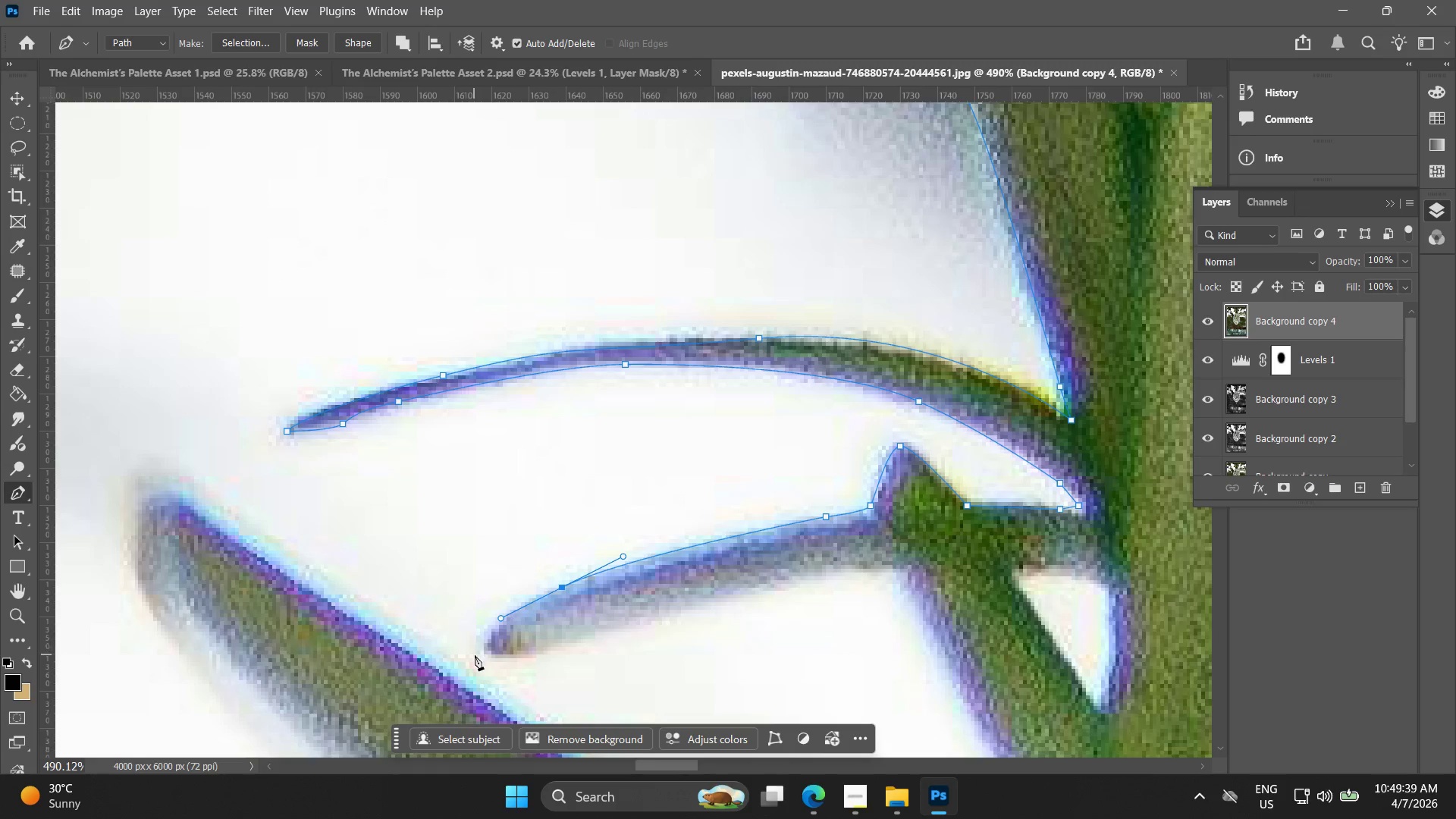 
left_click_drag(start_coordinate=[485, 653], to_coordinate=[497, 660])
 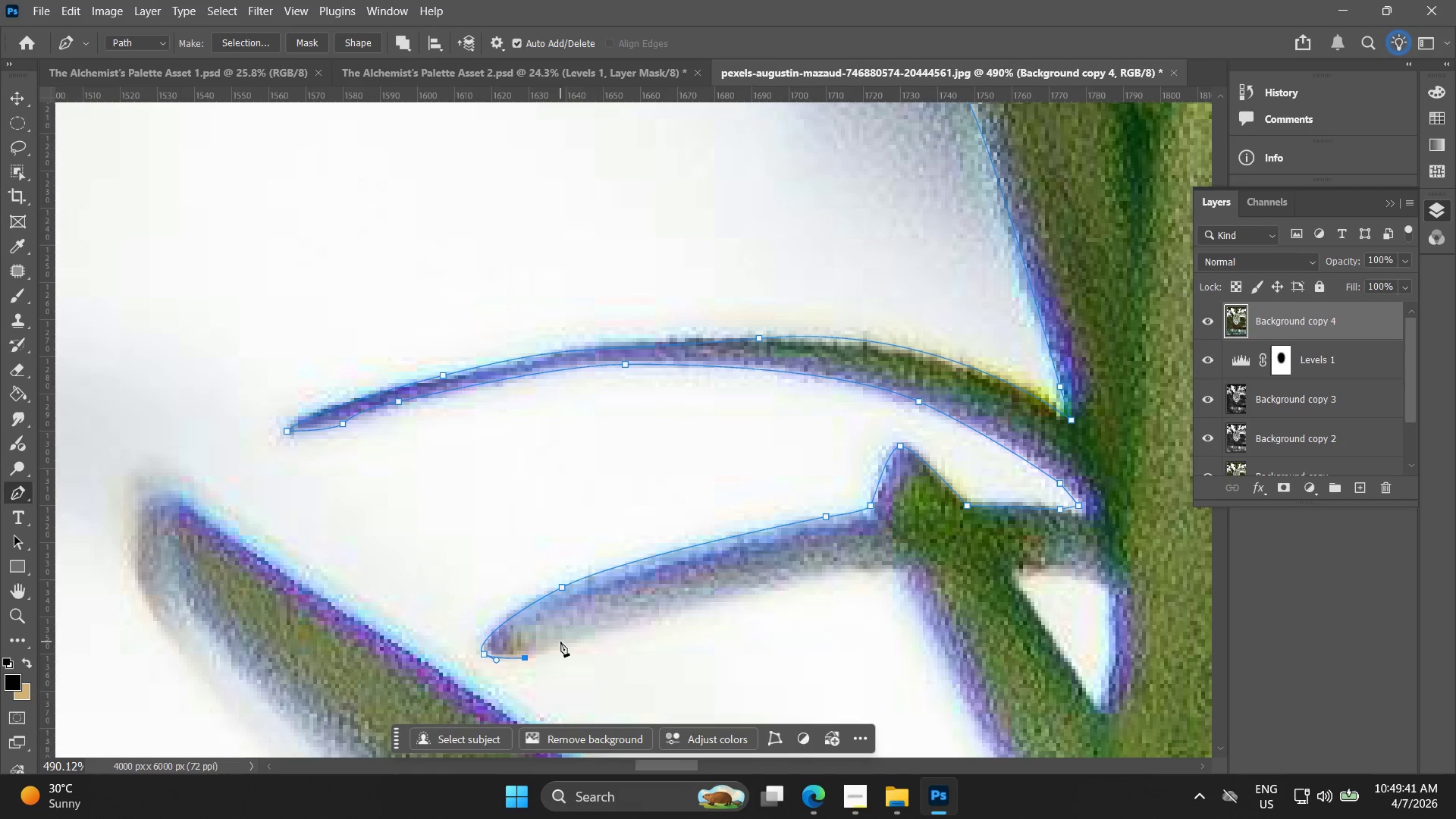 
left_click_drag(start_coordinate=[569, 642], to_coordinate=[594, 632])
 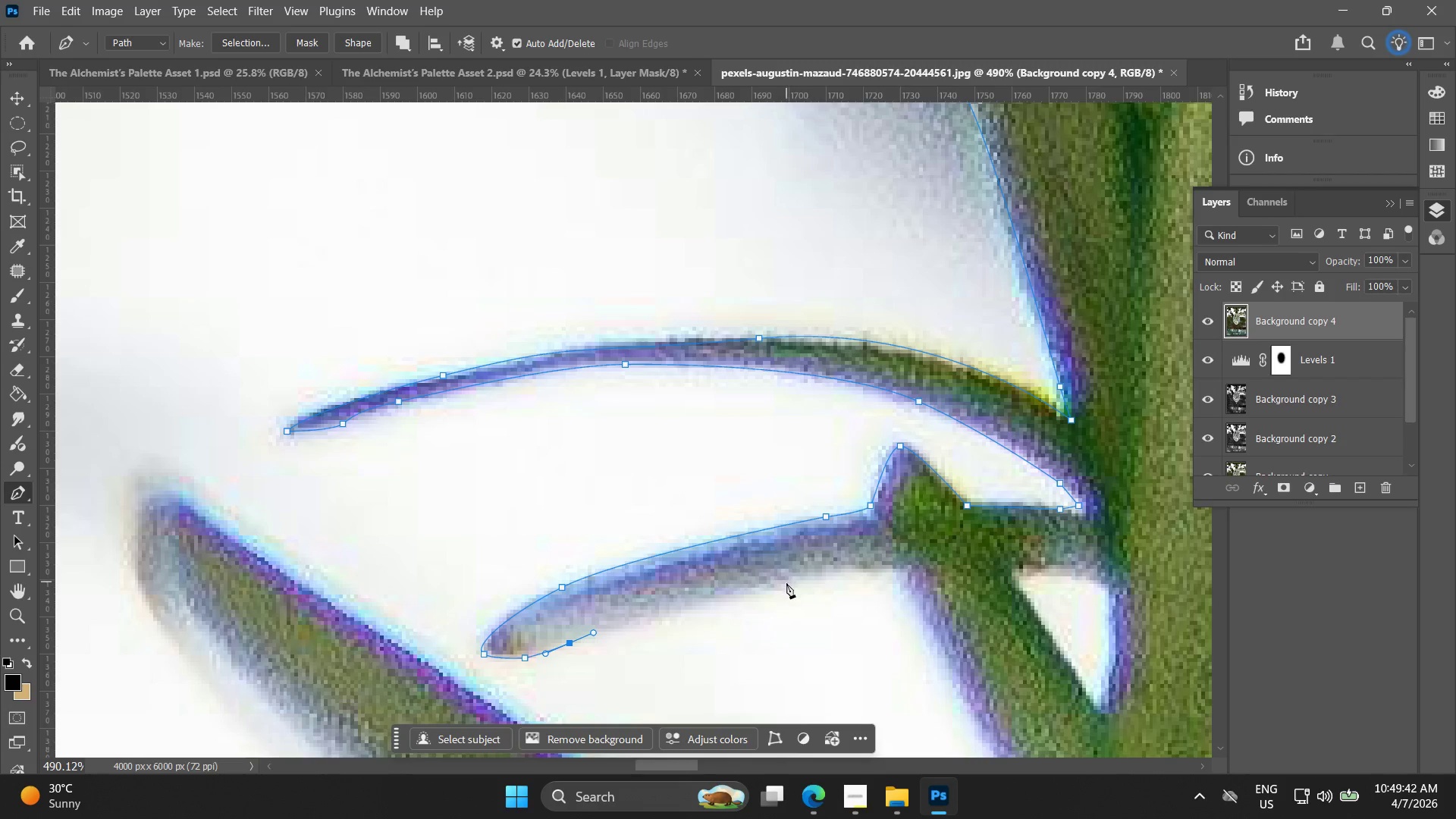 
left_click_drag(start_coordinate=[792, 585], to_coordinate=[854, 572])
 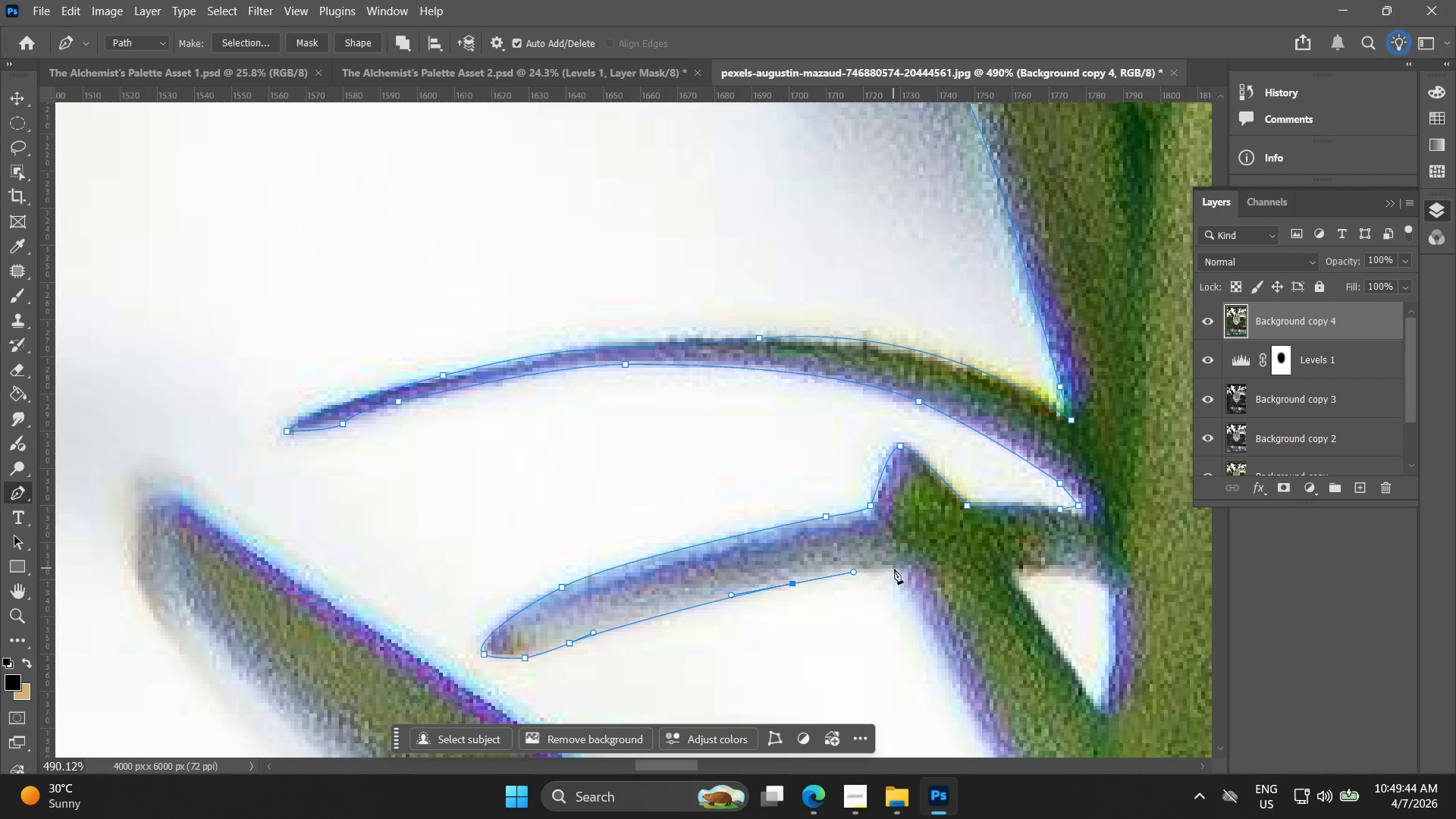 
left_click([894, 572])
 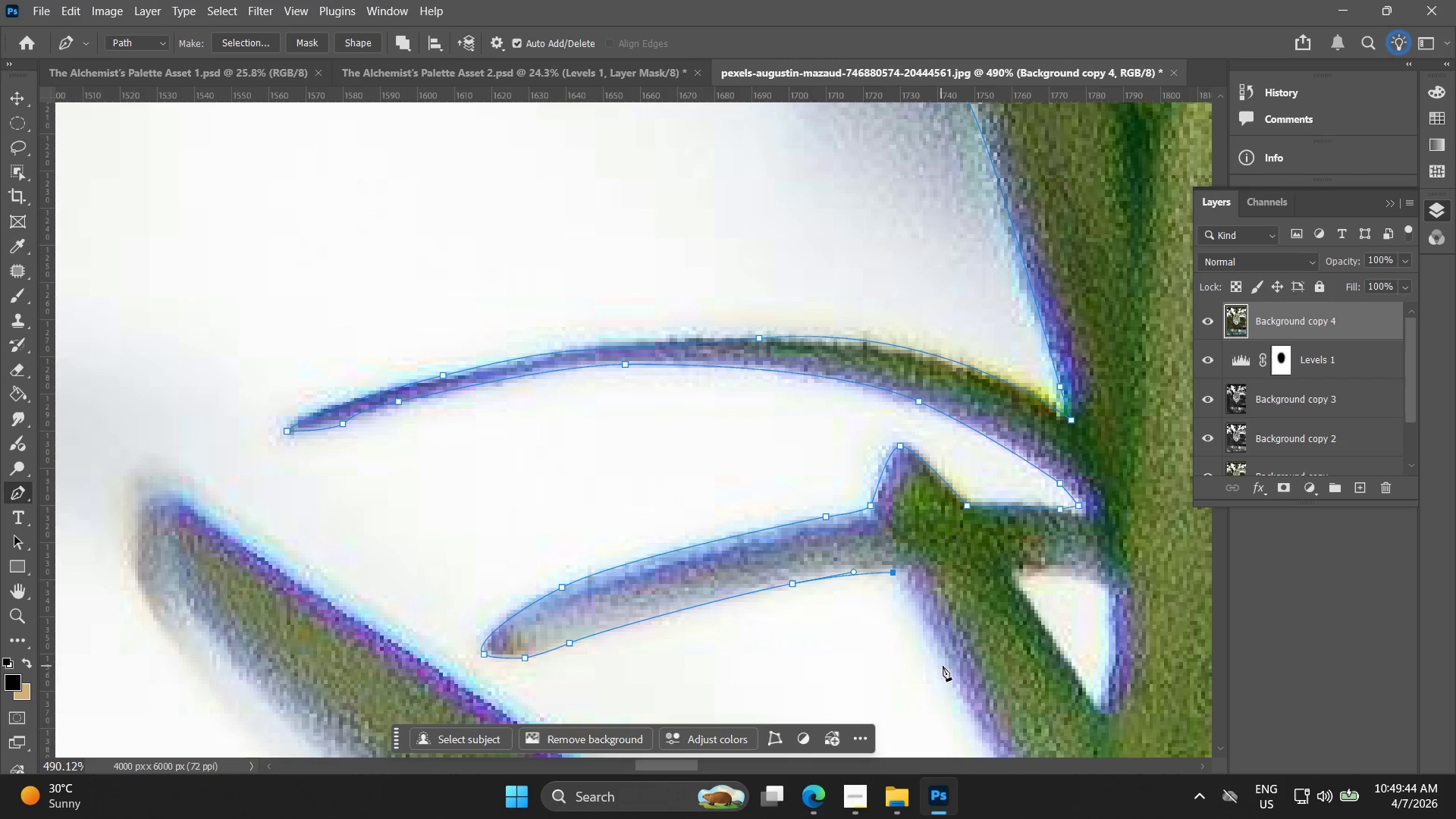 
left_click_drag(start_coordinate=[943, 667], to_coordinate=[962, 700])
 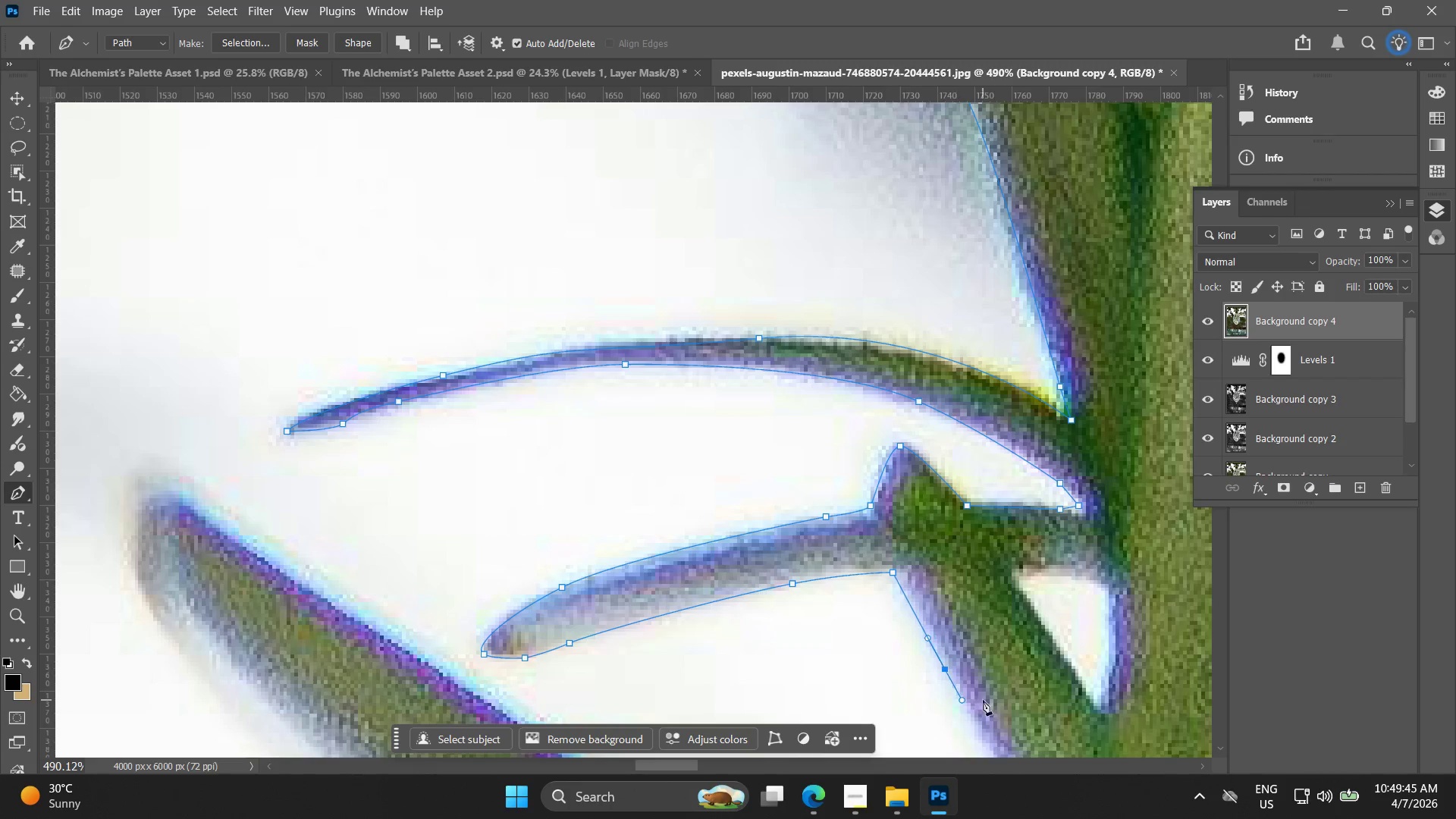 
hold_key(key=Space, duration=0.48)
 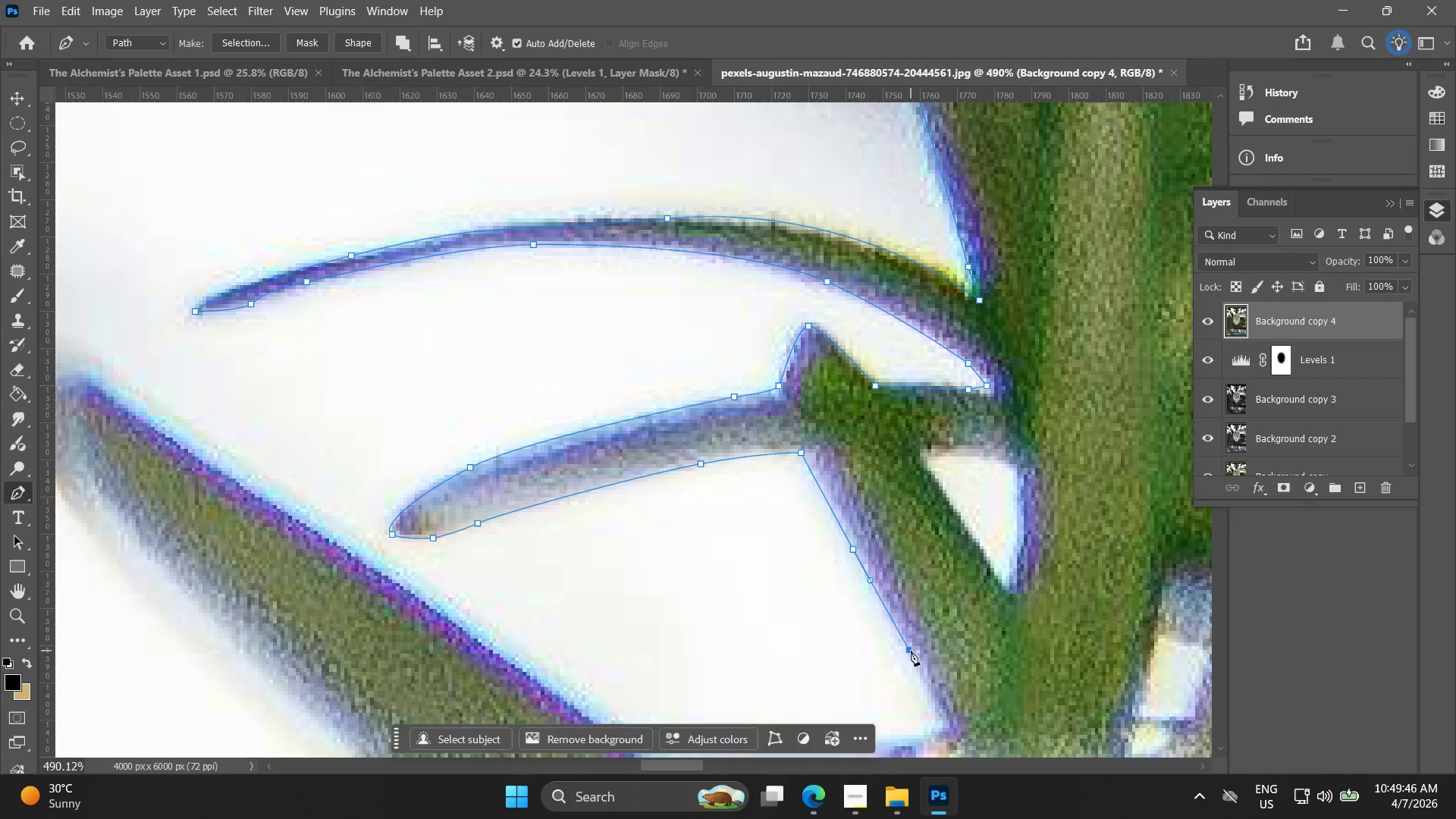 
left_click_drag(start_coordinate=[962, 671], to_coordinate=[870, 551])
 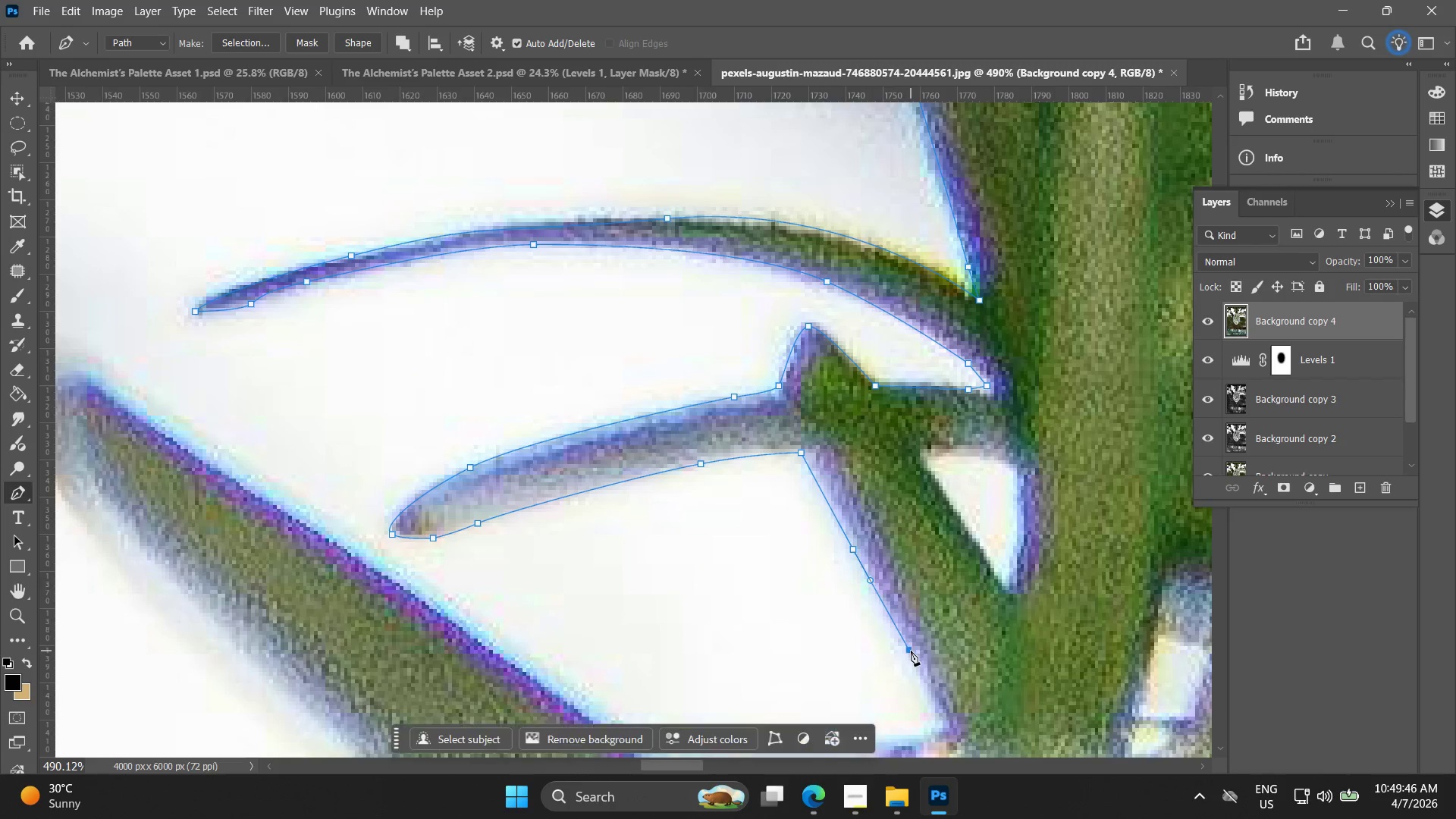 
hold_key(key=Space, duration=0.45)
 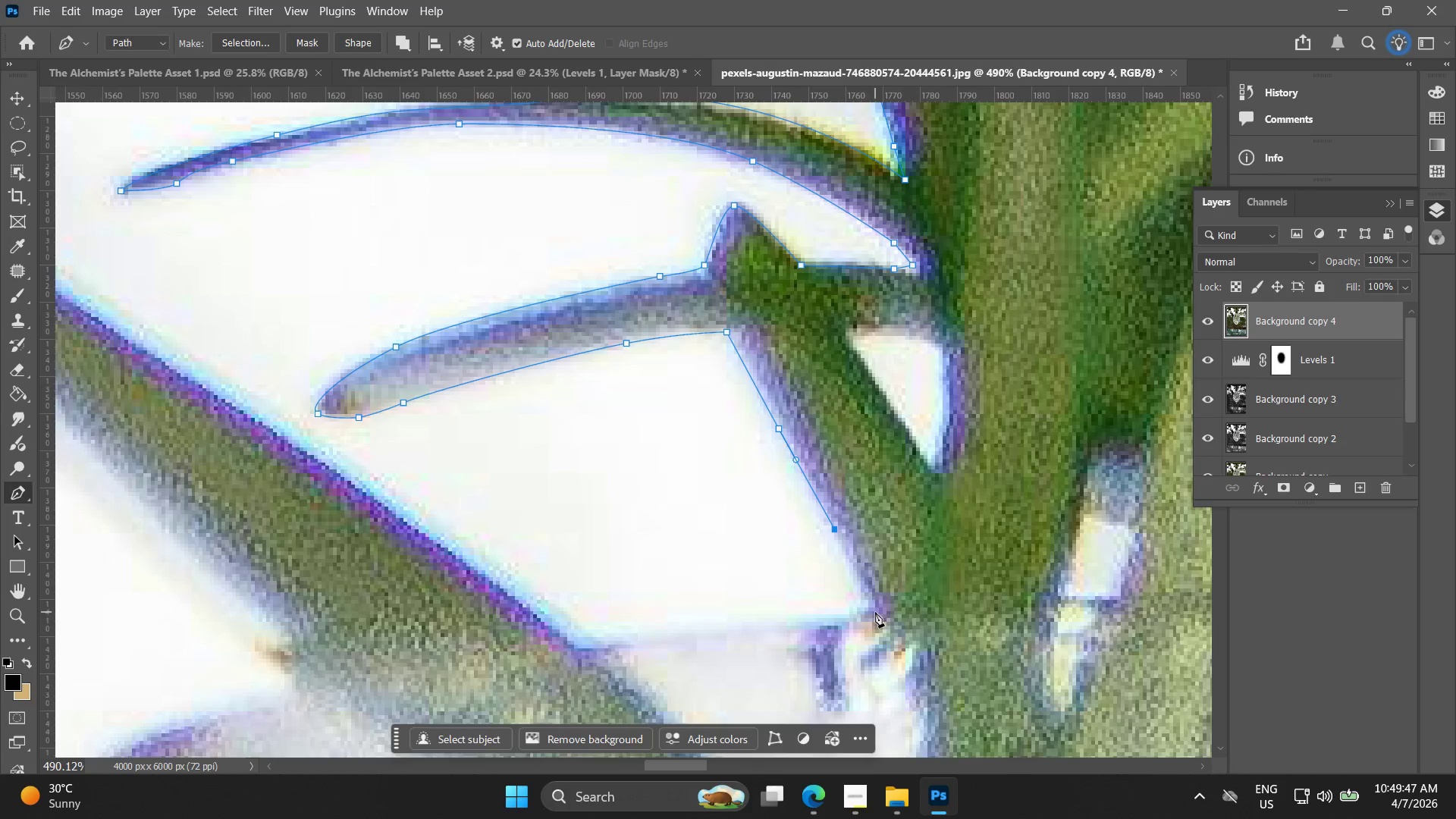 
left_click_drag(start_coordinate=[918, 653], to_coordinate=[844, 532])
 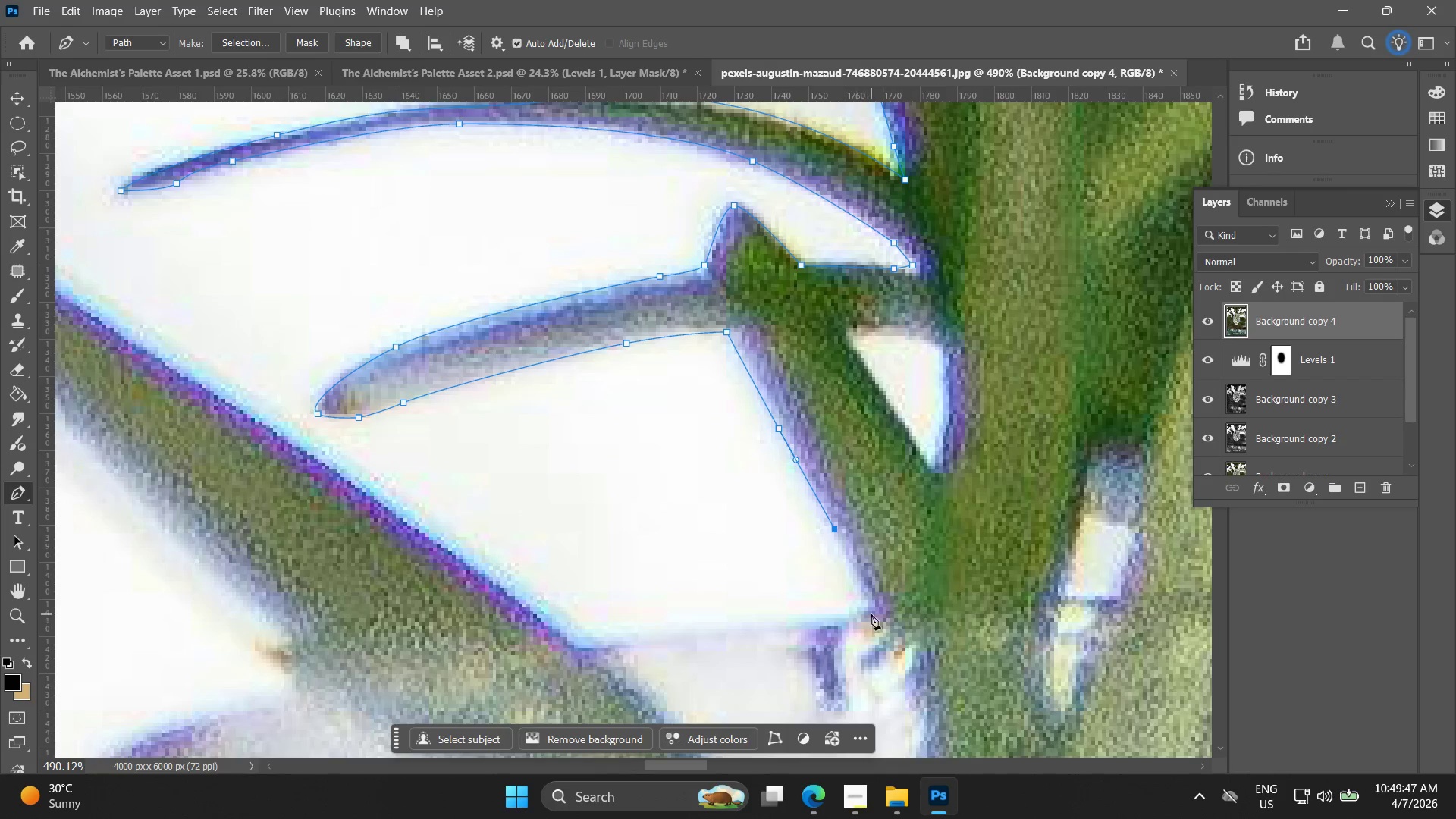 
left_click([875, 612])
 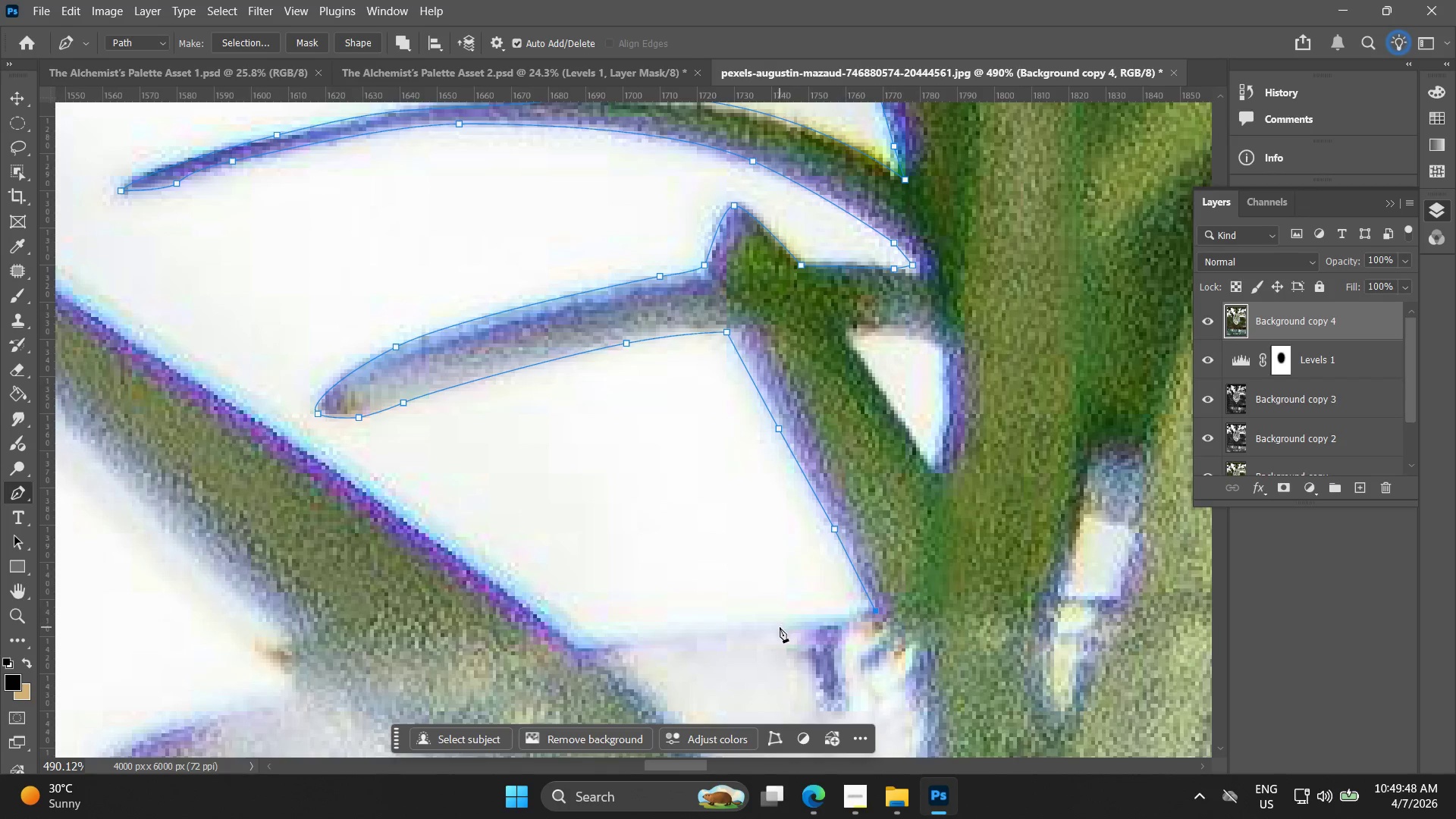 
left_click_drag(start_coordinate=[774, 628], to_coordinate=[743, 626])
 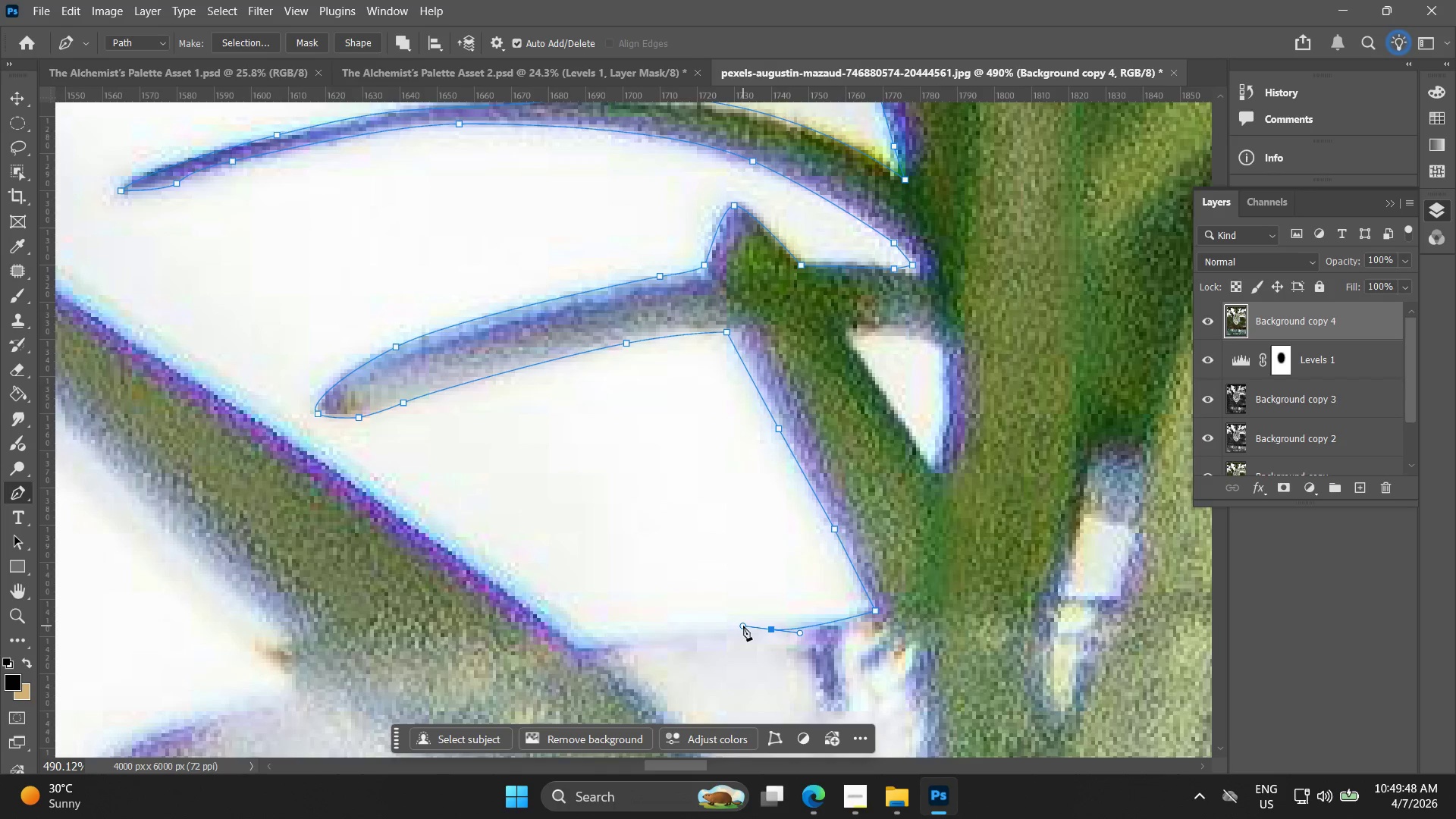 
key(Control+ControlLeft)
 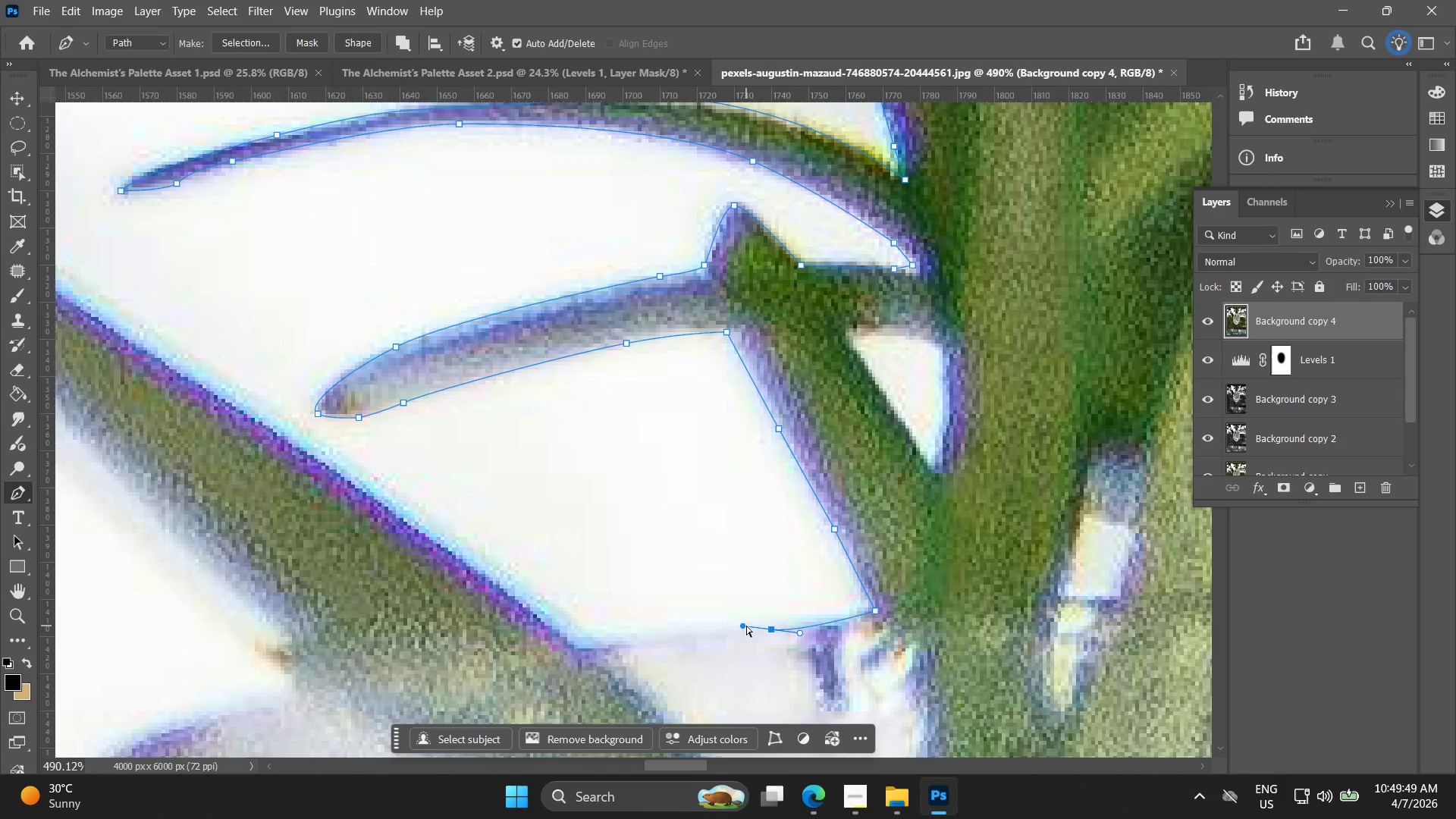 
key(Control+Z)
 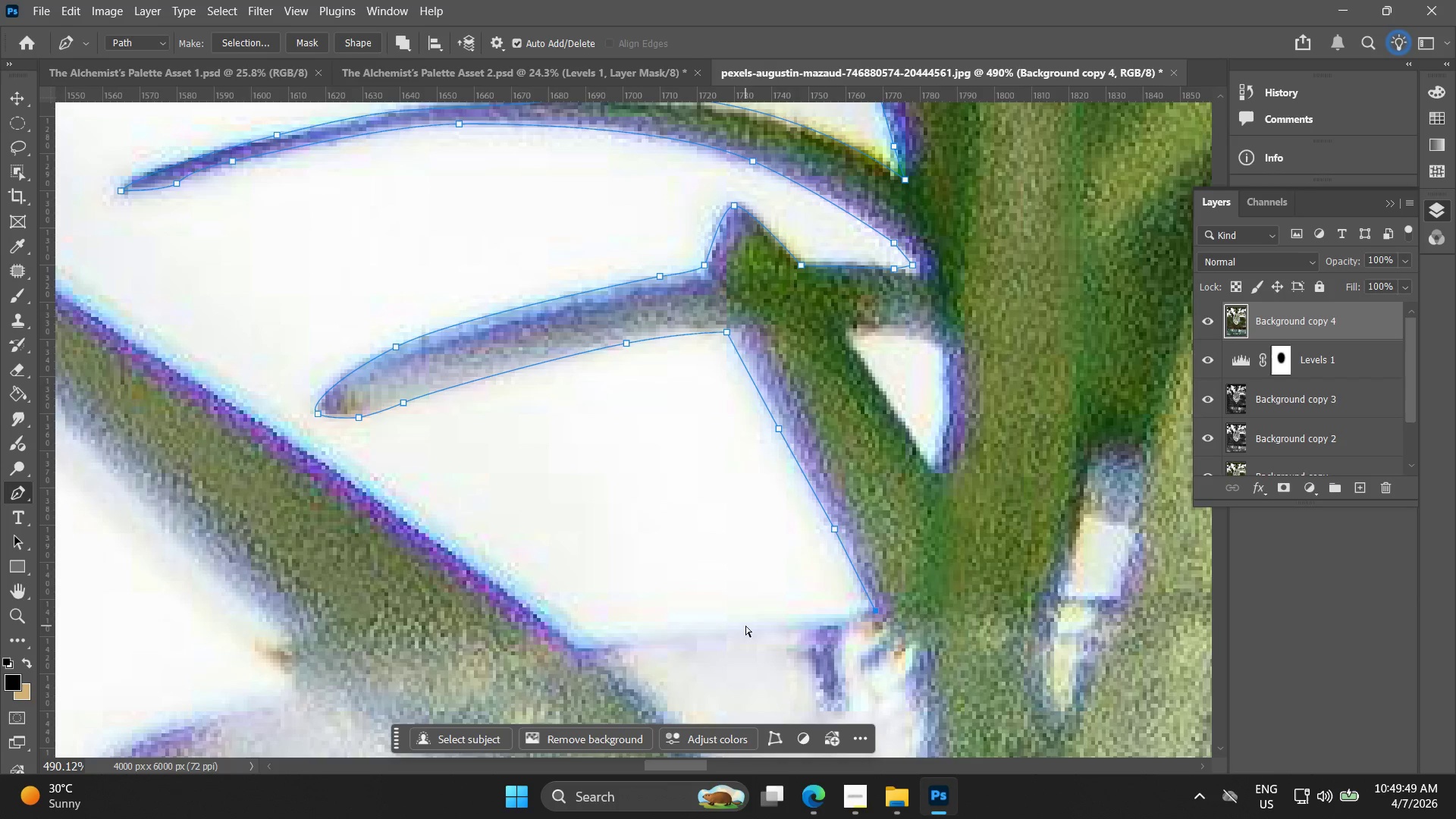 
left_click_drag(start_coordinate=[744, 626], to_coordinate=[677, 631])
 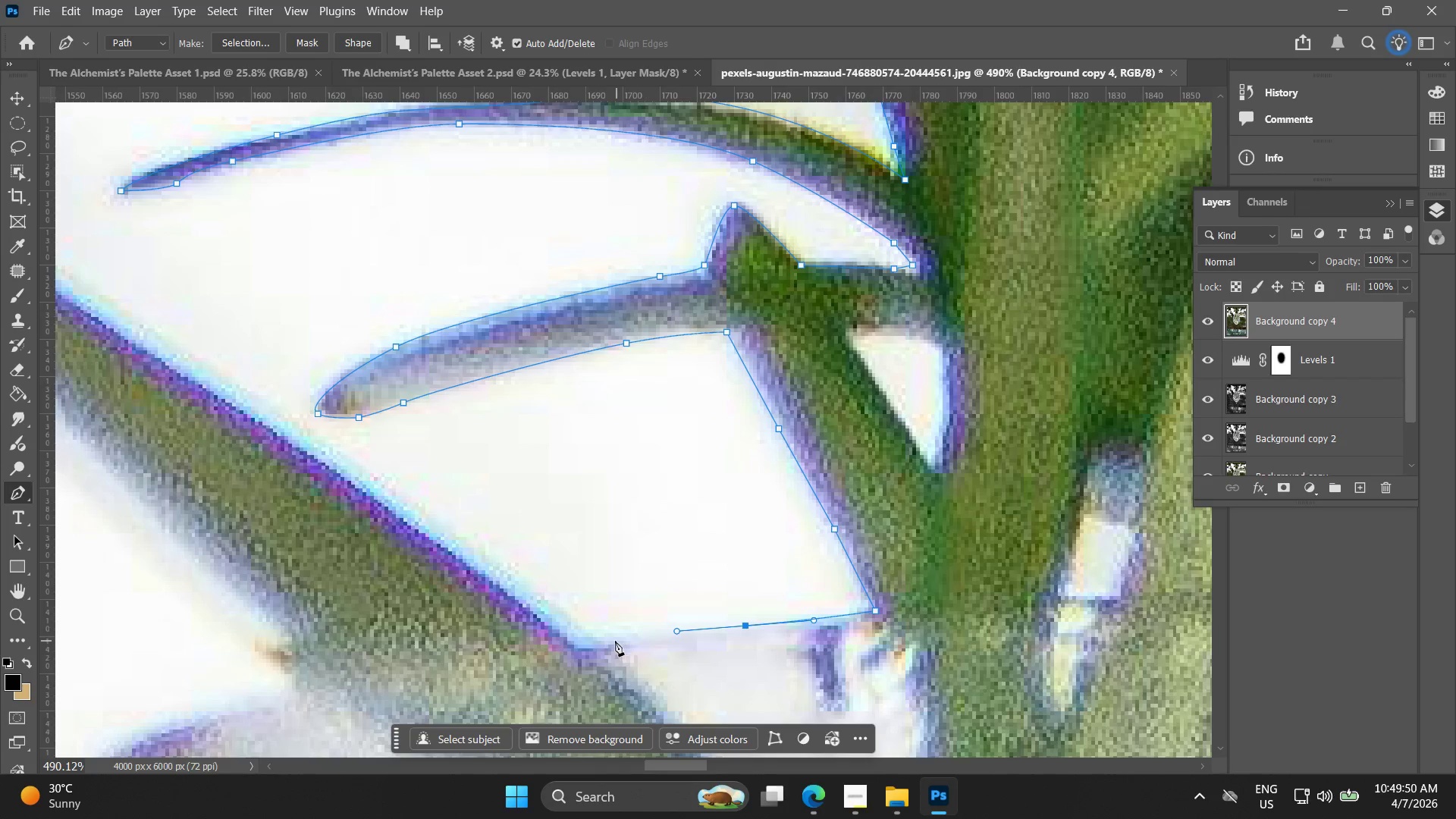 
left_click_drag(start_coordinate=[605, 643], to_coordinate=[588, 648])
 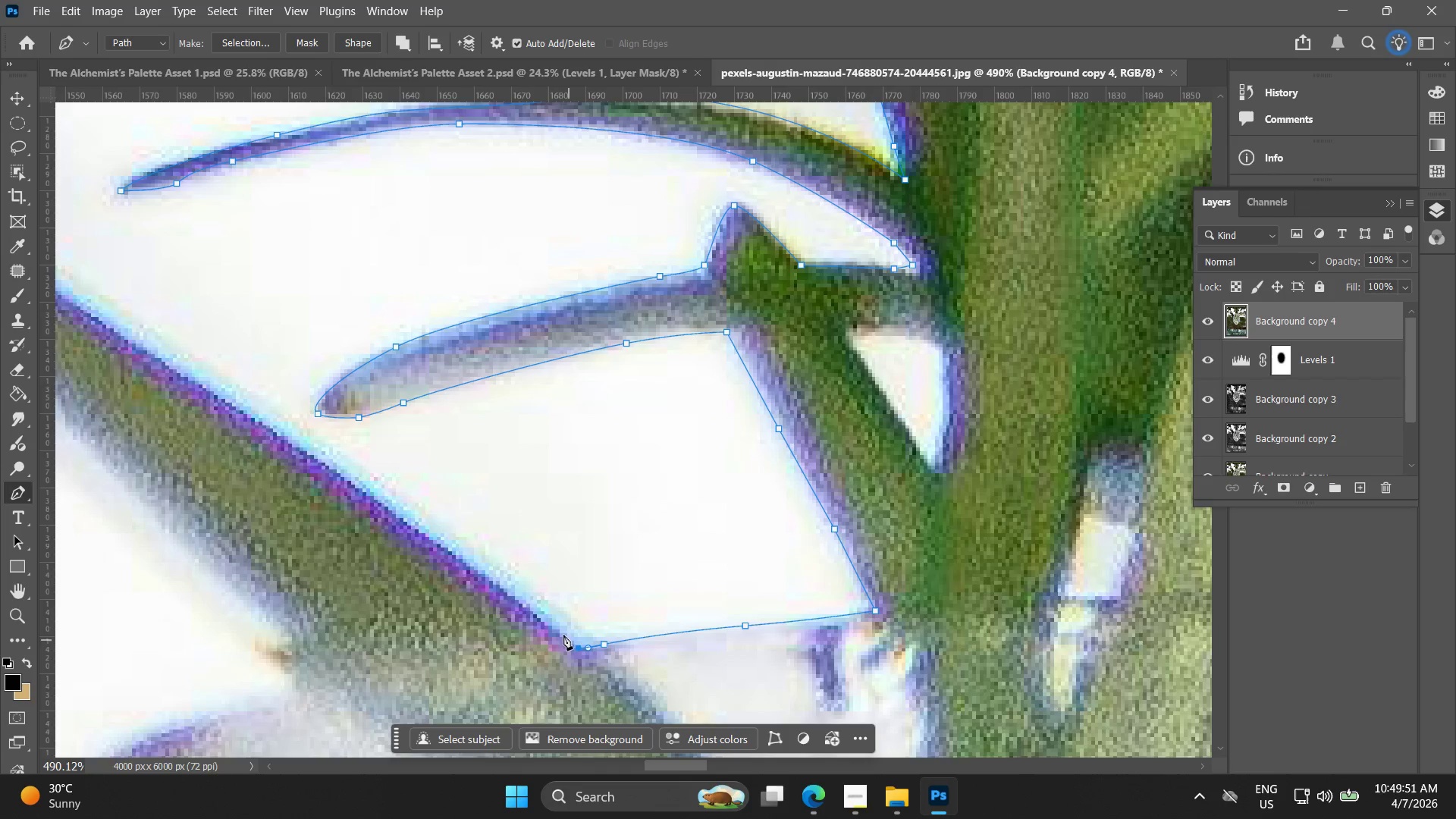 
hold_key(key=Space, duration=0.47)
 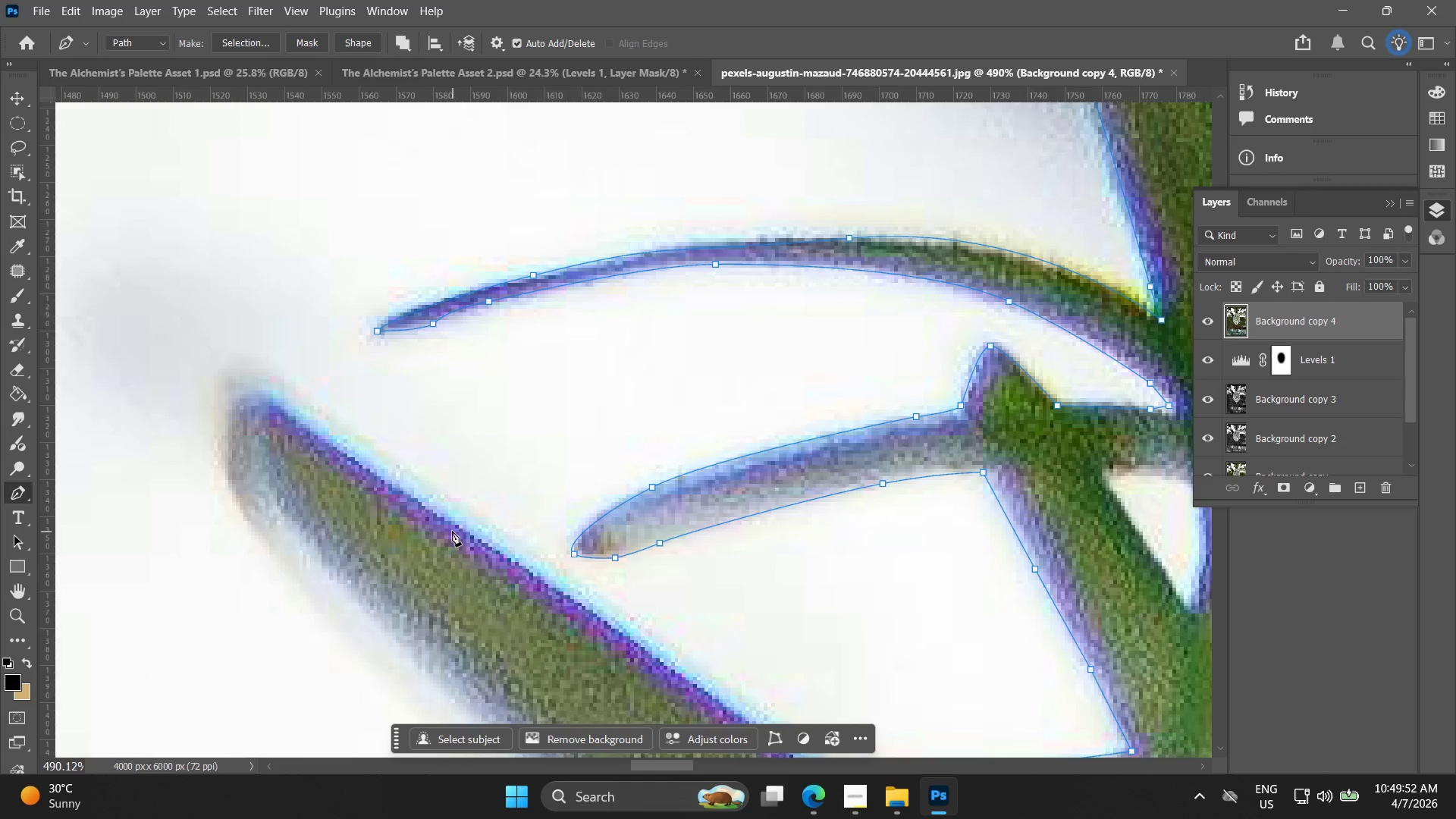 
left_click_drag(start_coordinate=[444, 544], to_coordinate=[700, 684])
 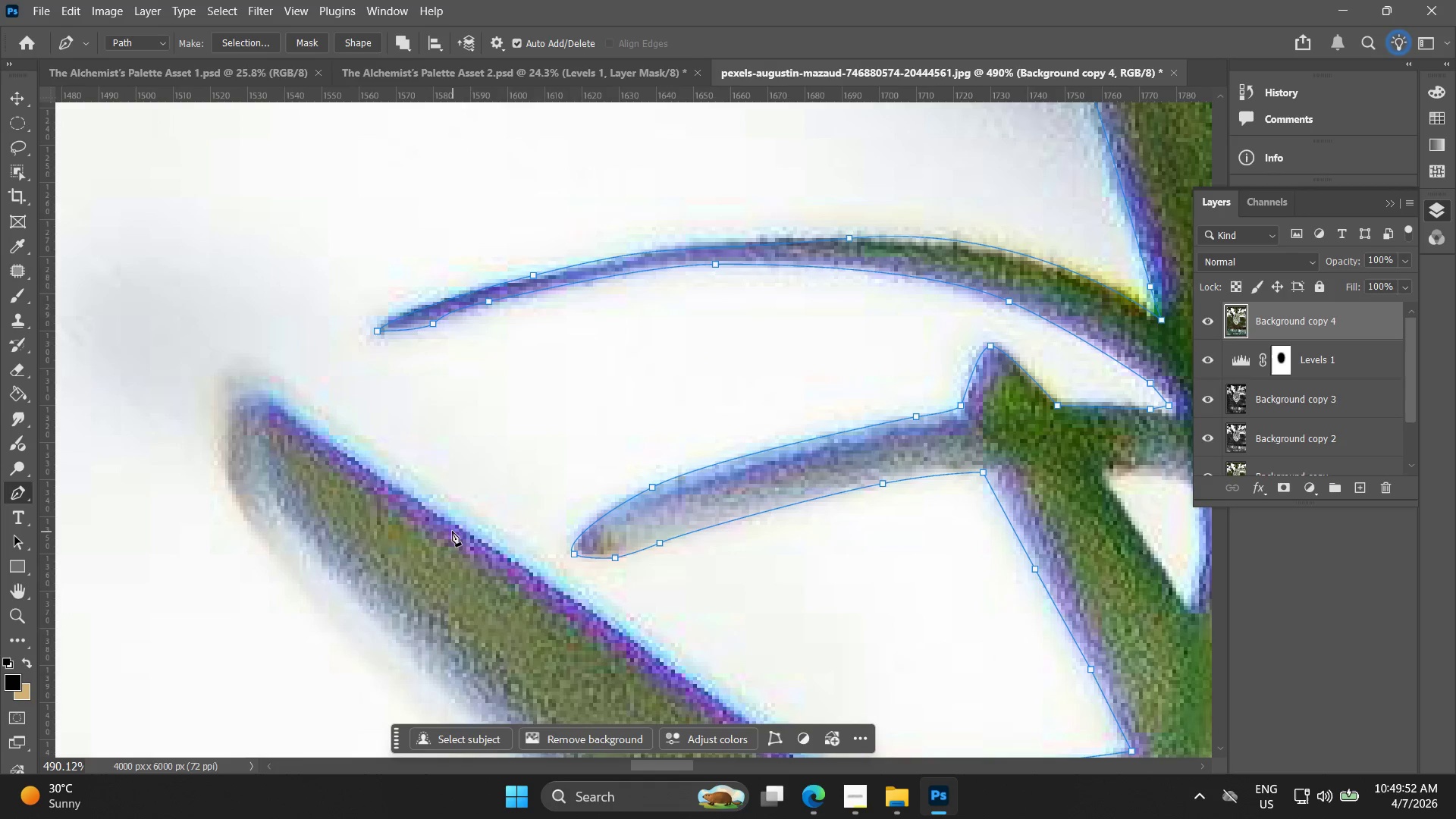 
left_click_drag(start_coordinate=[452, 526], to_coordinate=[419, 504])
 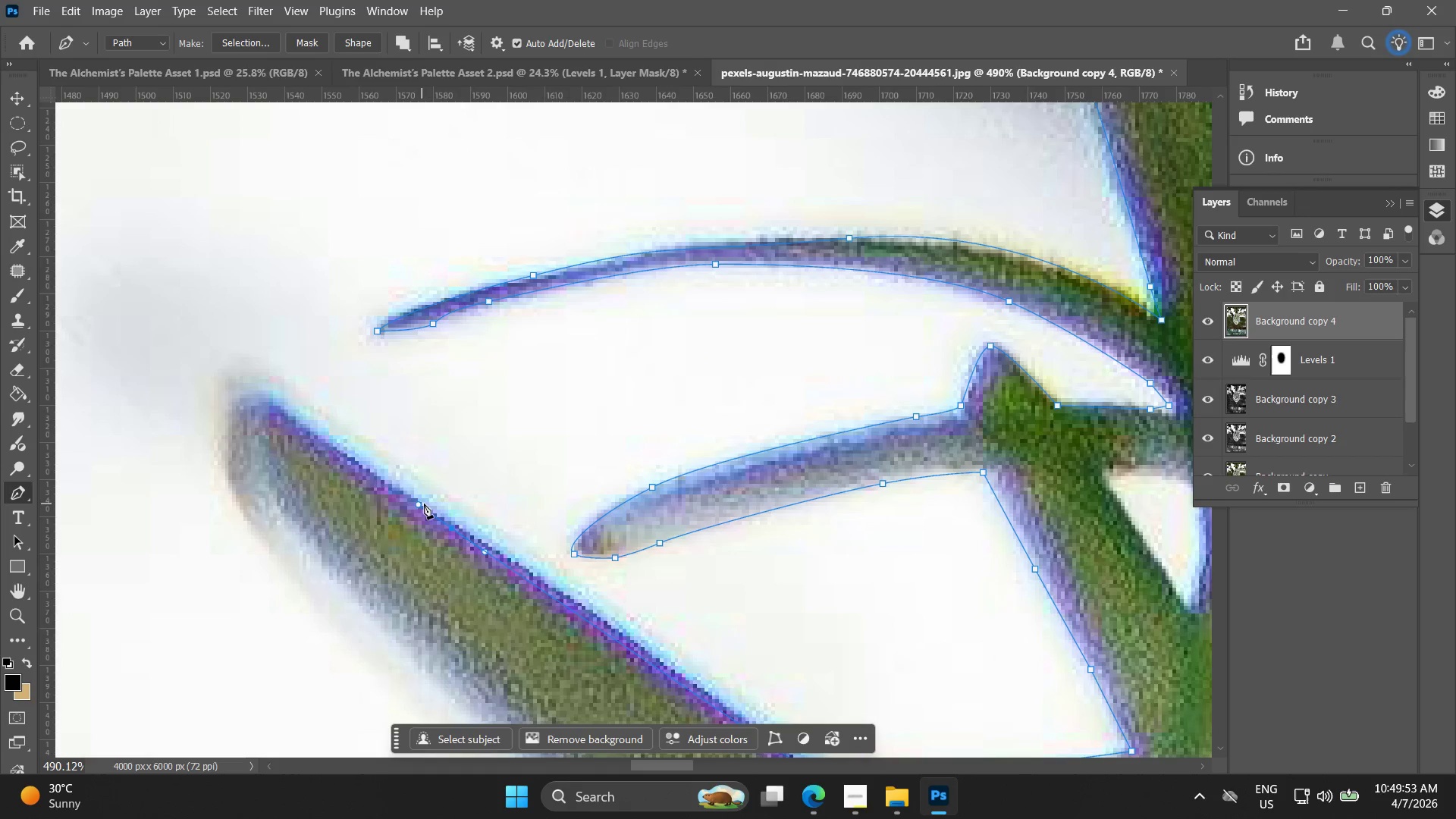 
key(Control+ControlLeft)
 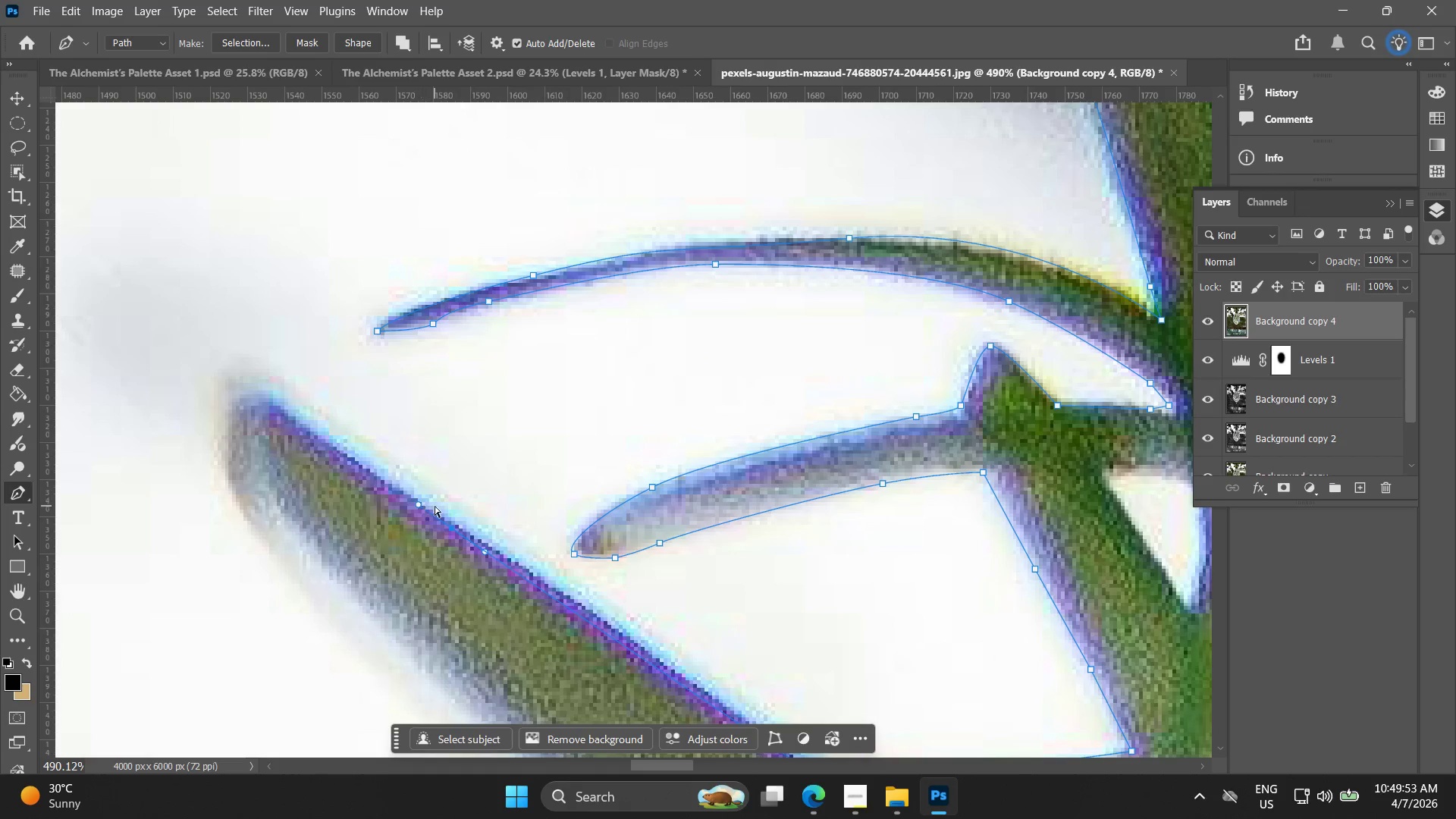 
key(Control+Z)
 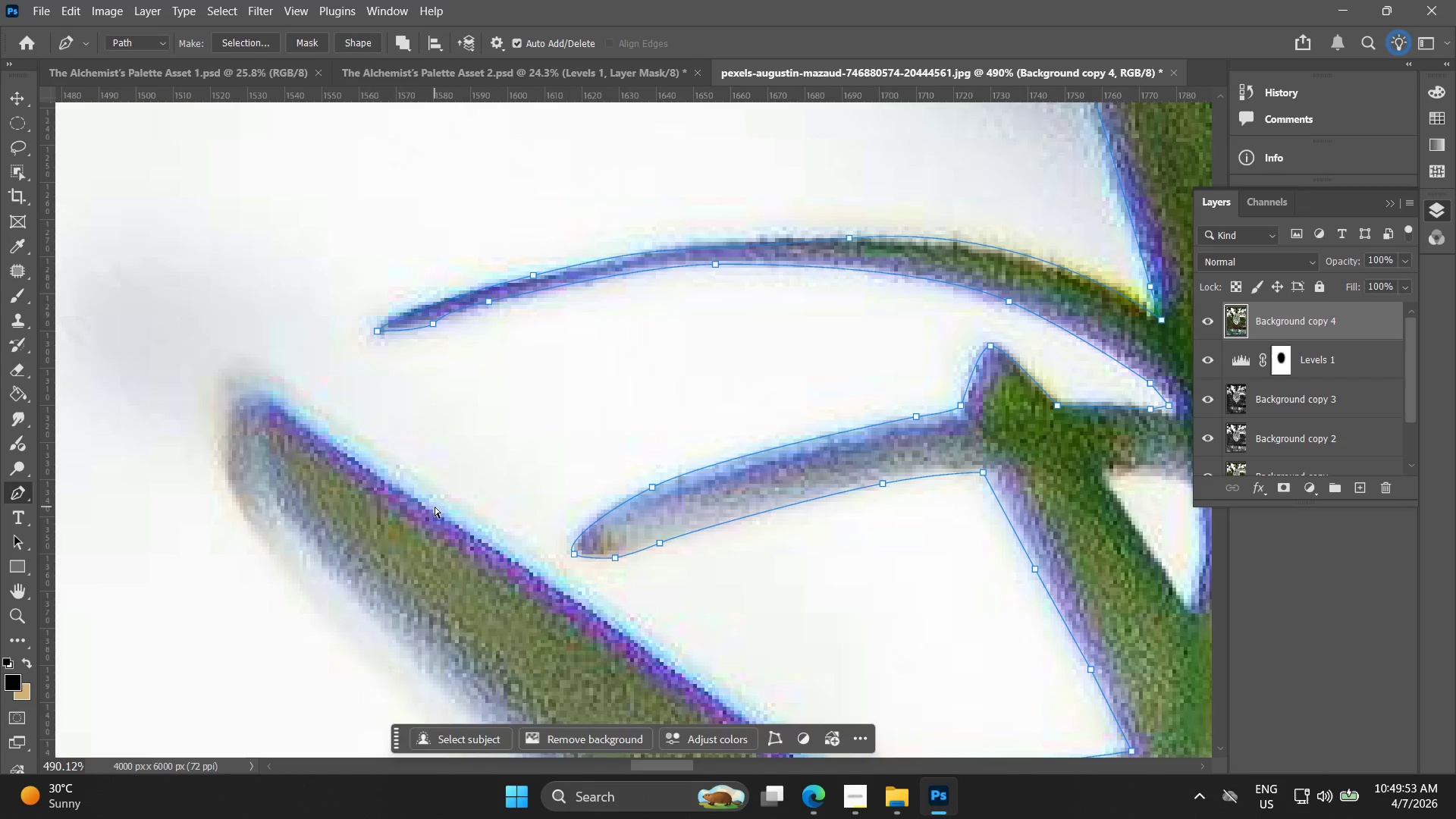 
left_click_drag(start_coordinate=[434, 506], to_coordinate=[350, 447])
 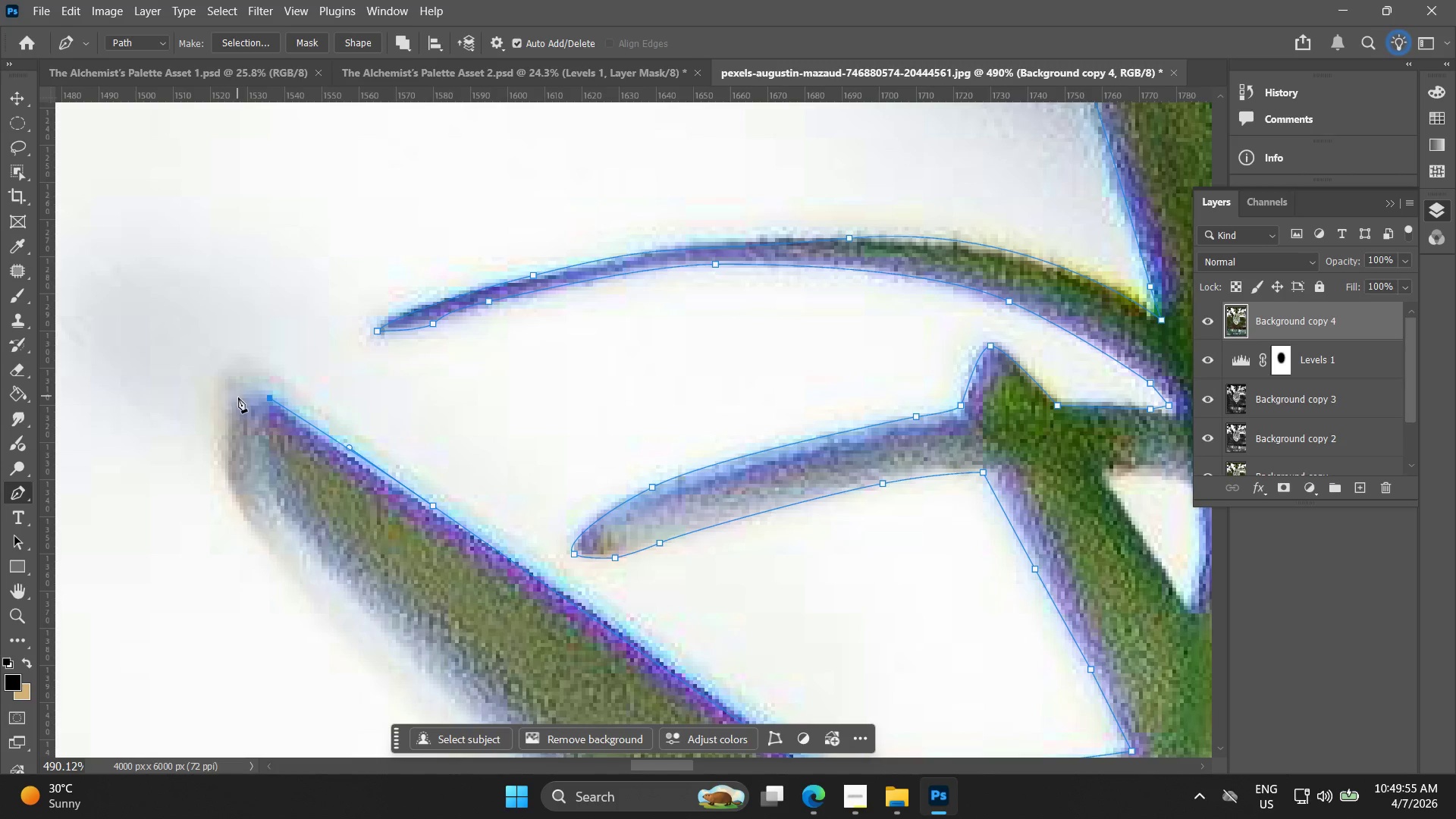 
left_click_drag(start_coordinate=[235, 408], to_coordinate=[222, 435])
 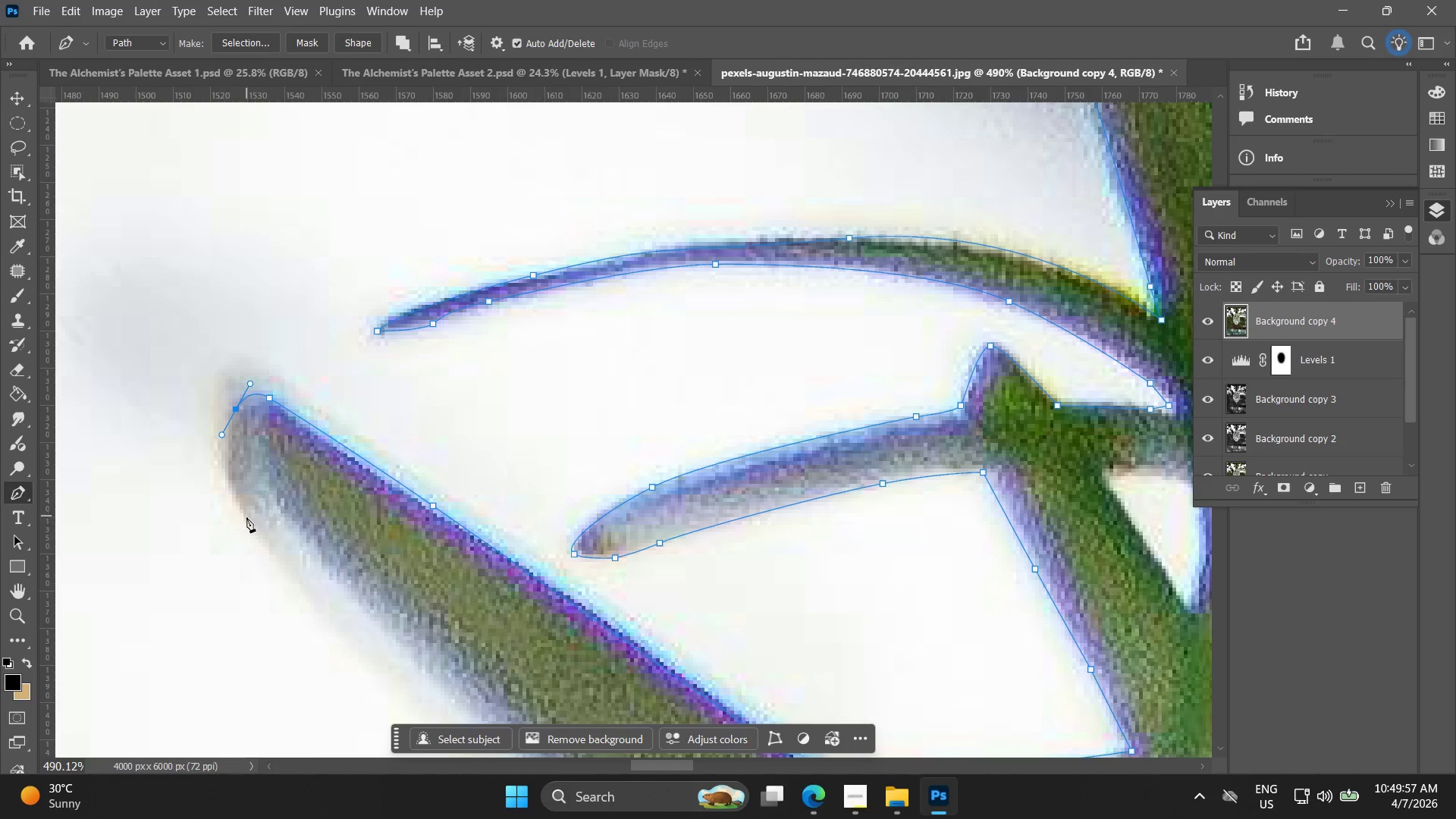 
left_click_drag(start_coordinate=[247, 519], to_coordinate=[249, 526])
 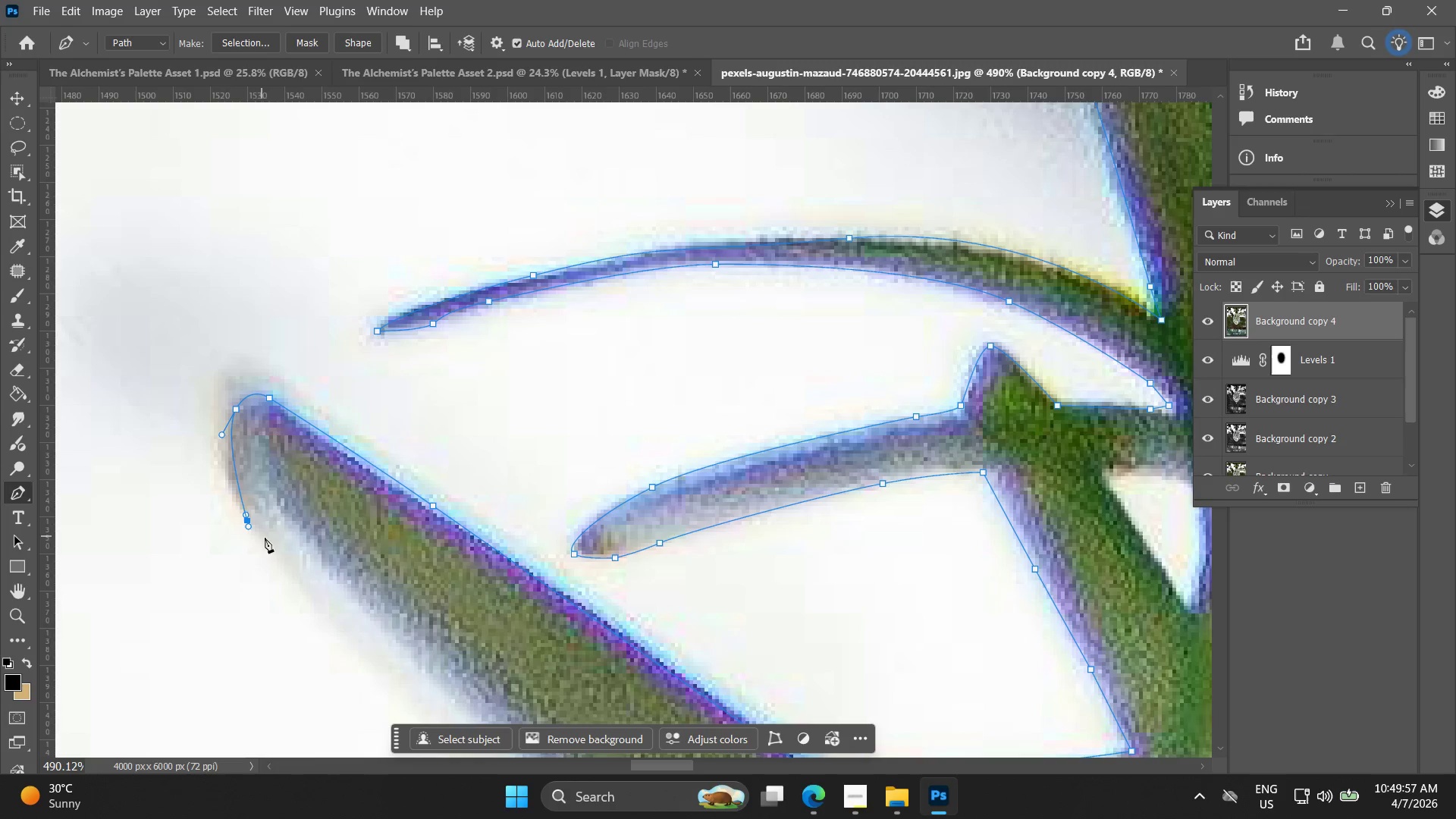 
hold_key(key=Space, duration=0.48)
 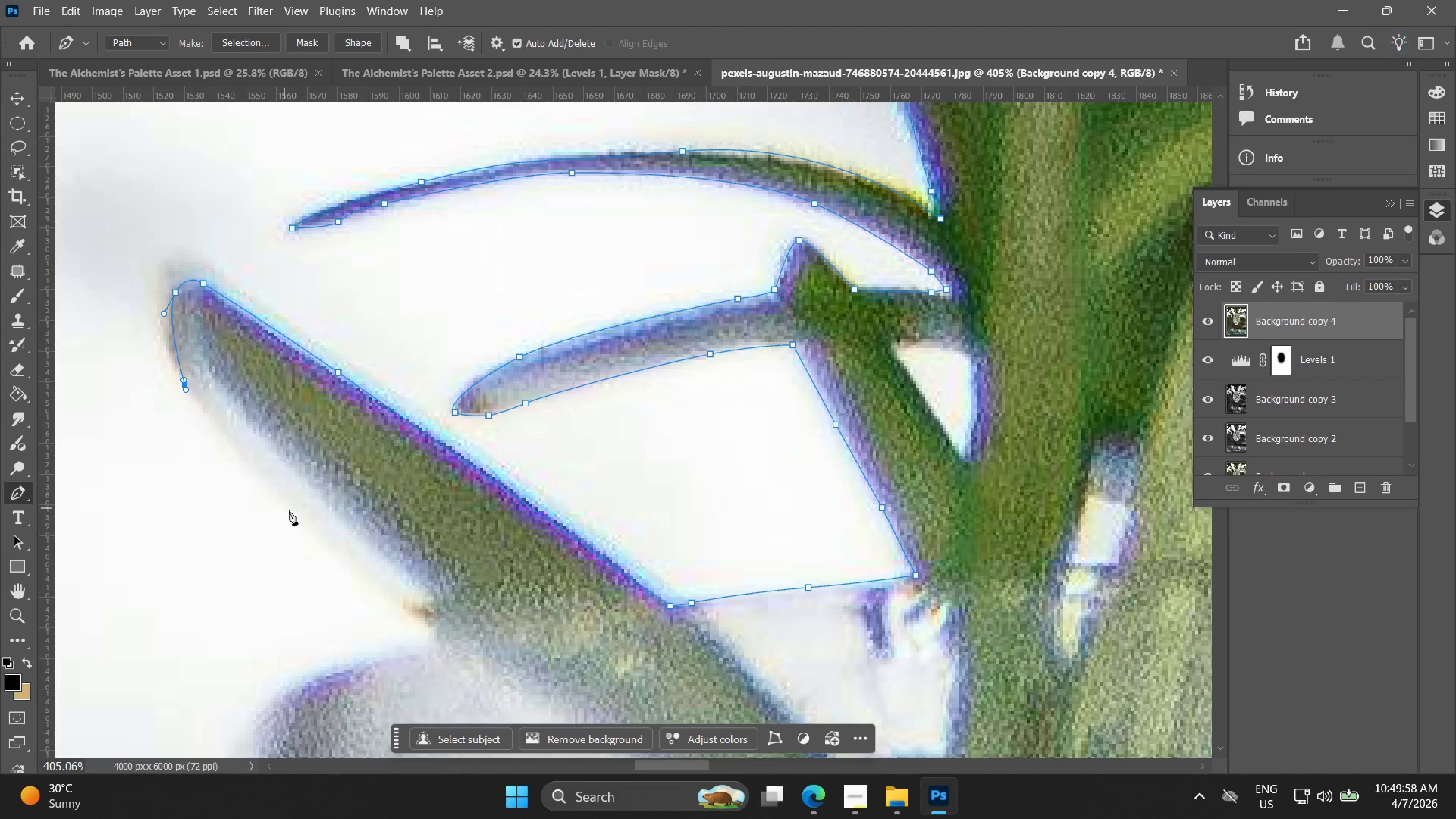 
left_click_drag(start_coordinate=[275, 540], to_coordinate=[199, 382])
 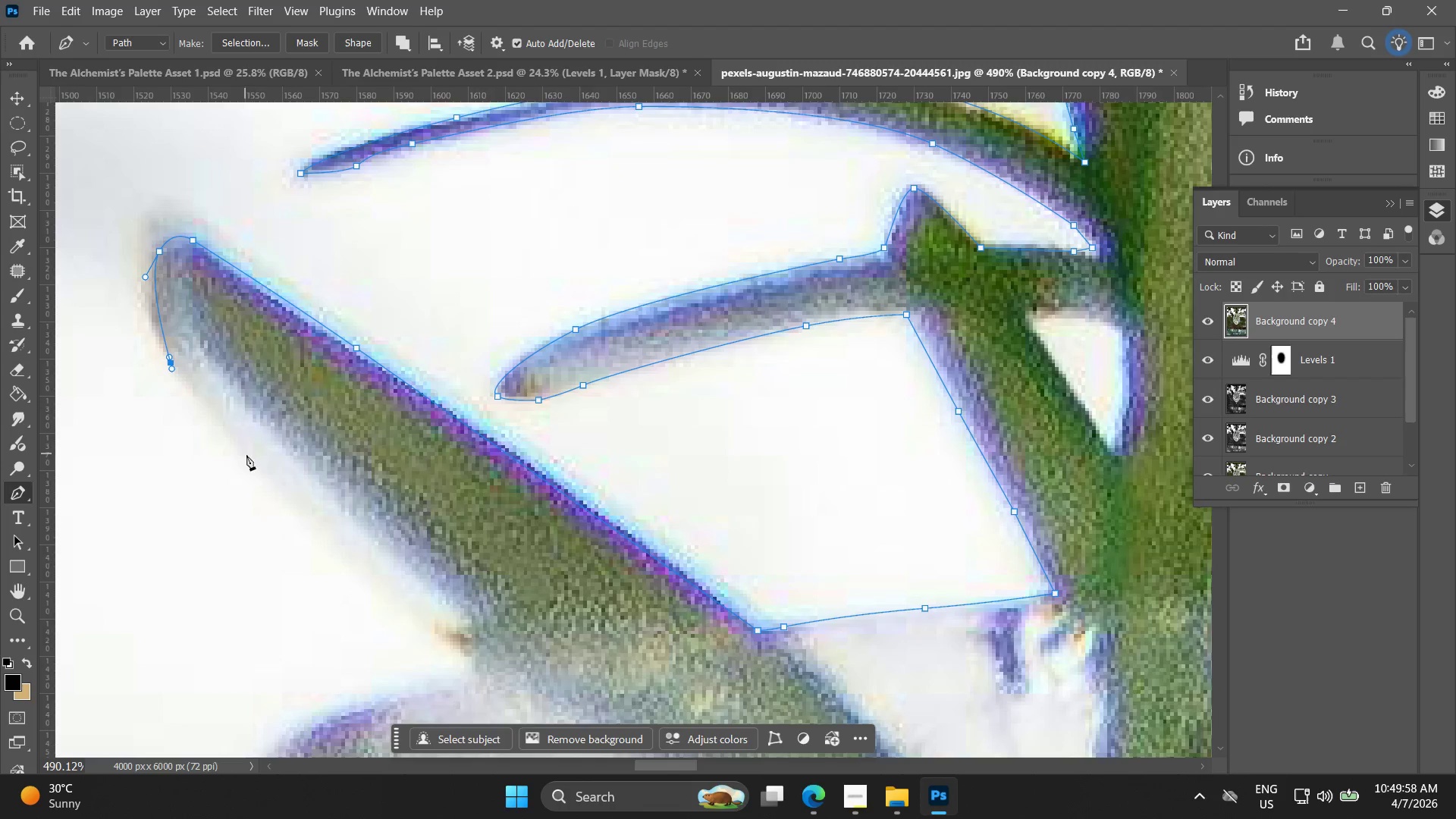 
key(Alt+AltLeft)
 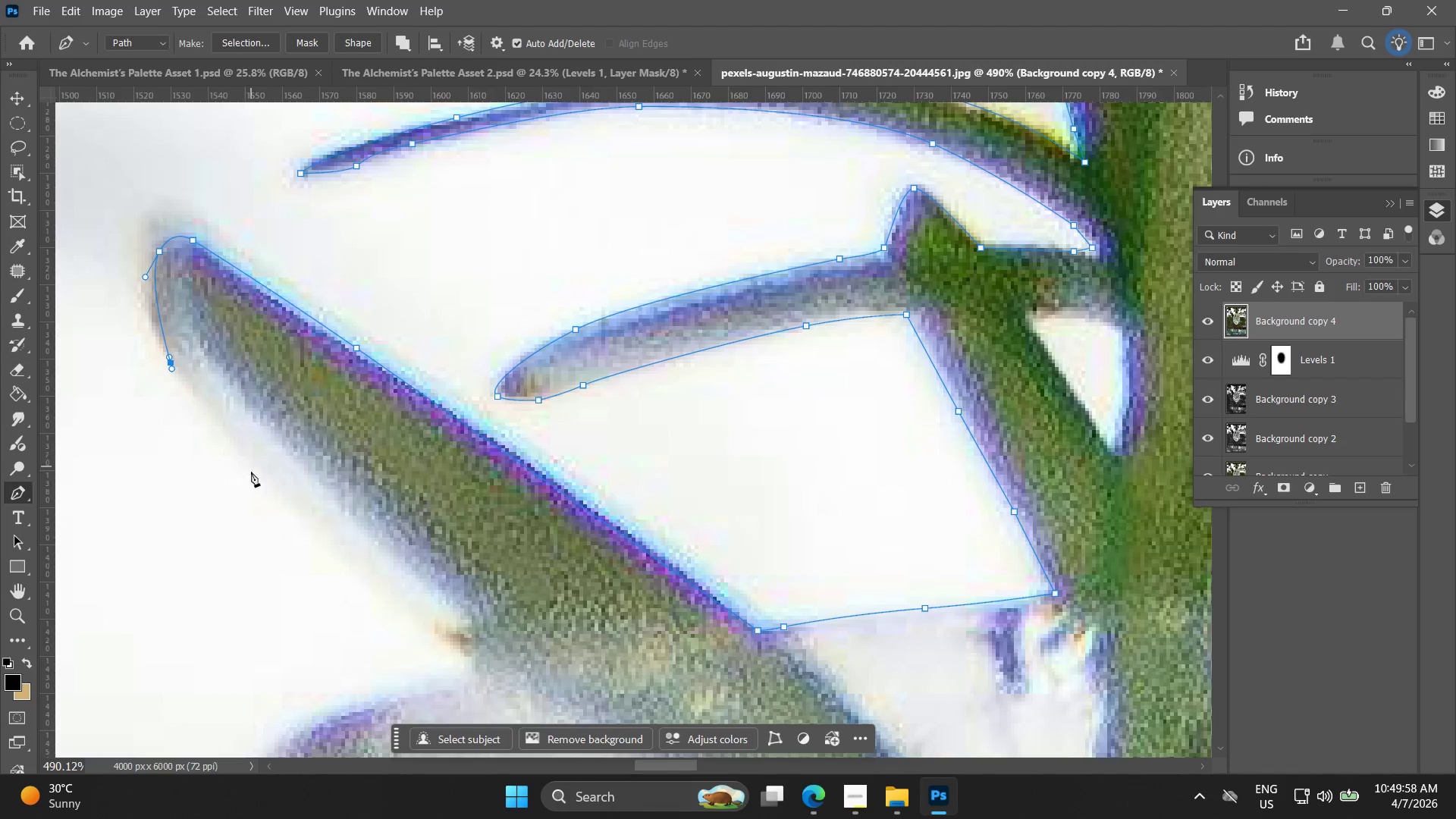 
scroll: coordinate [250, 491], scroll_direction: down, amount: 2.0
 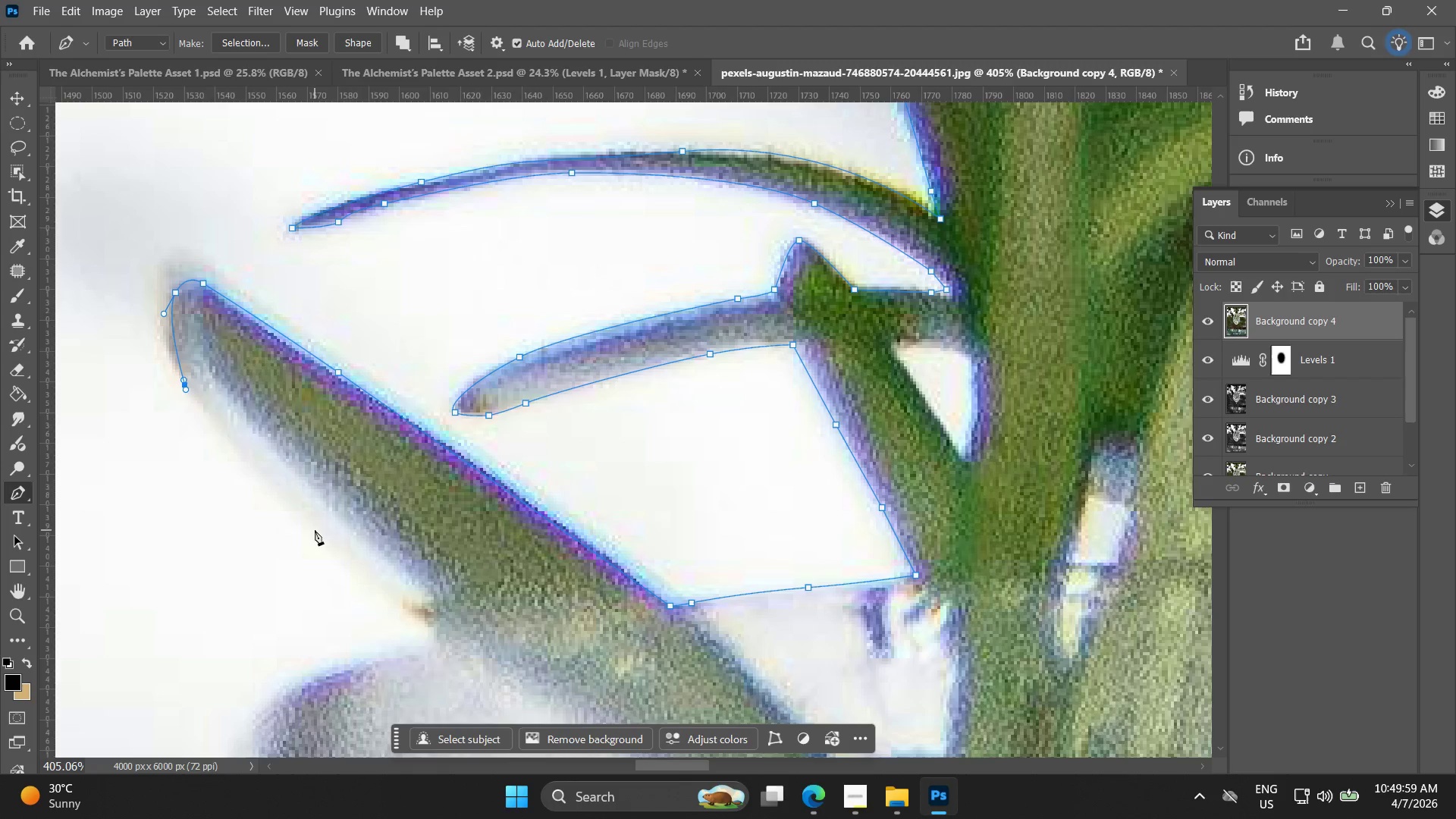 
left_click_drag(start_coordinate=[326, 542], to_coordinate=[355, 571])
 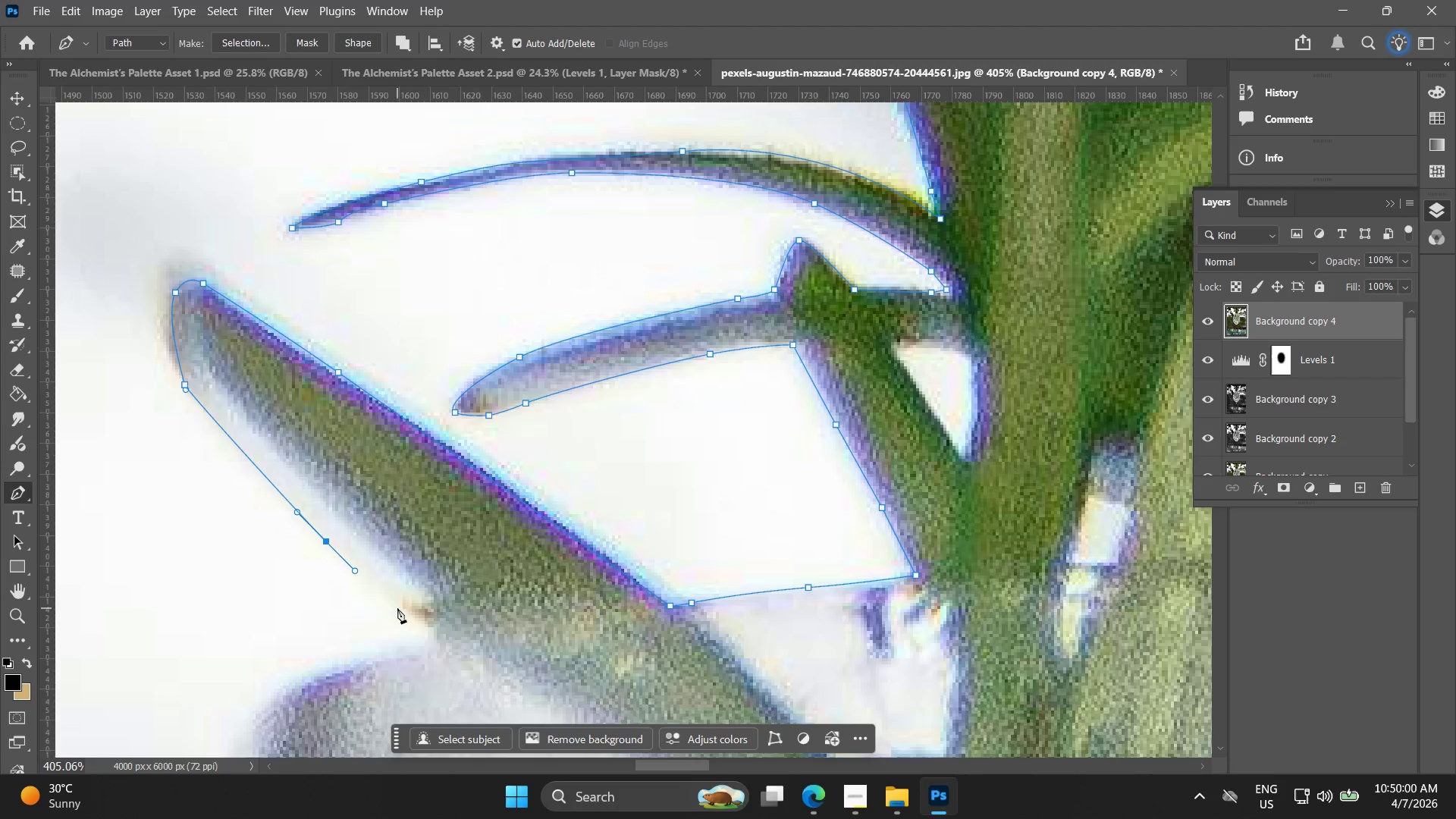 
left_click([410, 608])
 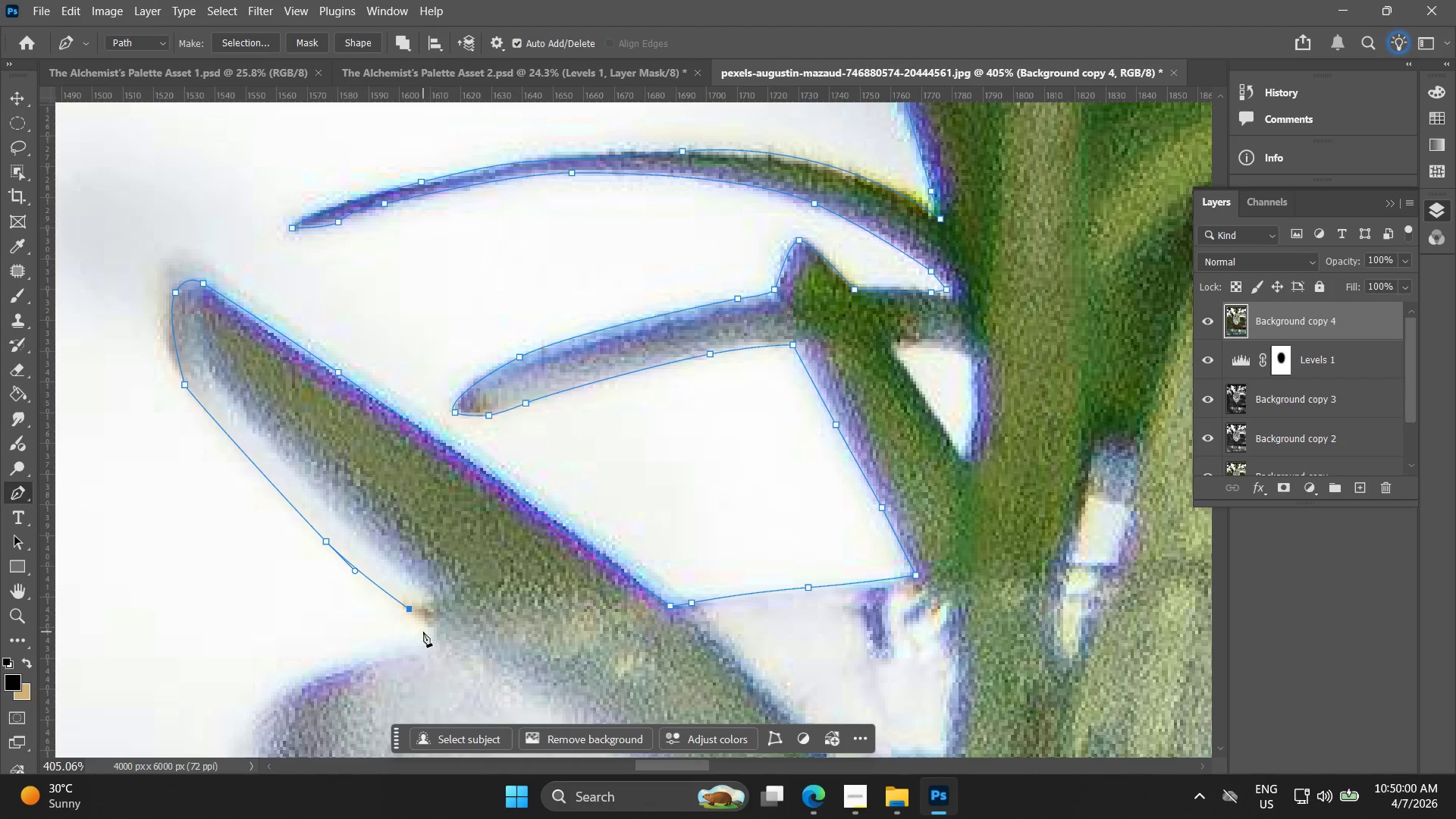 
left_click([431, 629])
 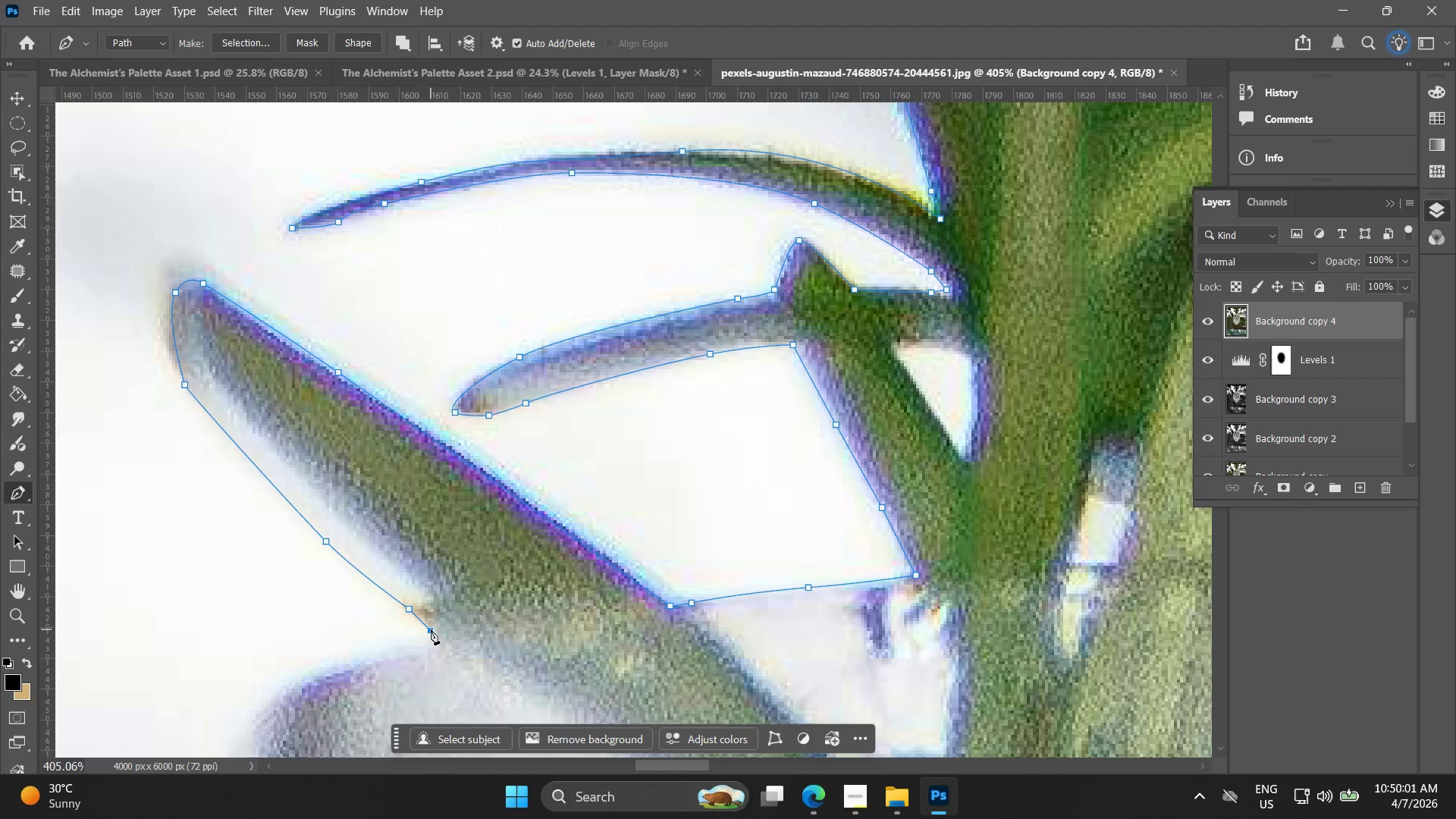 
hold_key(key=Space, duration=0.44)
 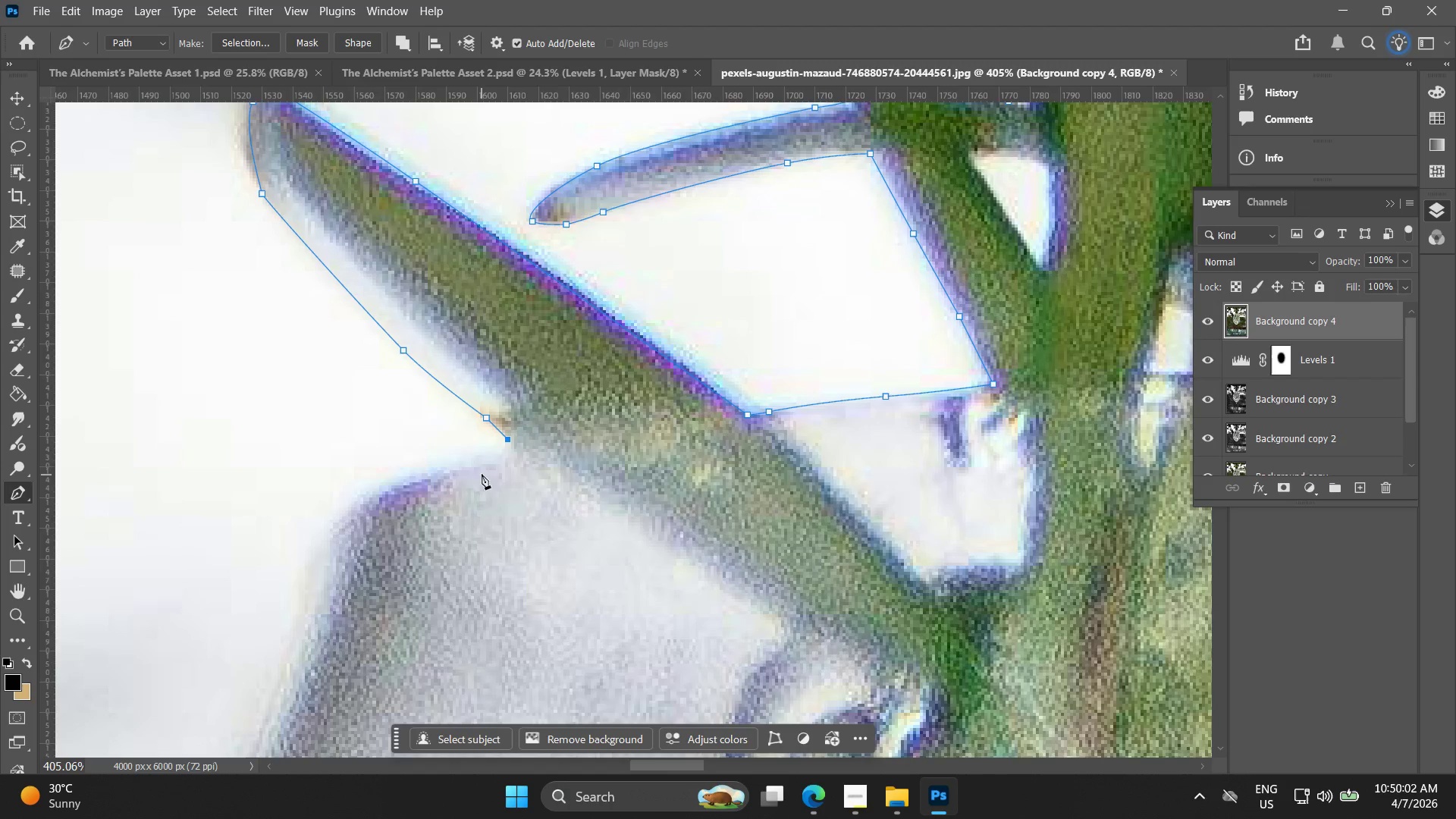 
left_click_drag(start_coordinate=[410, 639], to_coordinate=[469, 493])
 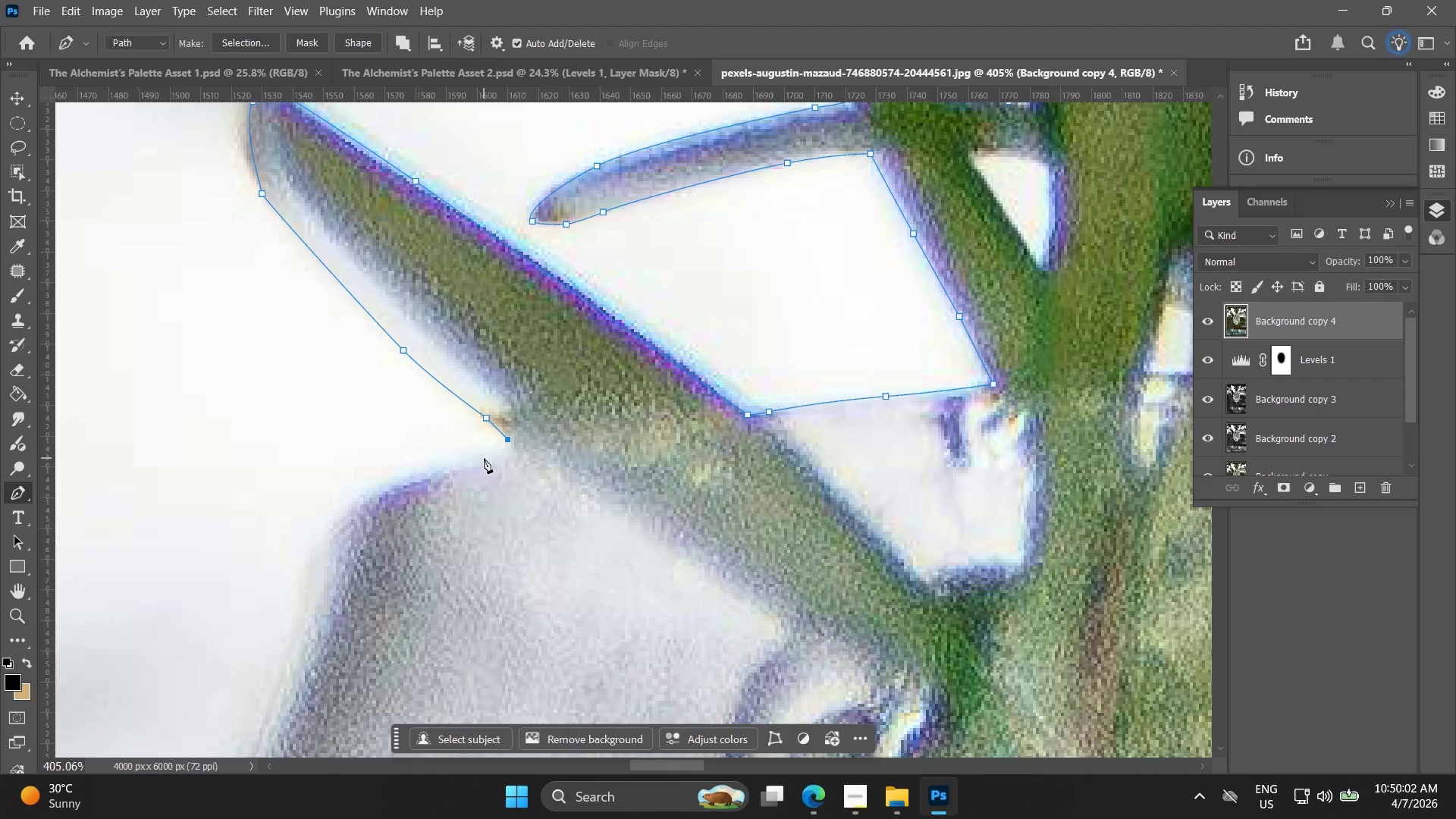 
left_click_drag(start_coordinate=[482, 459], to_coordinate=[463, 463])
 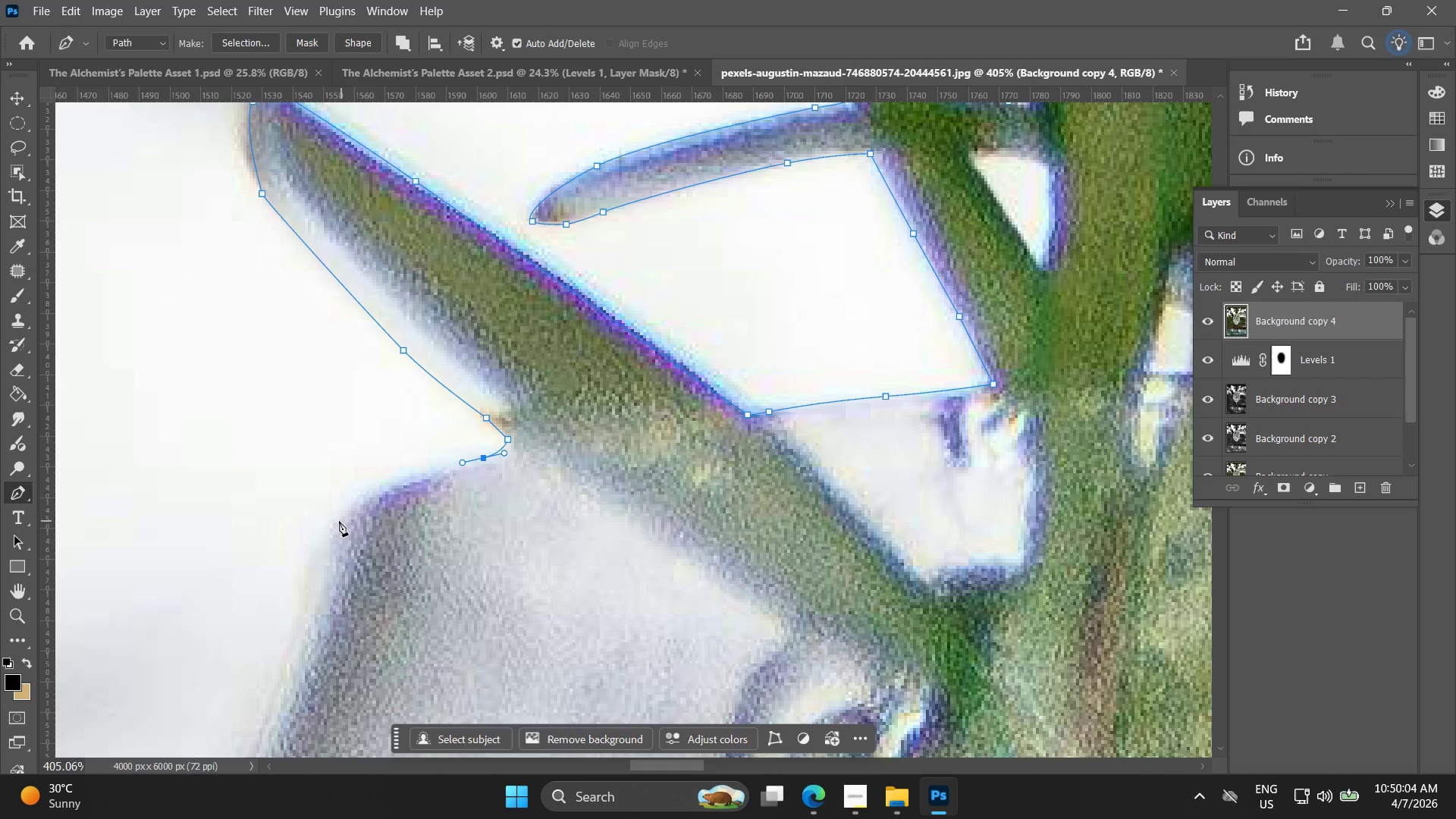 
left_click_drag(start_coordinate=[327, 530], to_coordinate=[312, 575])
 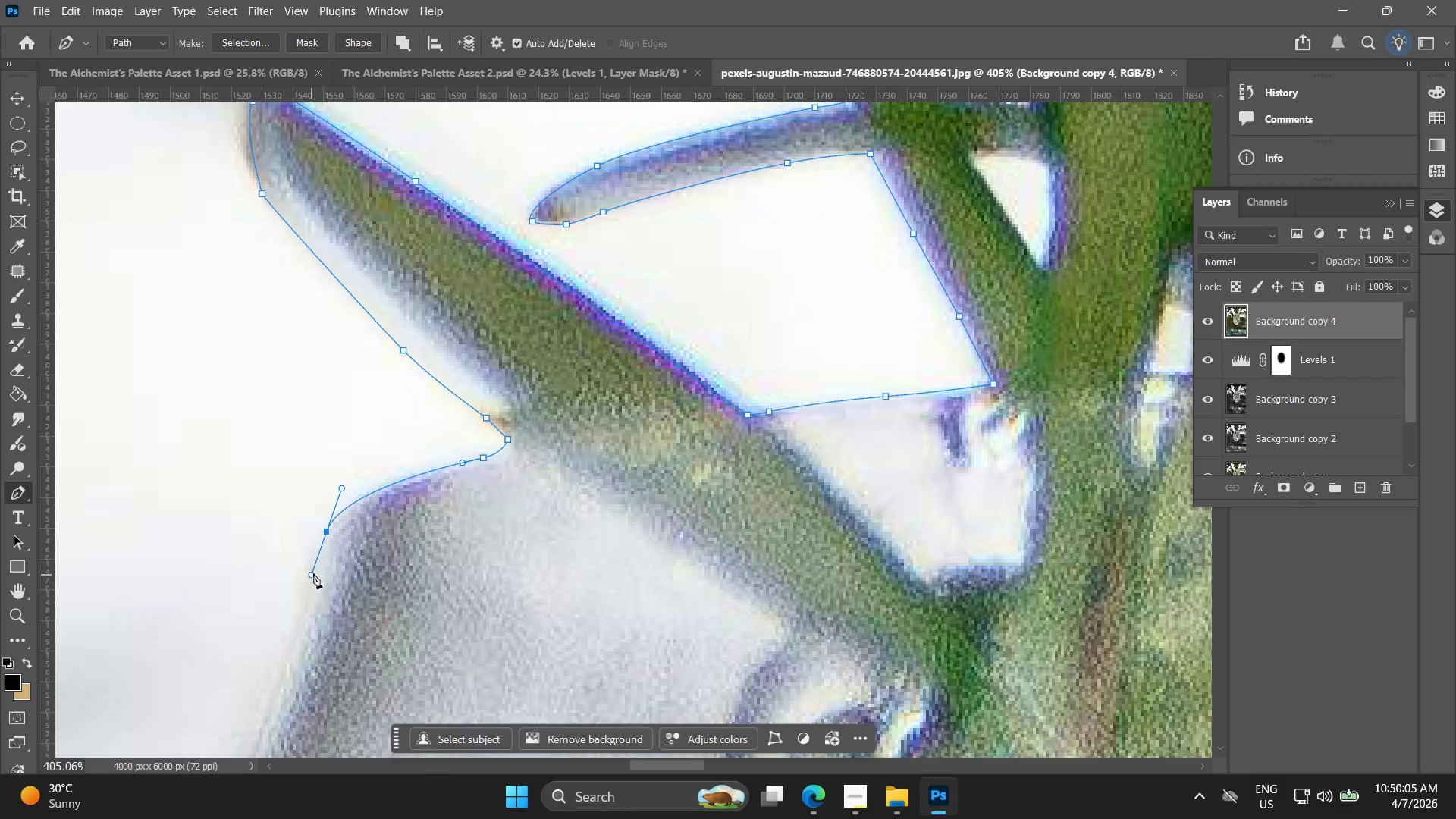 
hold_key(key=Space, duration=0.52)
 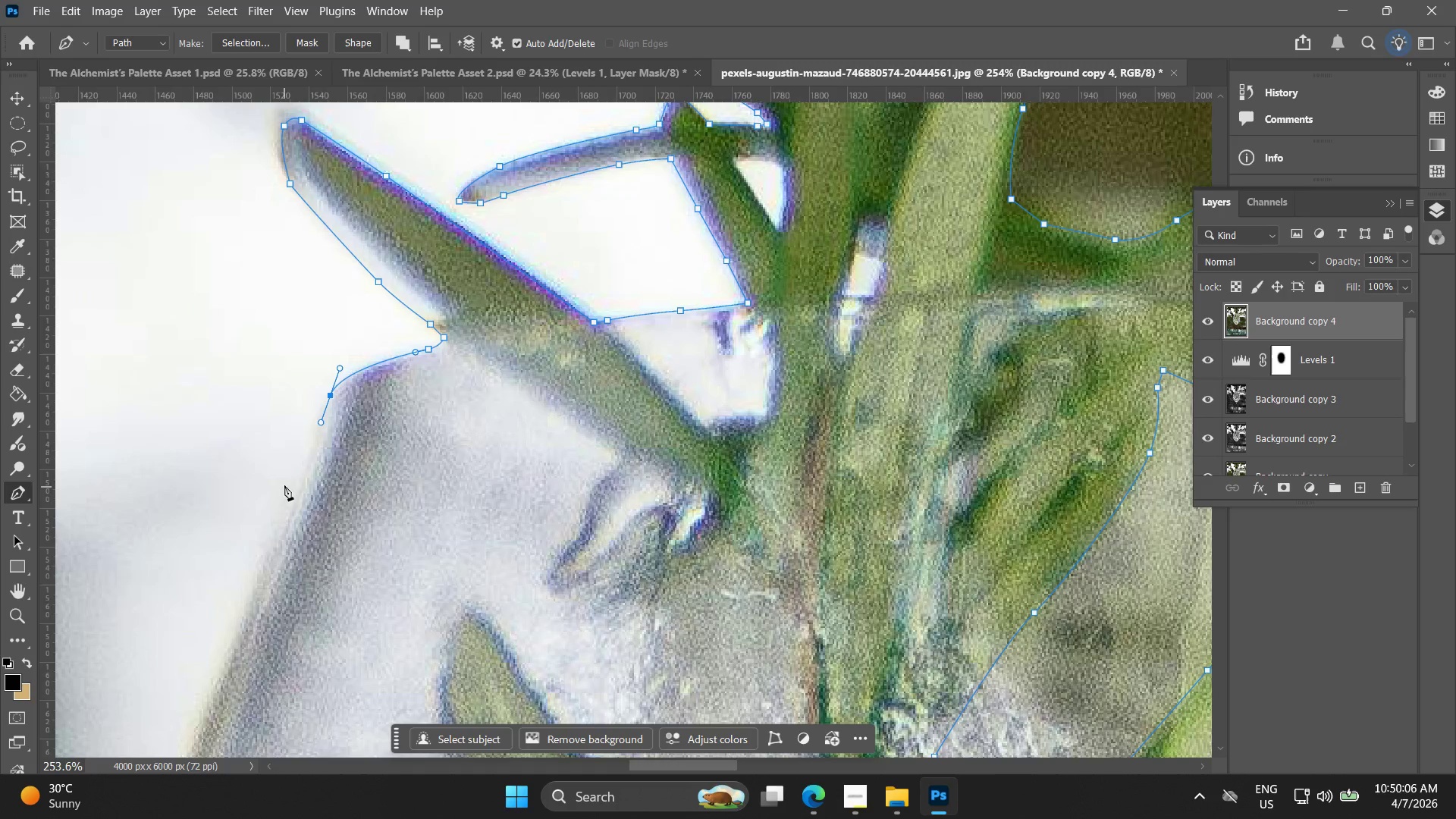 
left_click_drag(start_coordinate=[332, 554], to_coordinate=[363, 363])
 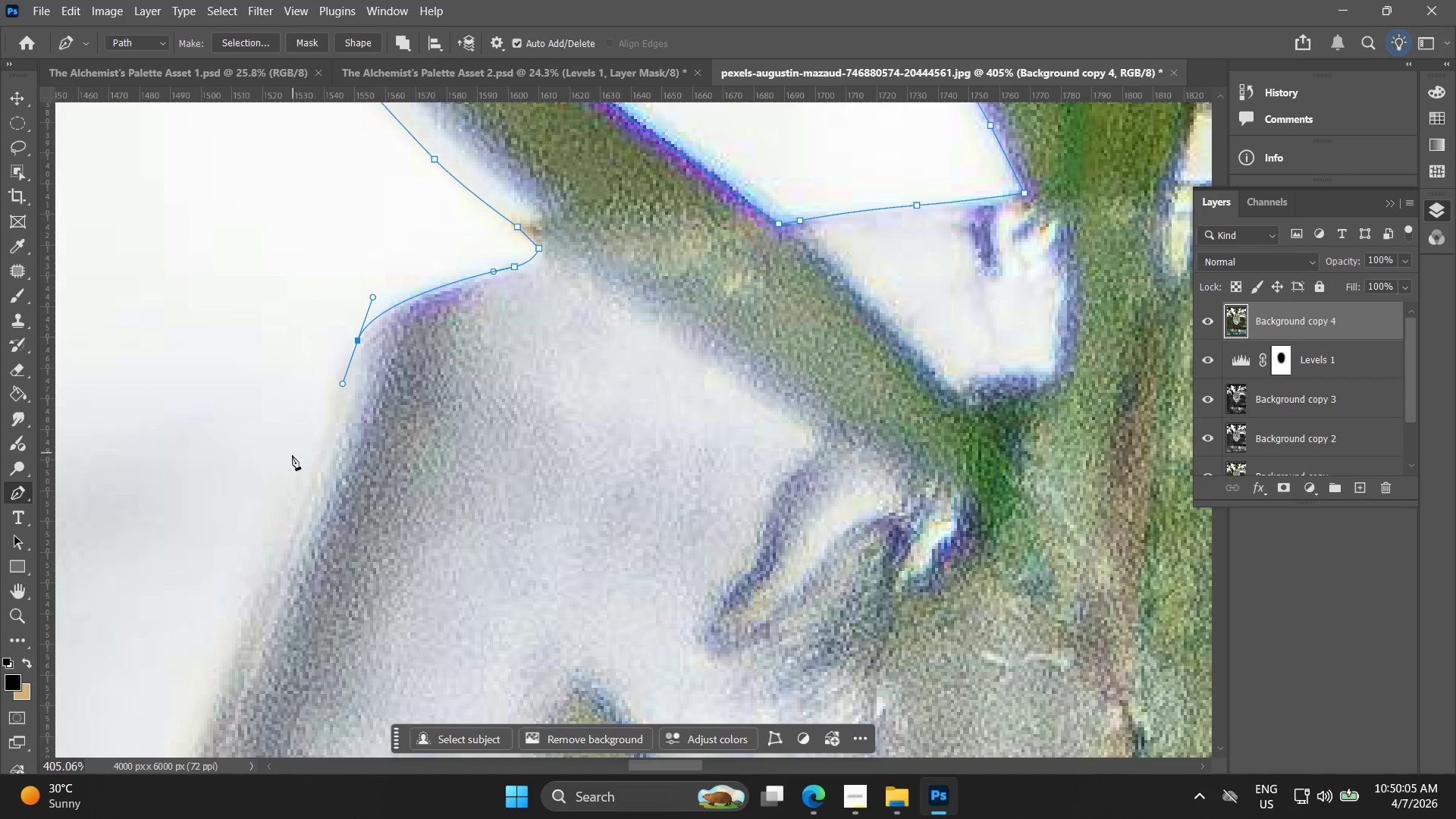 
key(Alt+AltLeft)
 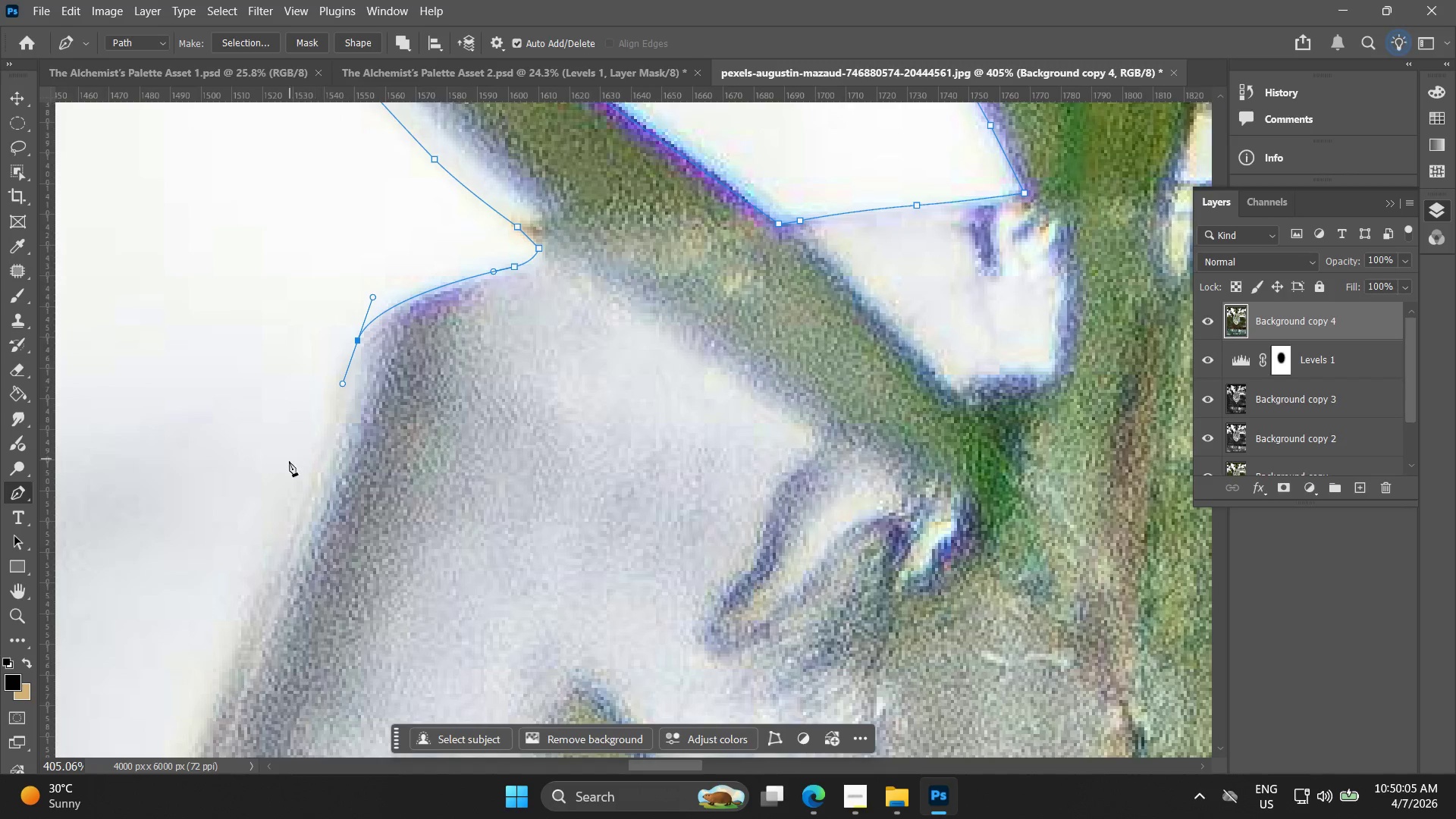 
hold_key(key=Space, duration=0.39)
 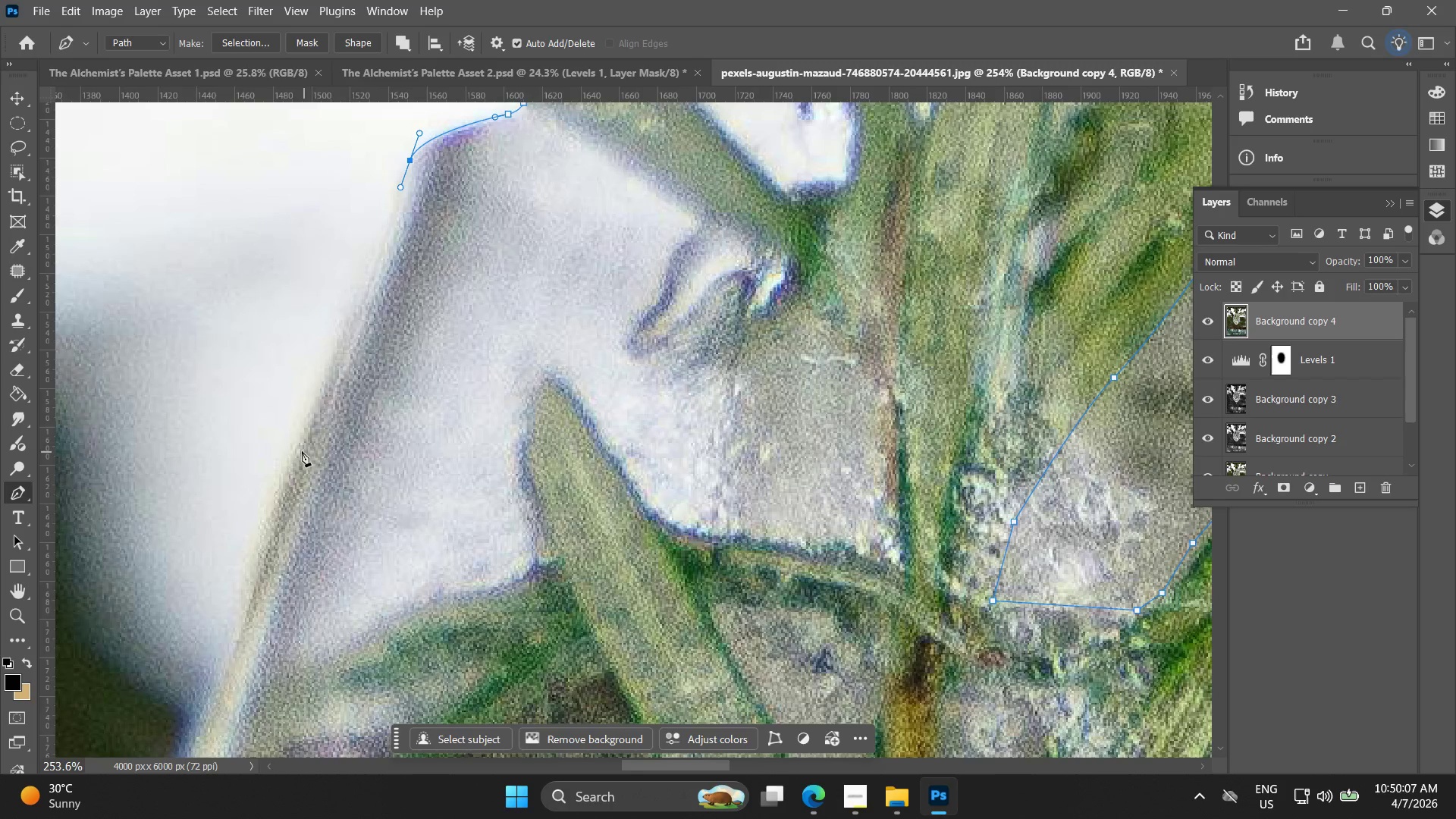 
left_click_drag(start_coordinate=[300, 497], to_coordinate=[379, 262])
 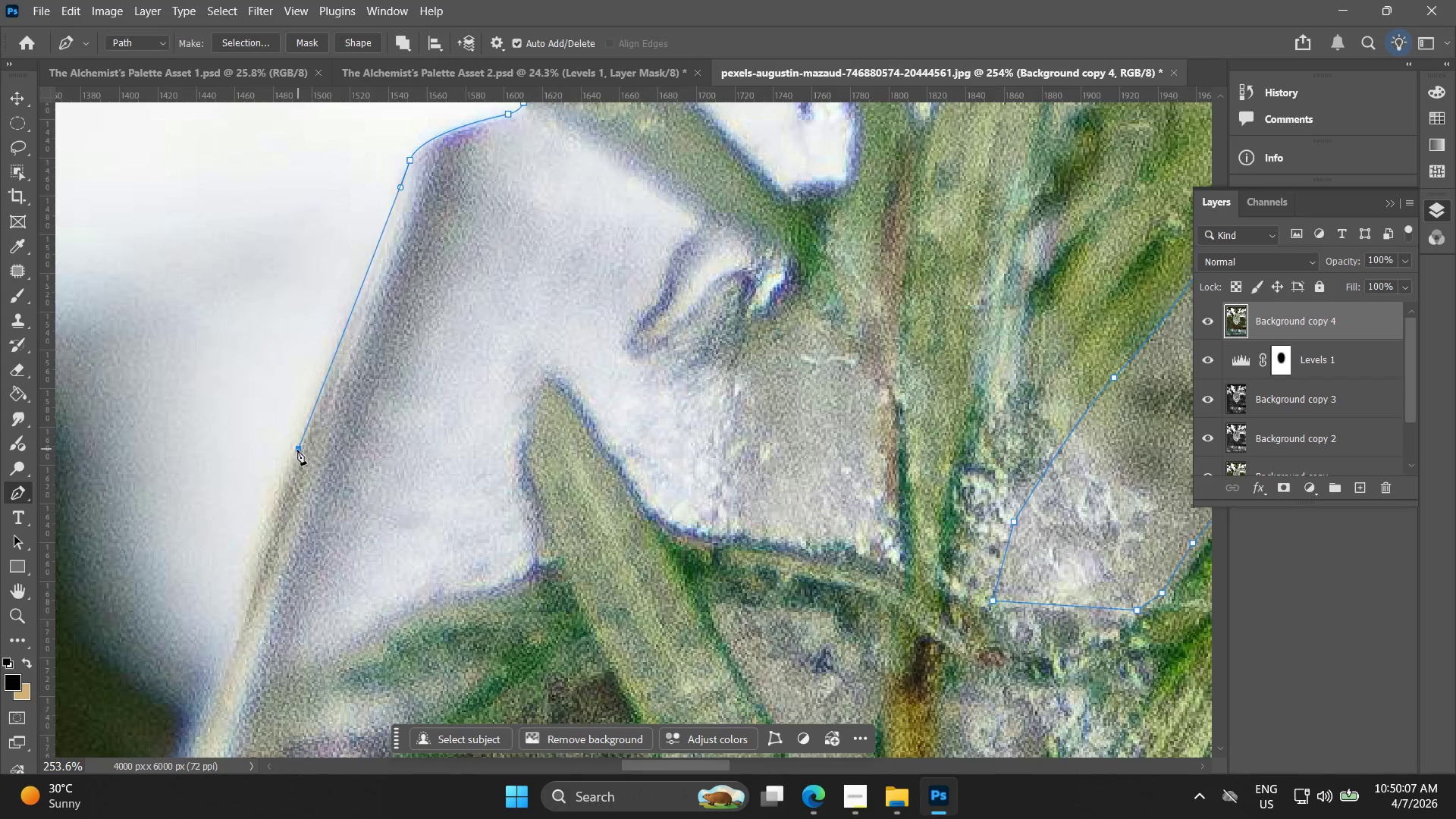 
scroll: coordinate [284, 488], scroll_direction: down, amount: 5.0
 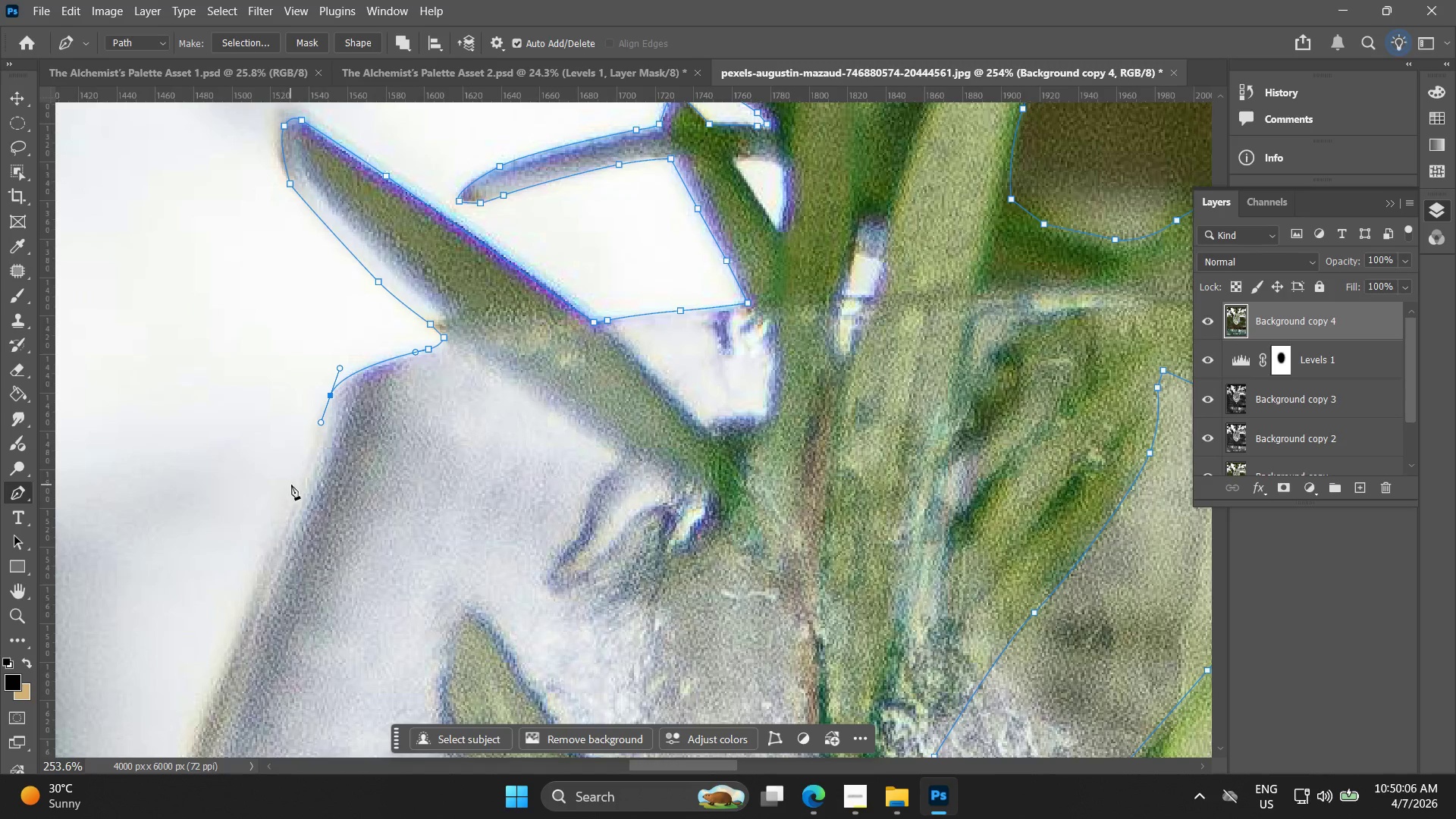 
hold_key(key=Space, duration=0.45)
 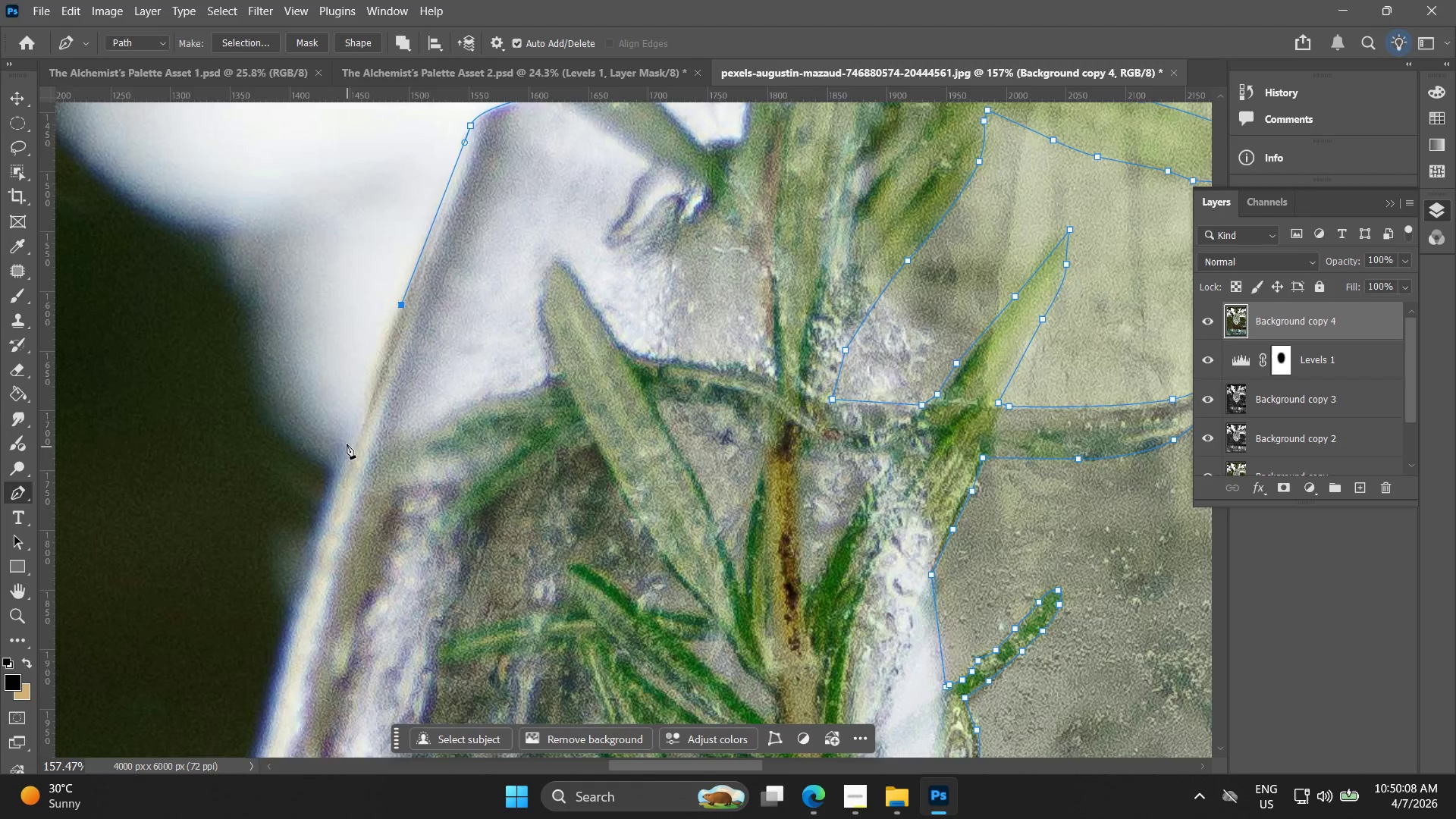 
left_click_drag(start_coordinate=[309, 479], to_coordinate=[439, 243])
 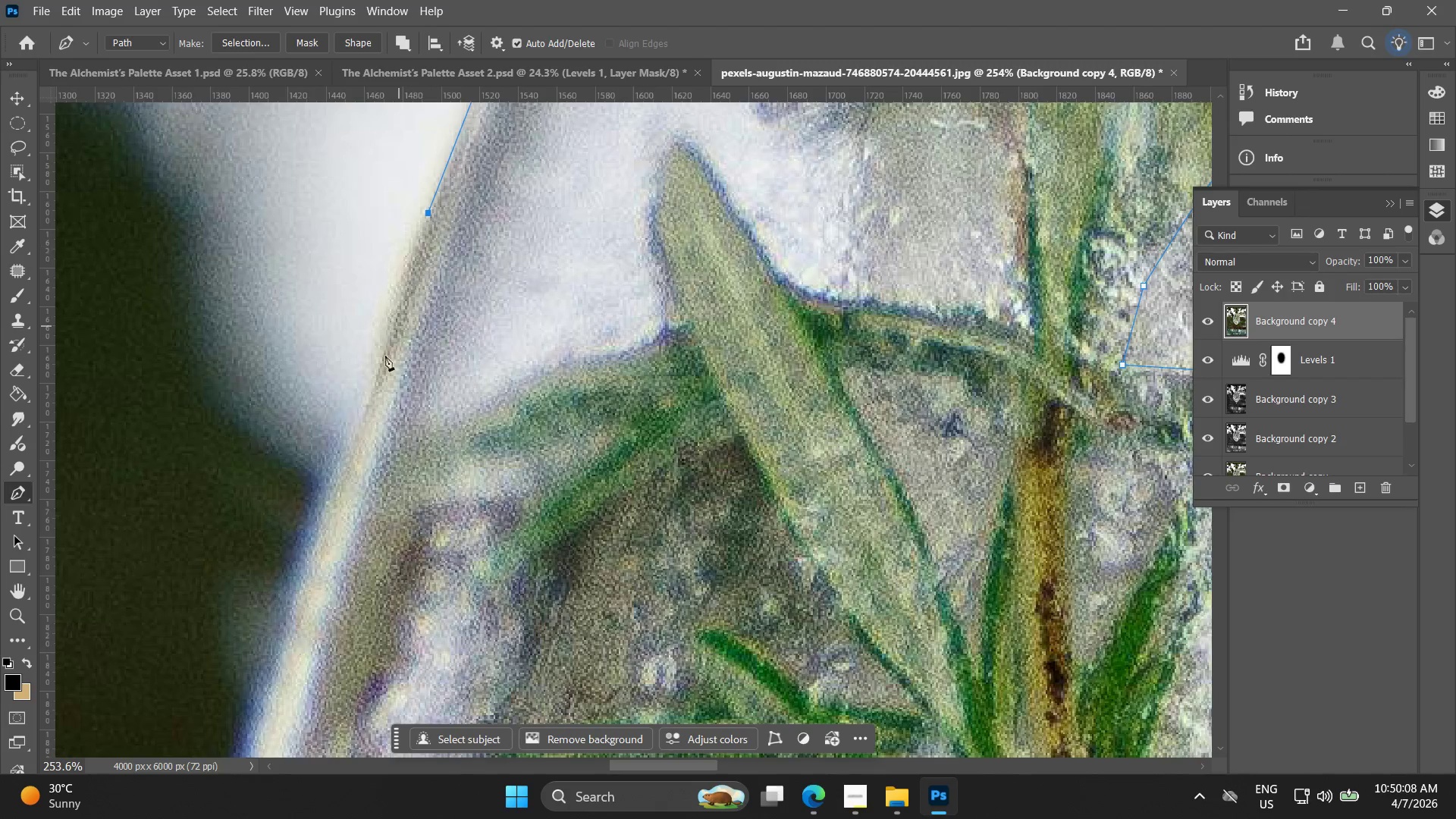 
hold_key(key=AltLeft, duration=1.5)
scroll: coordinate [345, 460], scroll_direction: down, amount: 14.0
 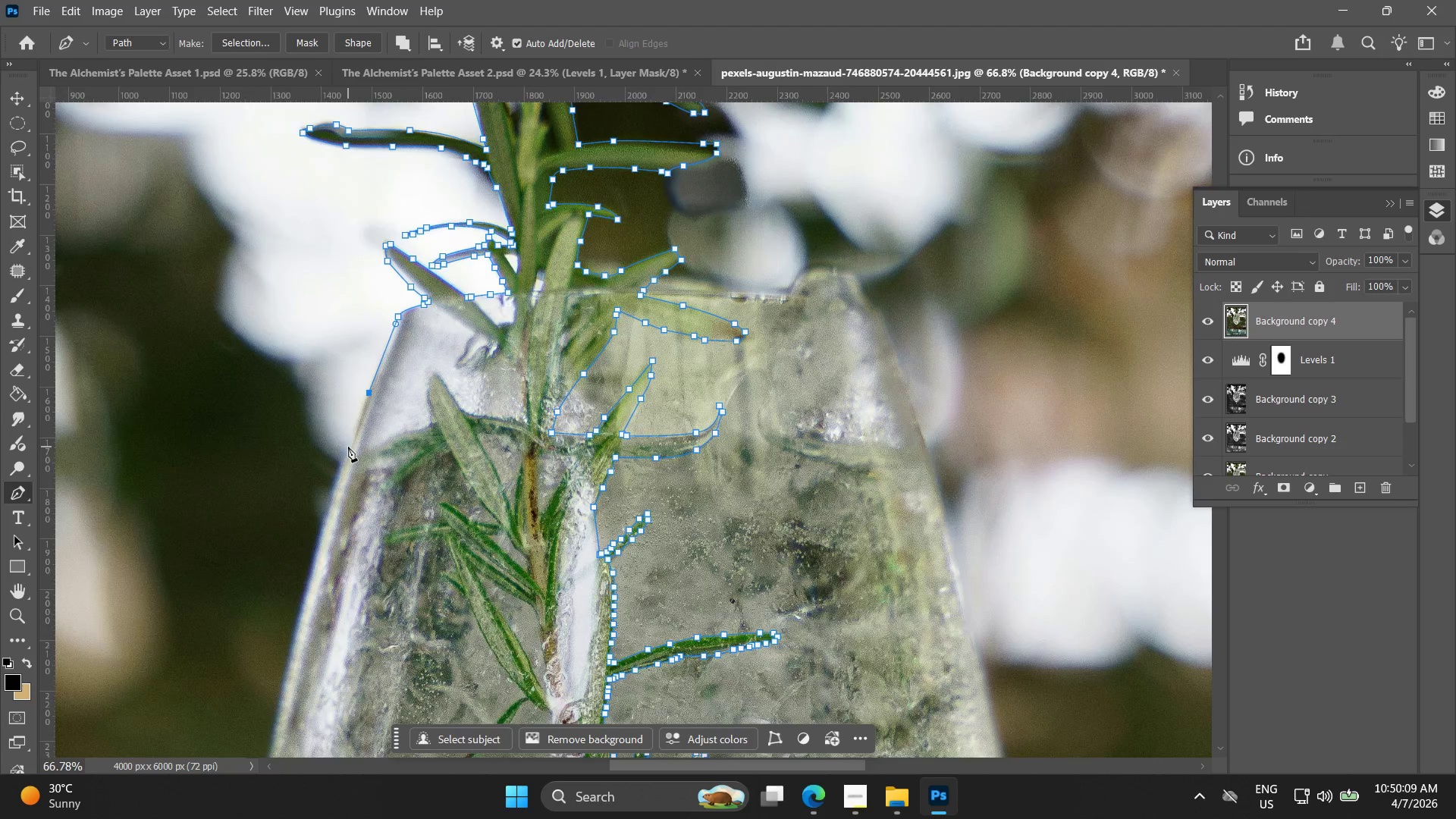 
hold_key(key=AltLeft, duration=0.8)
scroll: coordinate [412, 297], scroll_direction: up, amount: 11.0
 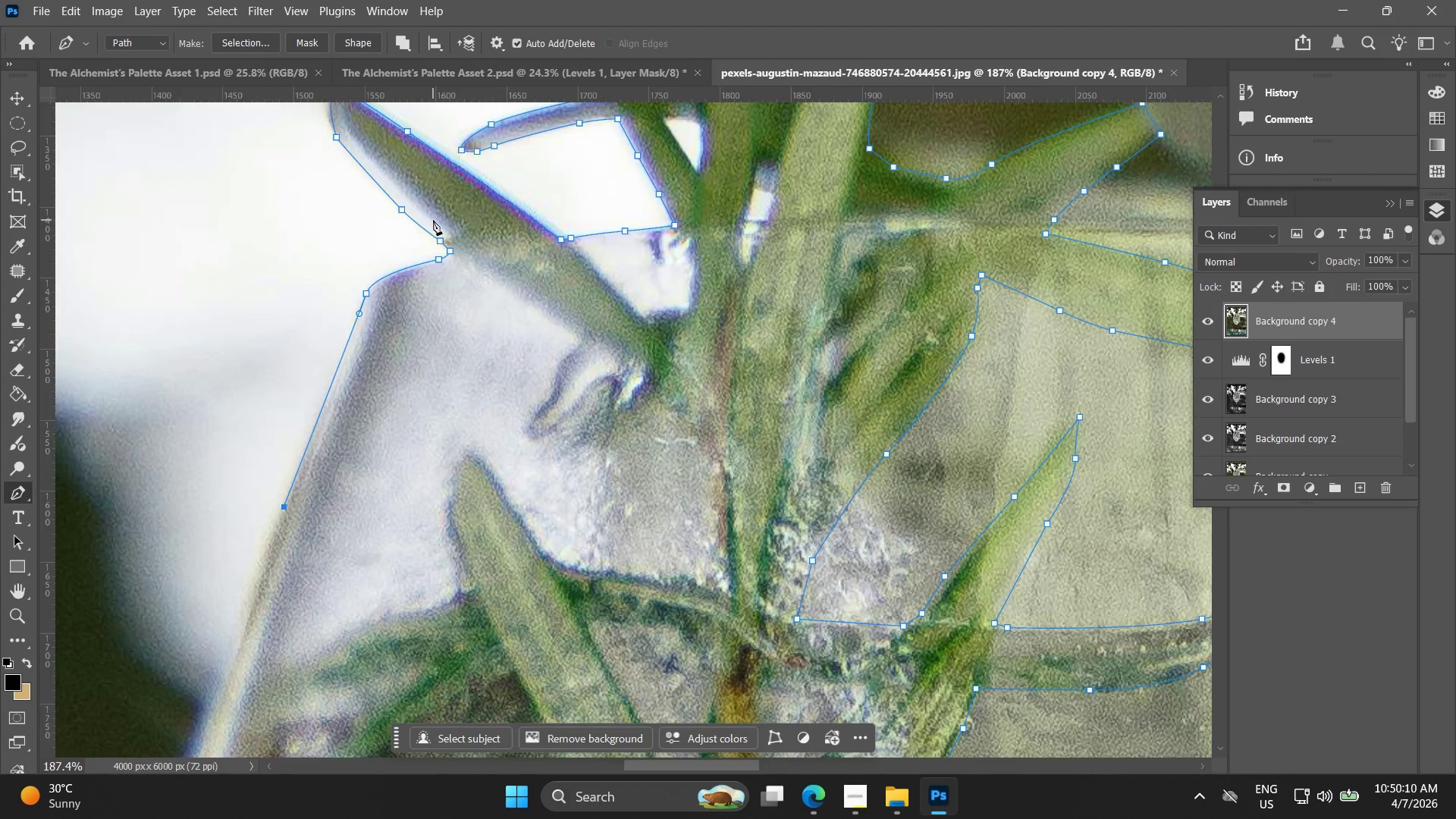 
key(Control+Z)
 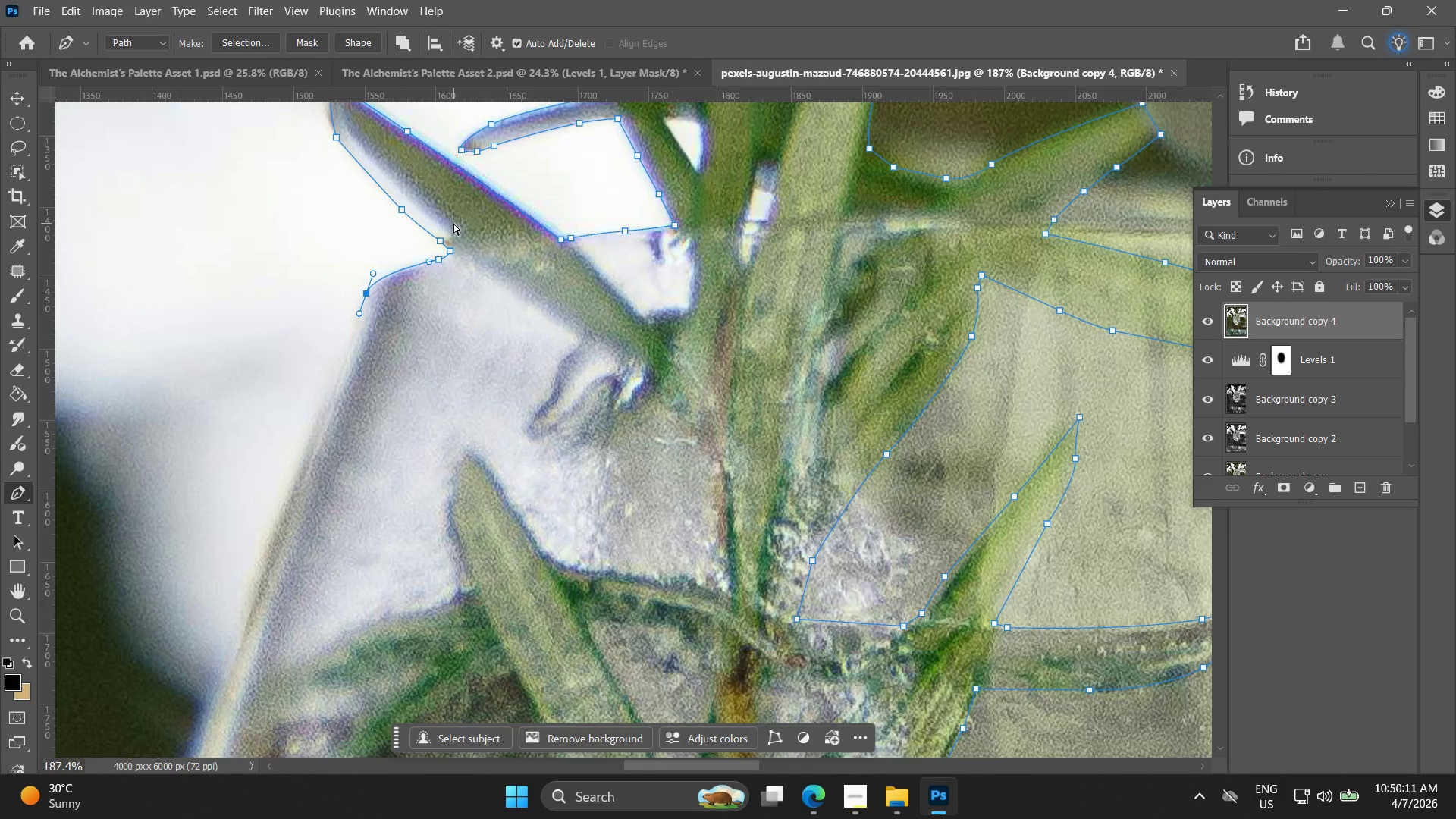 
key(Control+Z)
 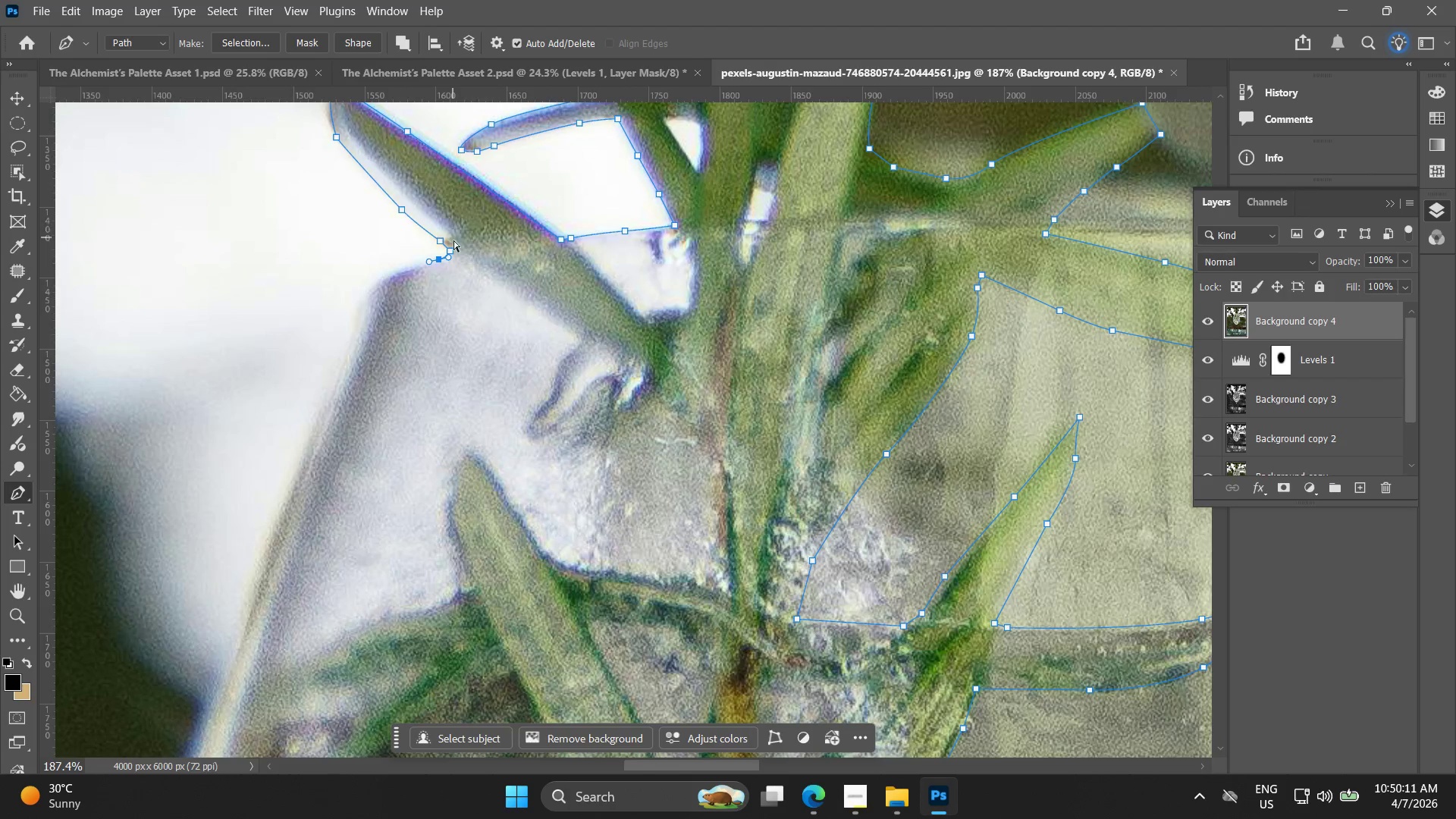 
key(Control+Z)
 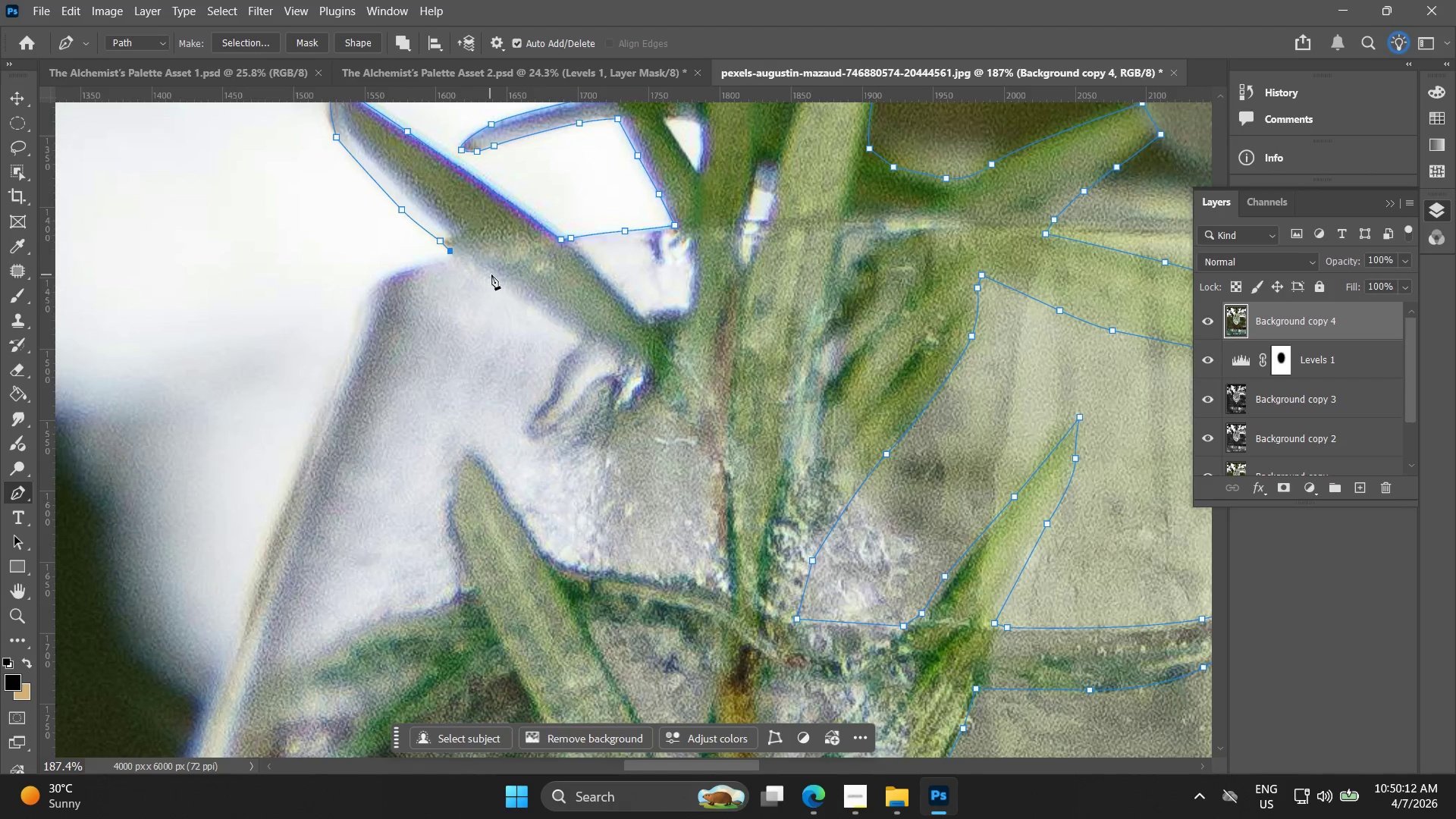 
left_click_drag(start_coordinate=[494, 275], to_coordinate=[536, 309])
 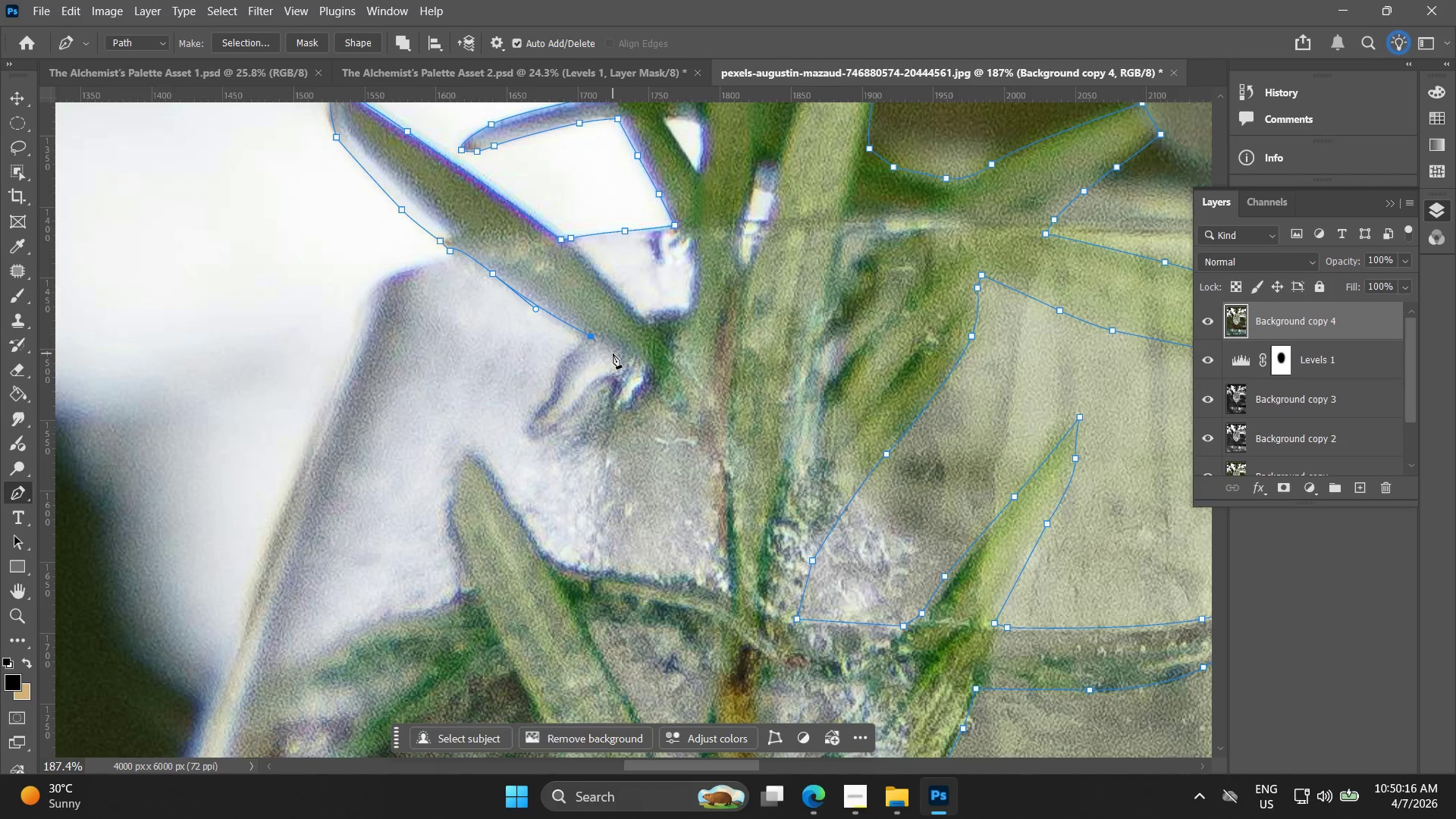 
left_click_drag(start_coordinate=[622, 356], to_coordinate=[632, 362])
 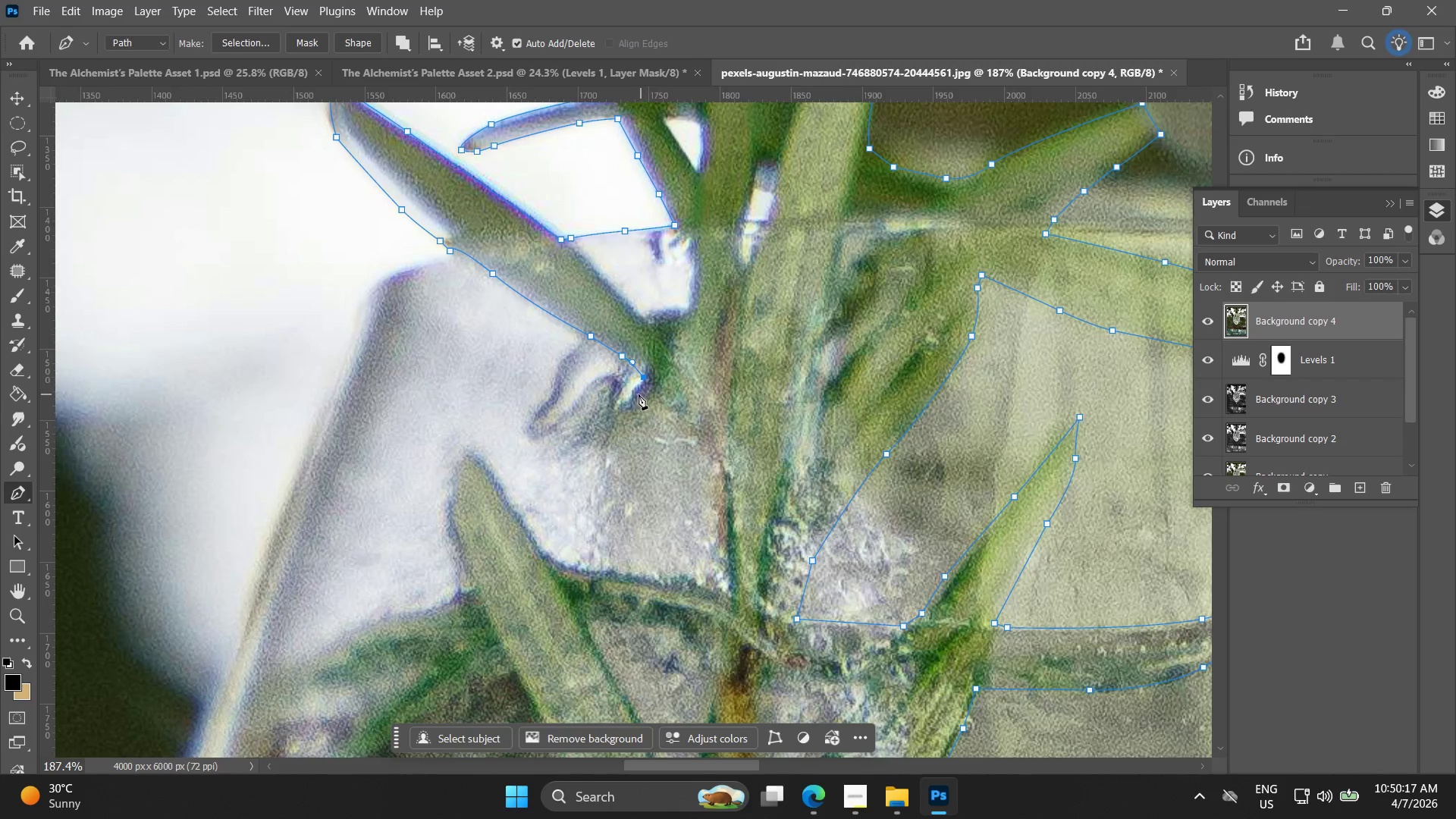 
left_click_drag(start_coordinate=[630, 394], to_coordinate=[617, 405])
 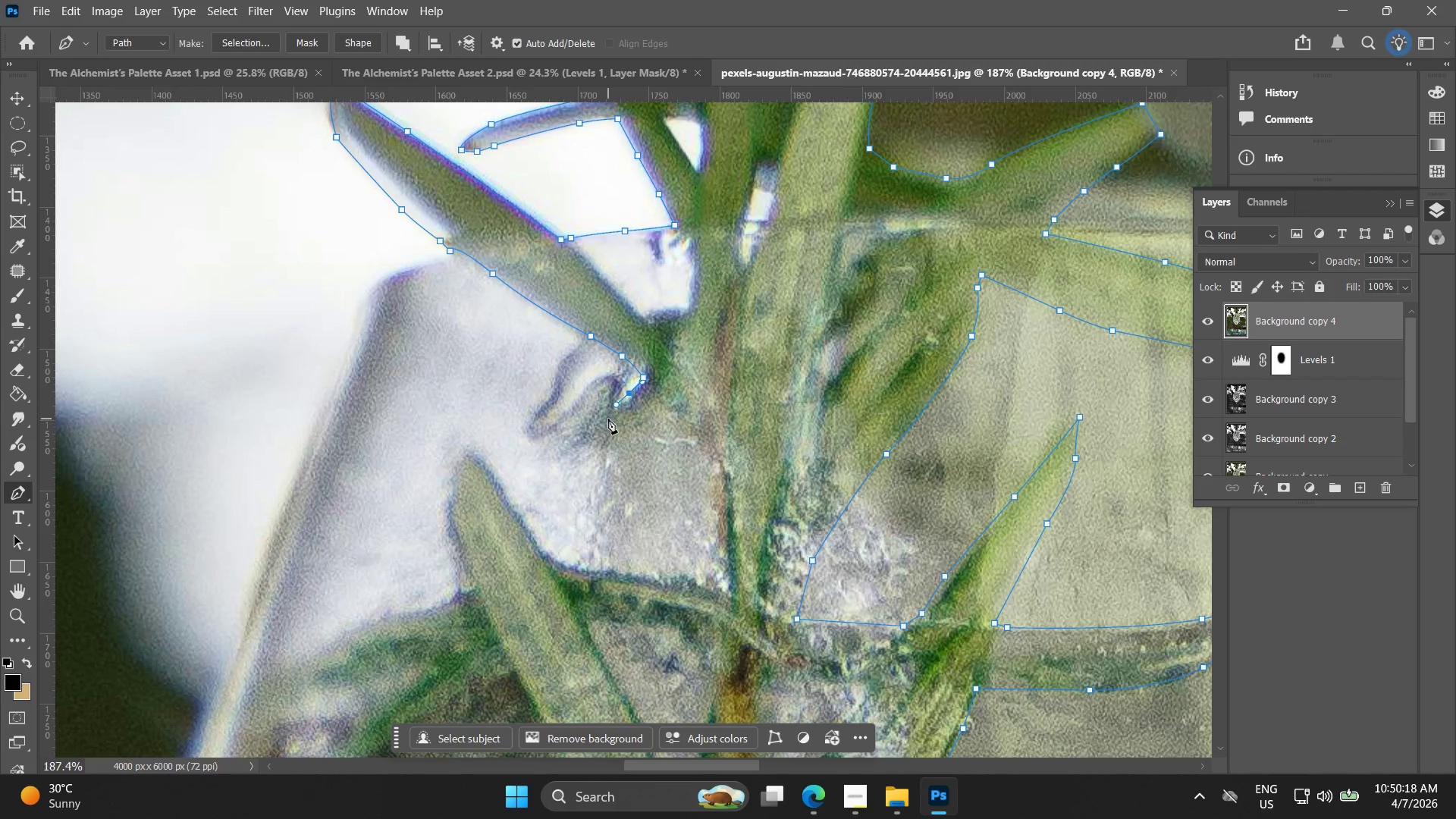 
left_click([608, 419])
 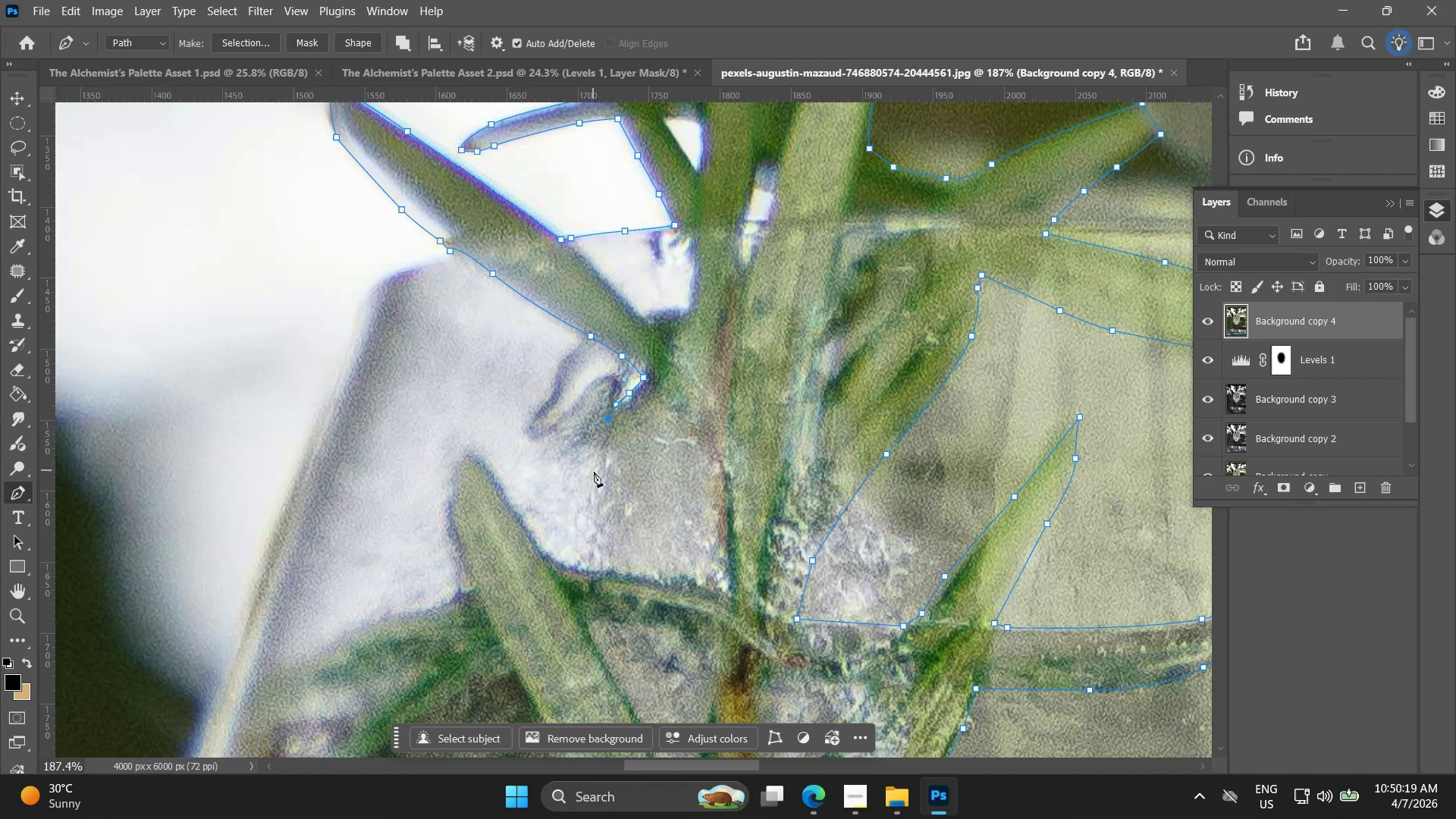 
left_click_drag(start_coordinate=[596, 473], to_coordinate=[596, 478])
 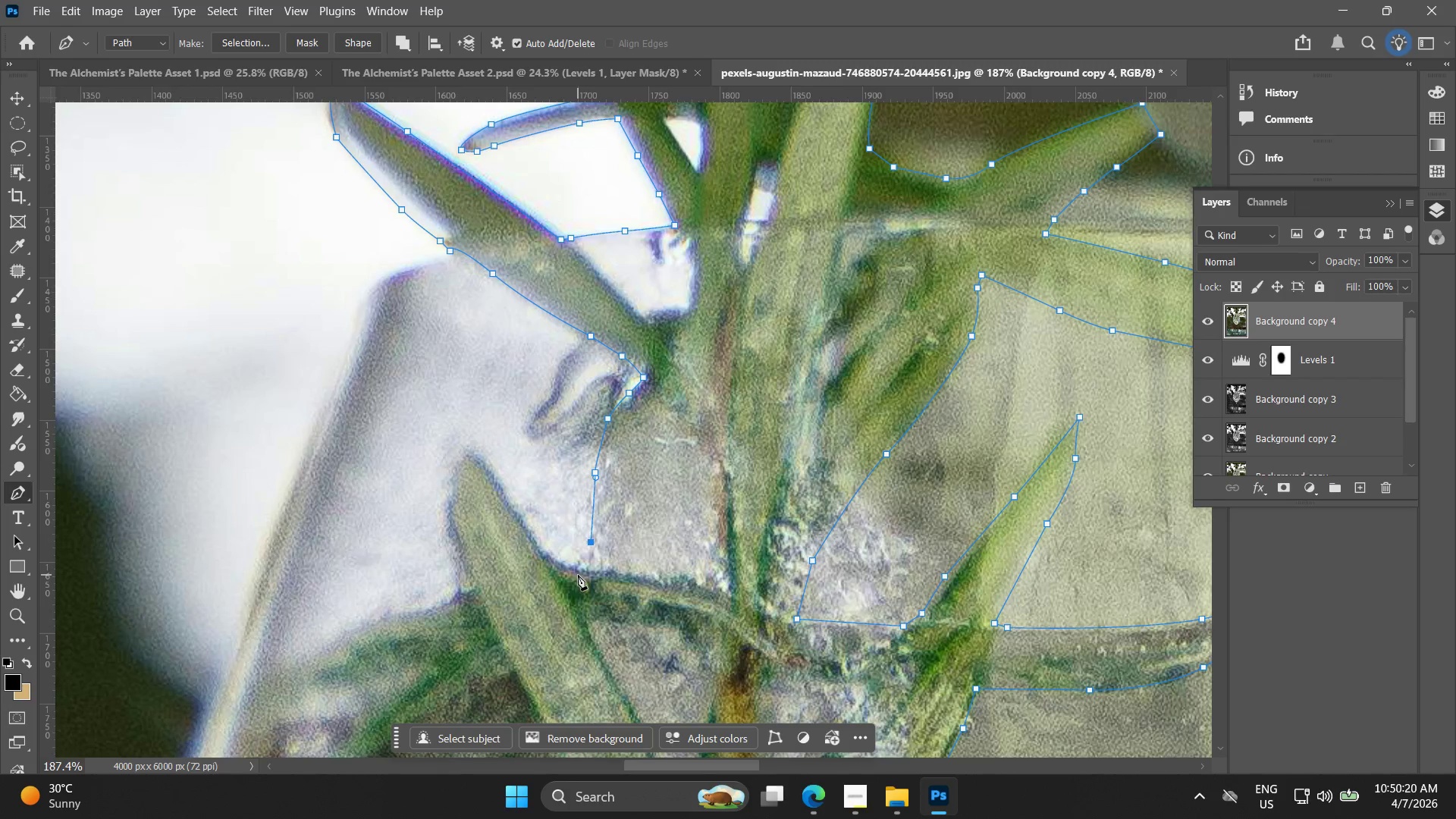 
left_click([585, 570])
 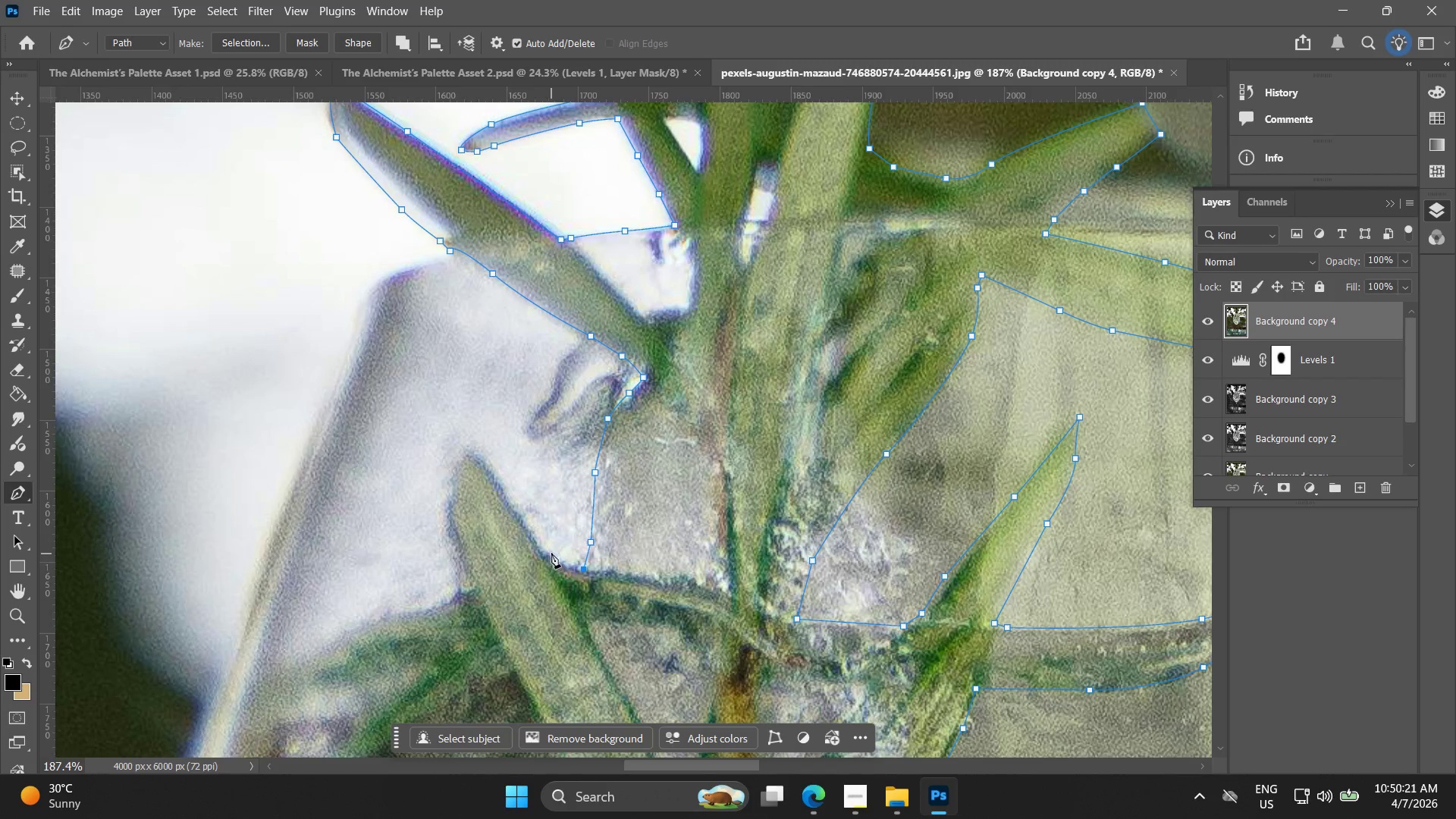 
left_click_drag(start_coordinate=[548, 551], to_coordinate=[531, 542])
 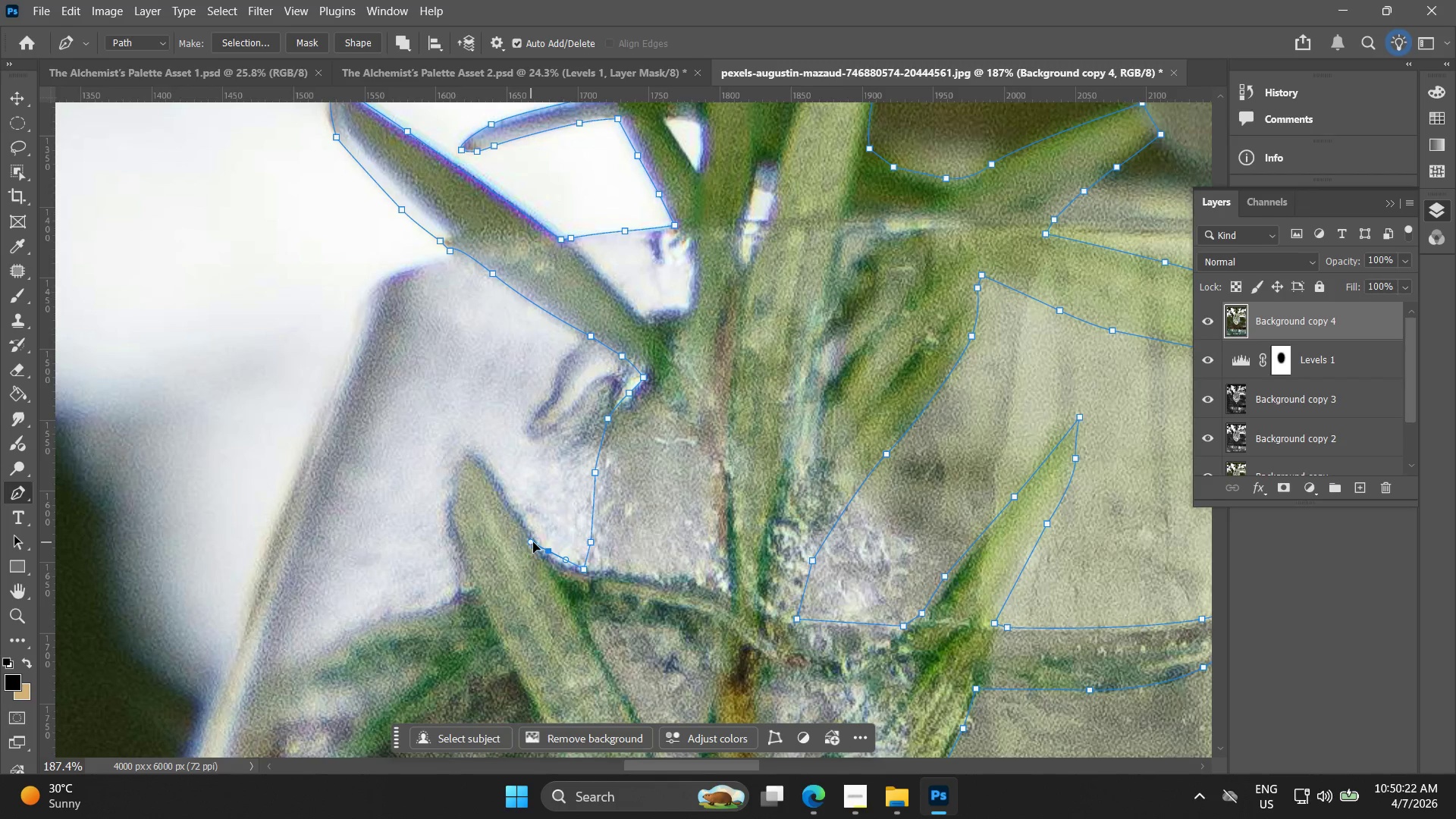 
key(Control+Z)
 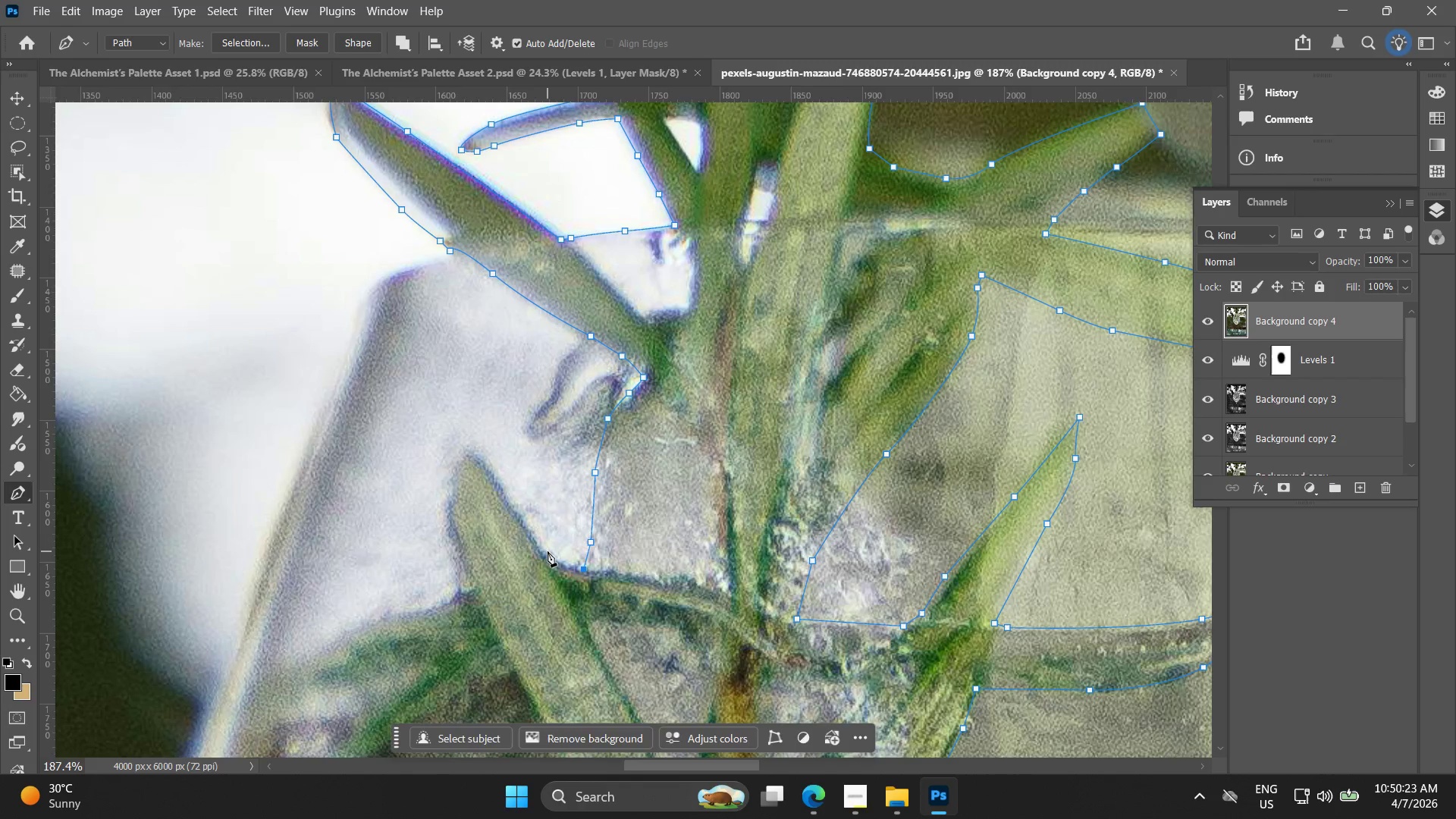 
left_click_drag(start_coordinate=[548, 551], to_coordinate=[533, 540])
 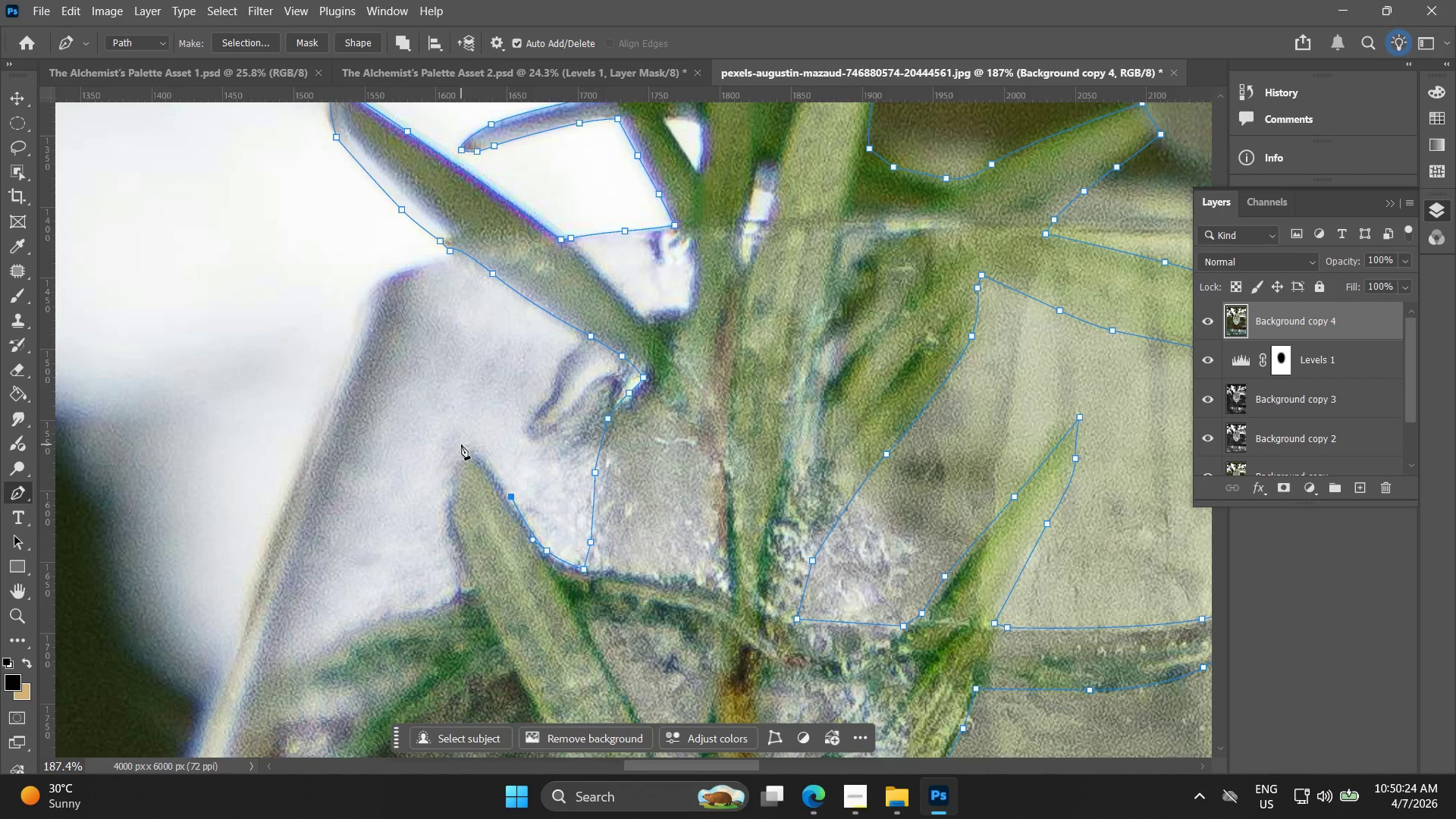 
left_click_drag(start_coordinate=[467, 447], to_coordinate=[460, 457])
 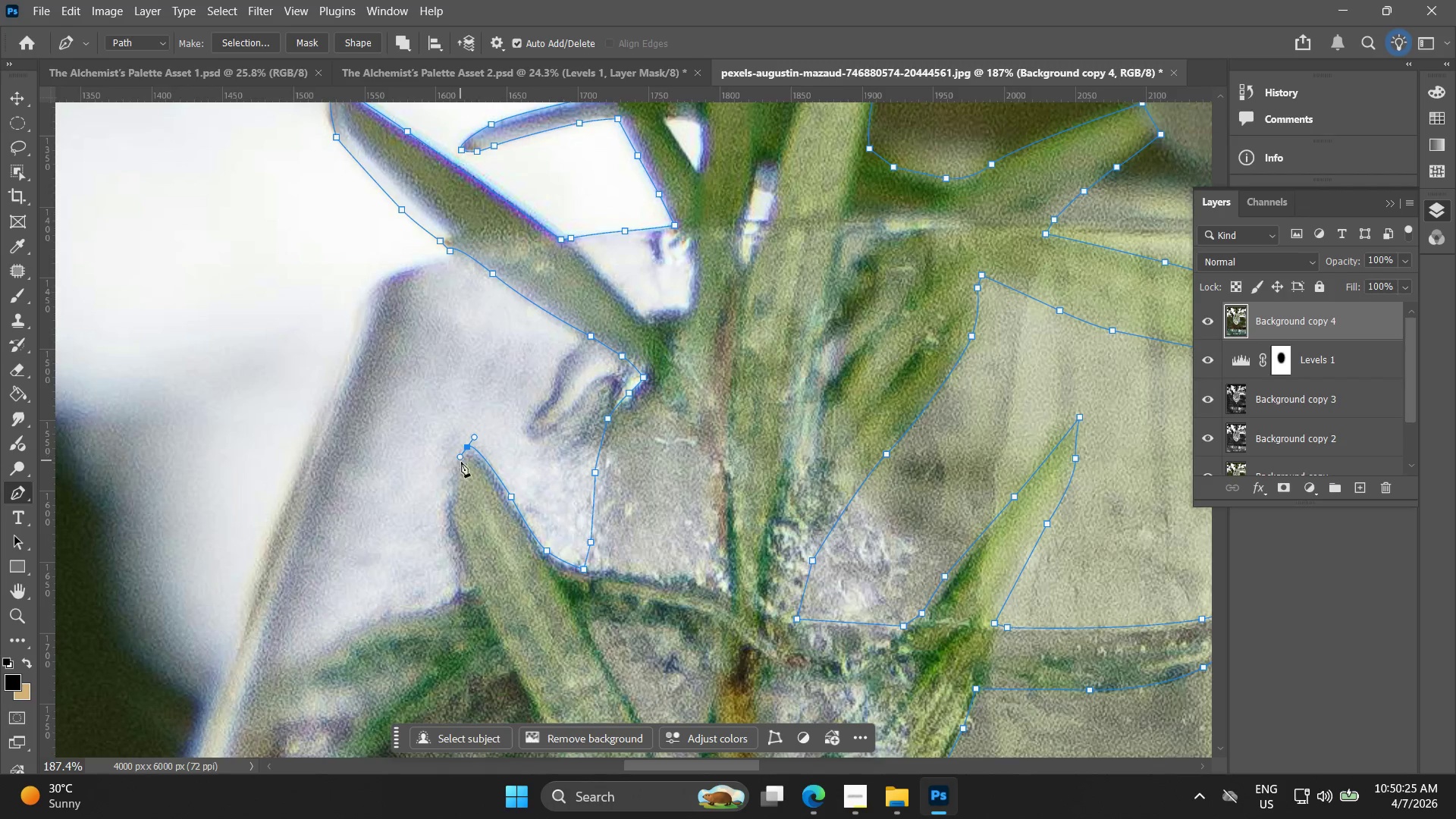 
key(Control+ControlLeft)
 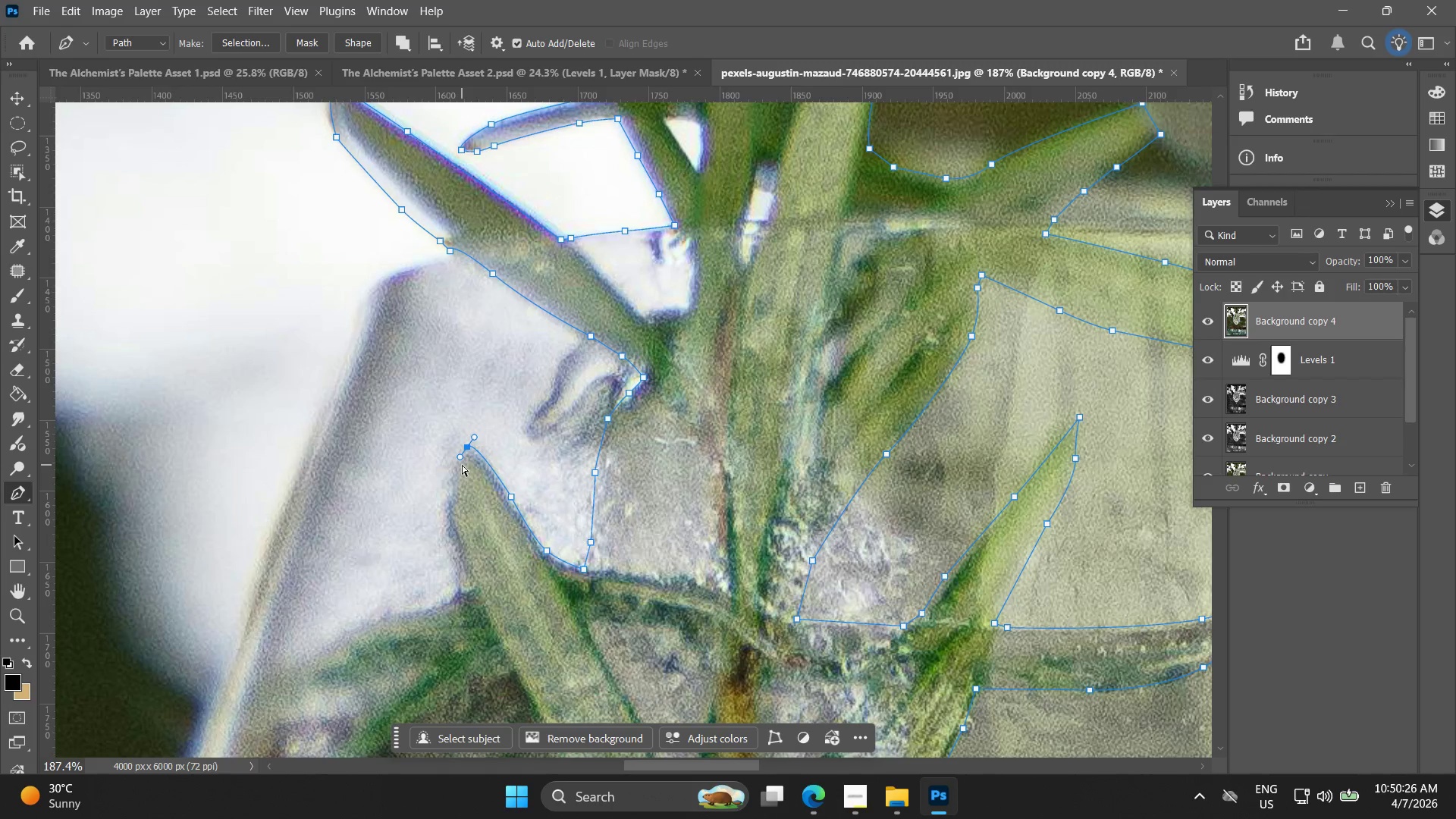 
key(Control+Z)
 